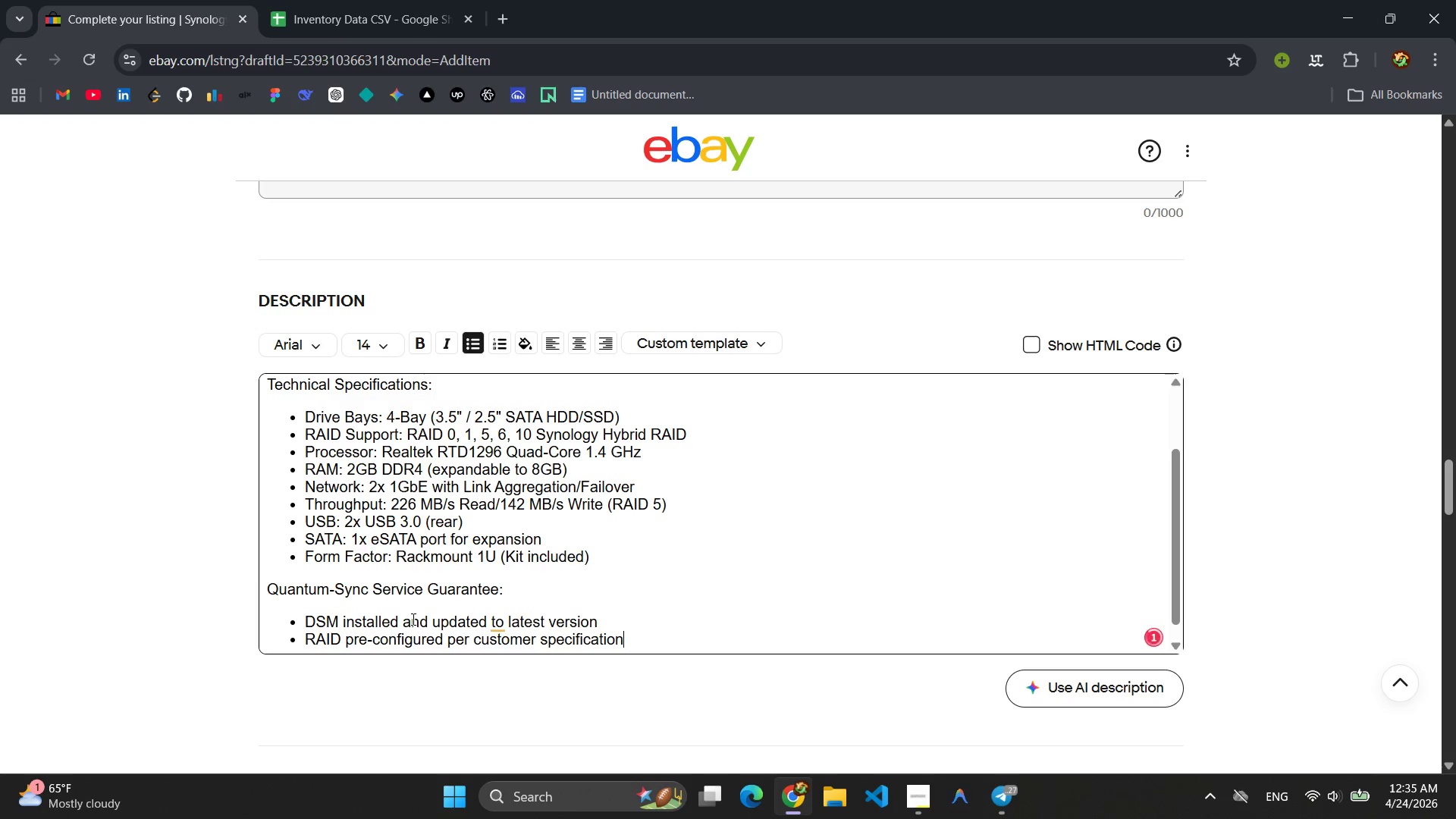 
key(Enter)
 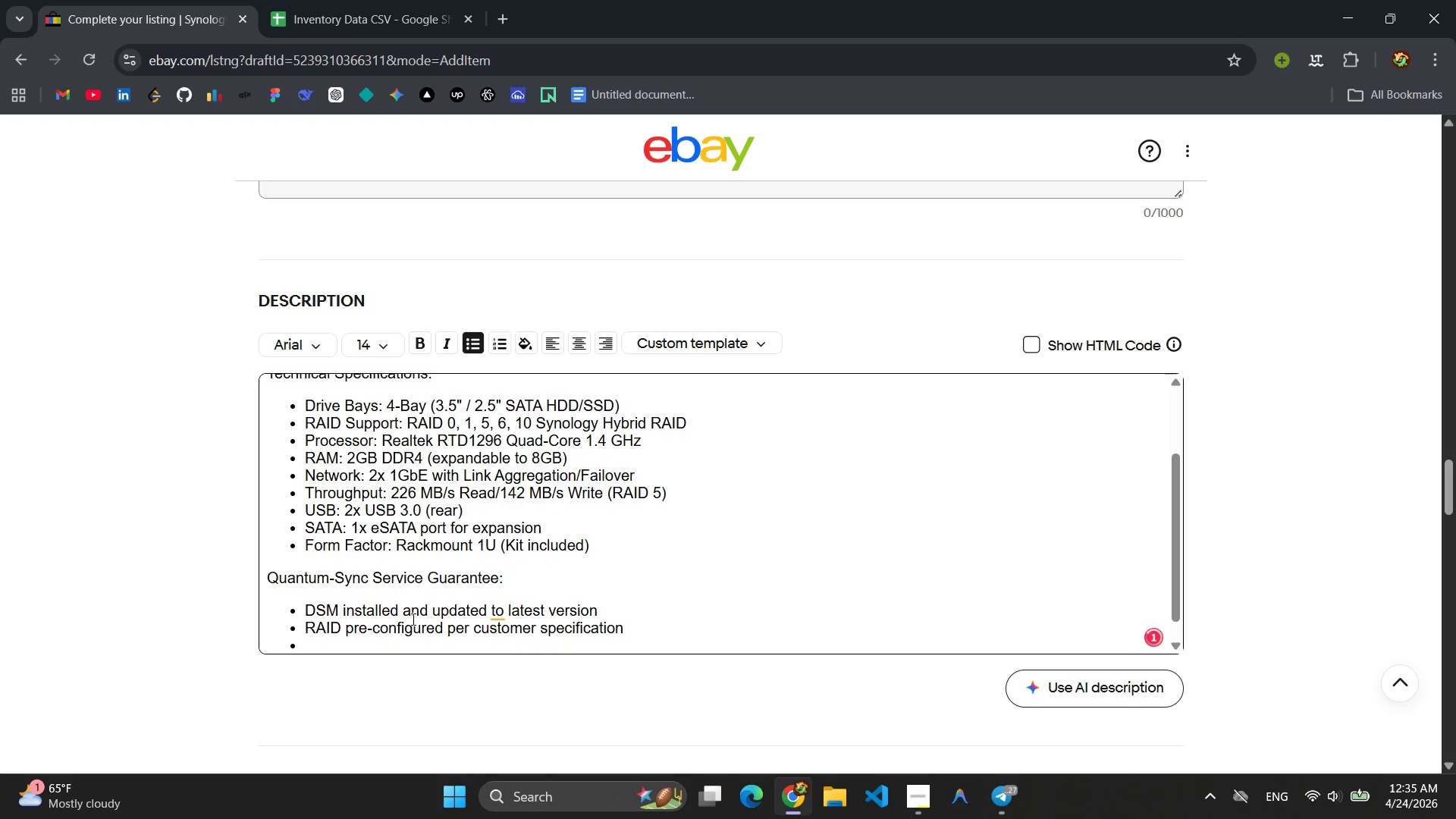 
type(Cloud sync ready (Azure Blob, AWS 3)
key(Backspace)
type(S3, g)
key(Backspace)
type(gOO)
key(Backspace)
key(Backspace)
key(Backspace)
key(Backspace)
type(Goo)
key(Backspace)
key(Backspace)
key(Backspace)
type( g)
key(Backspace)
type(Google Drive pre-configured )
key(Backspace)
type())
 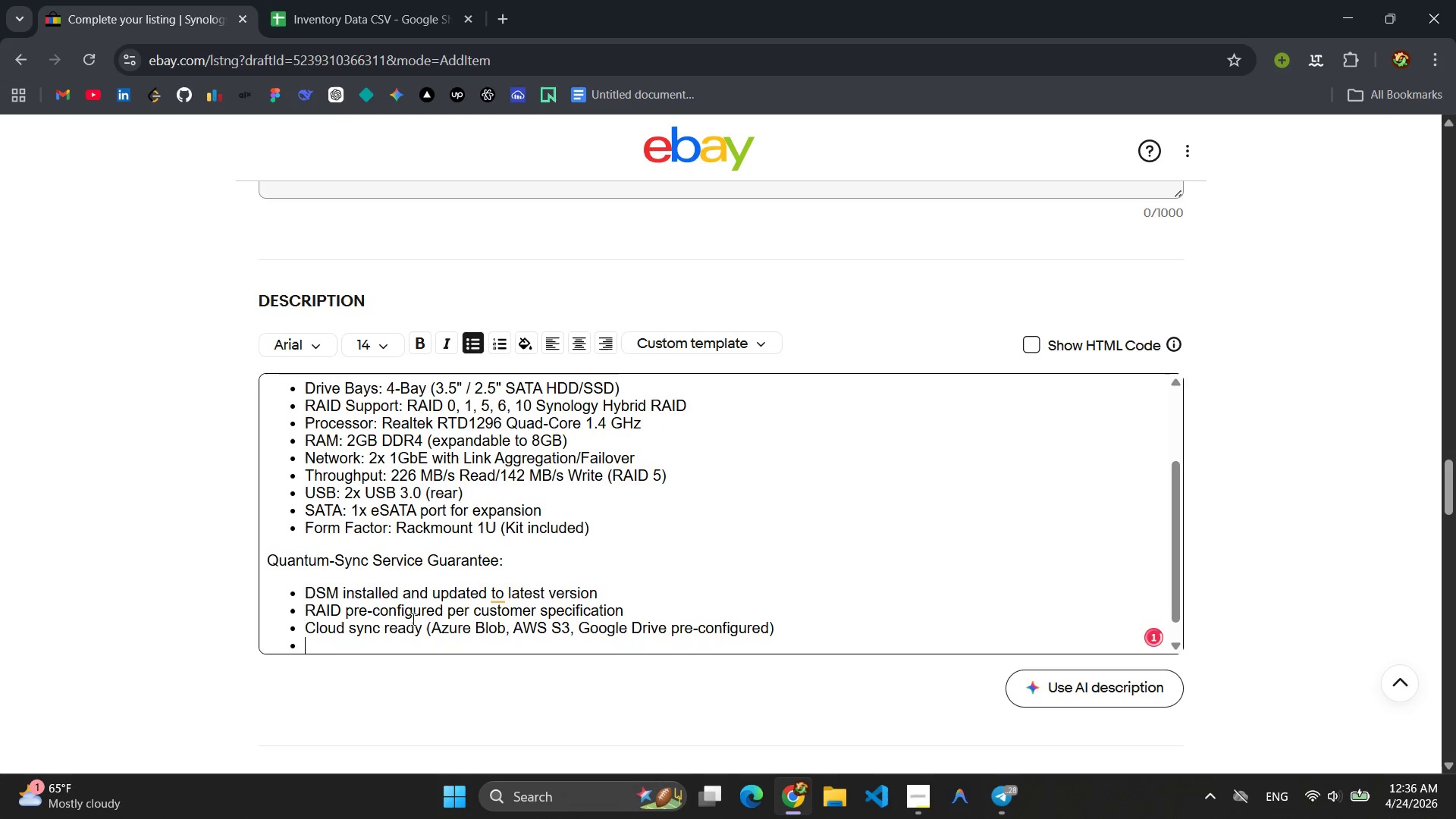 
 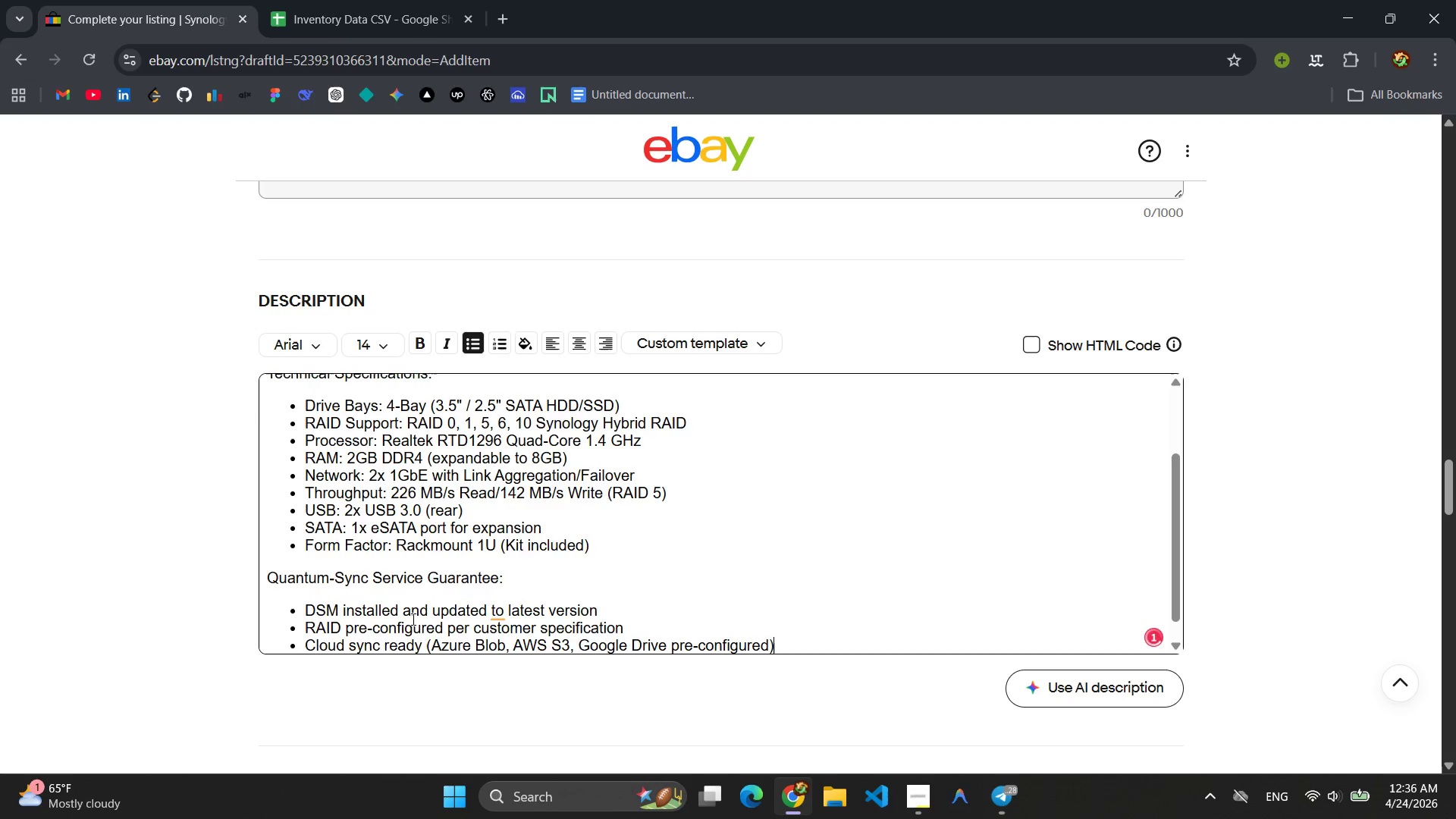 
key(Enter)
 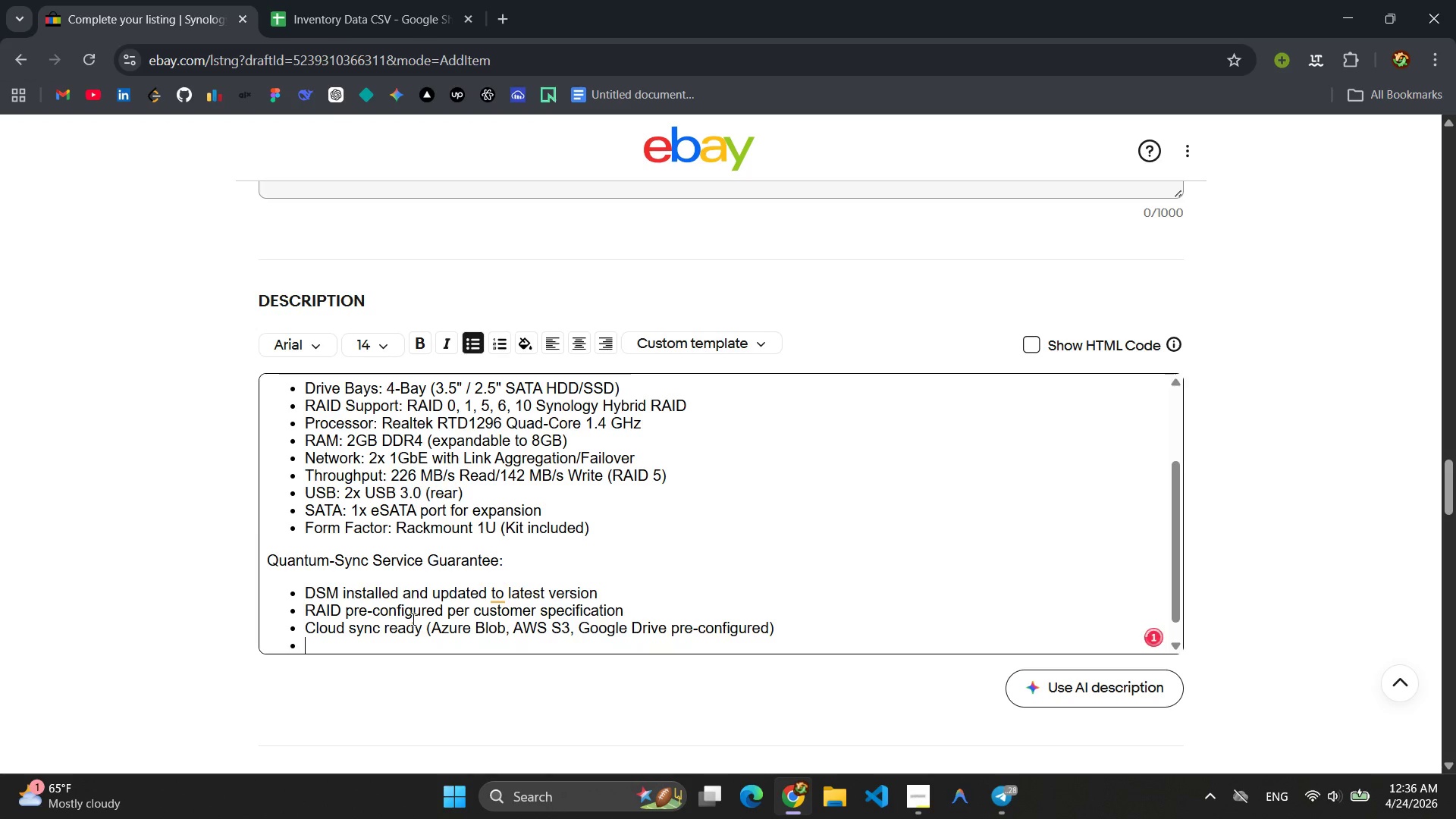 
type(1-year hardware warranty included )
 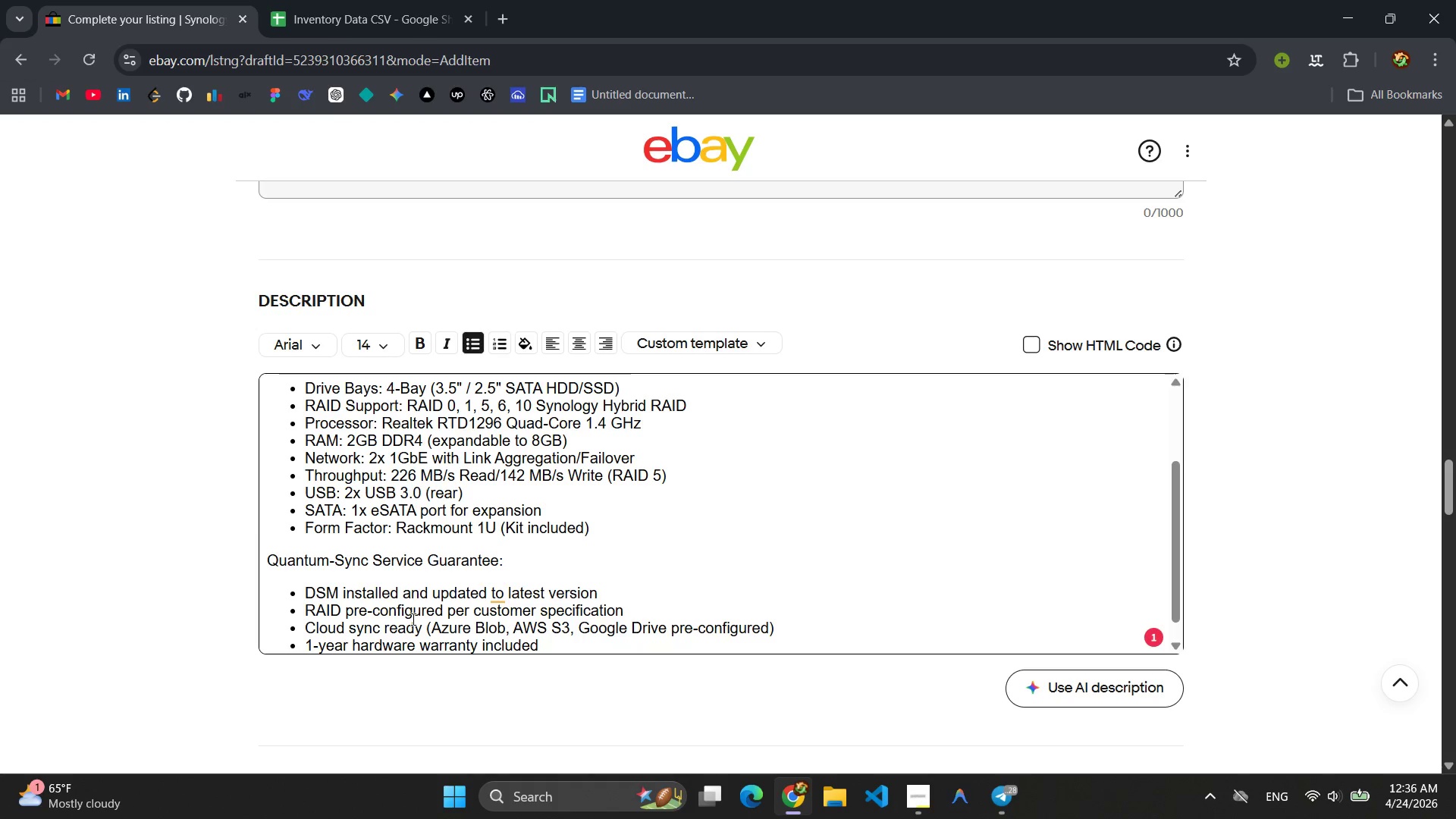 
key(Enter)
 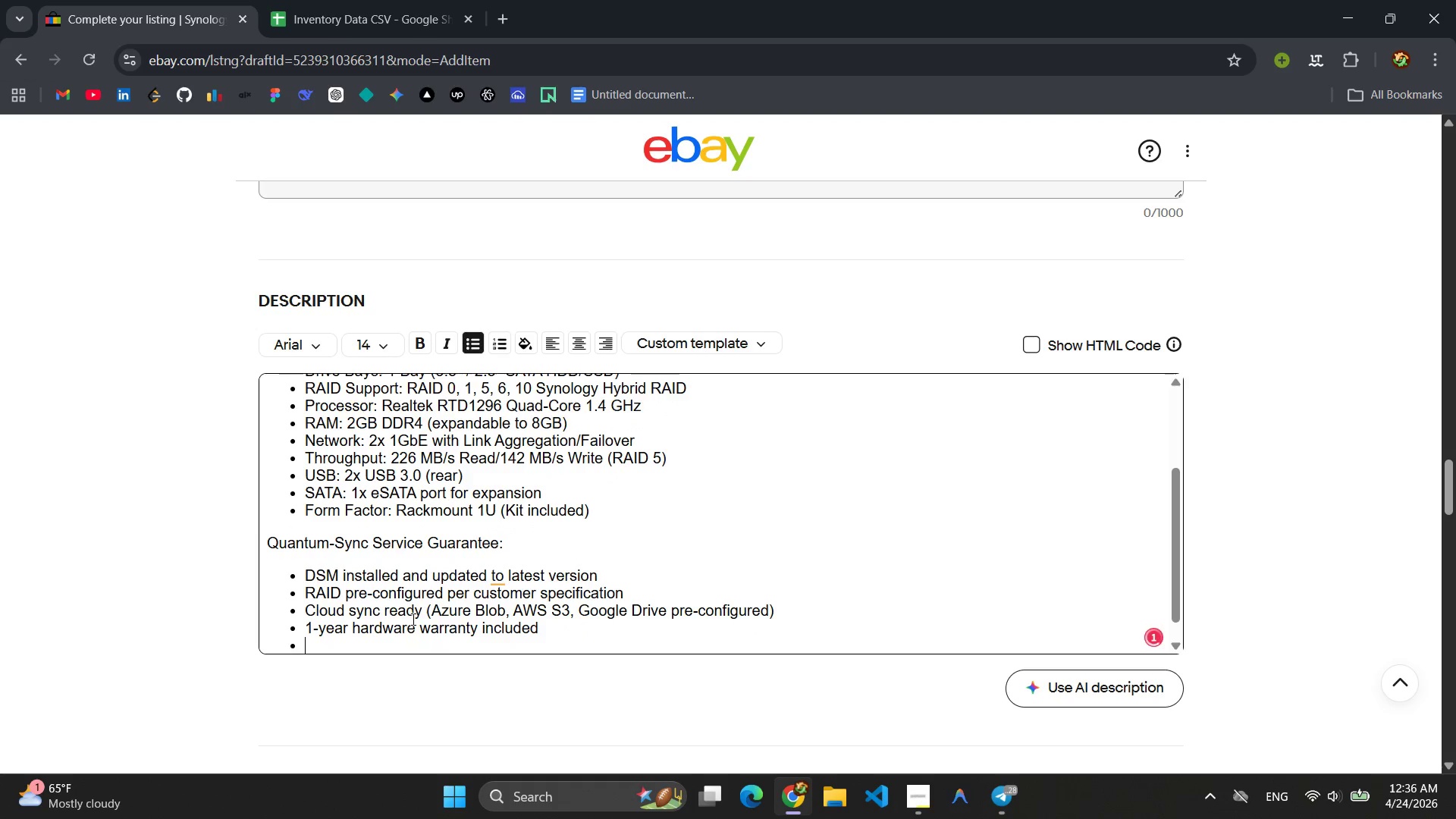 
key(Enter)
 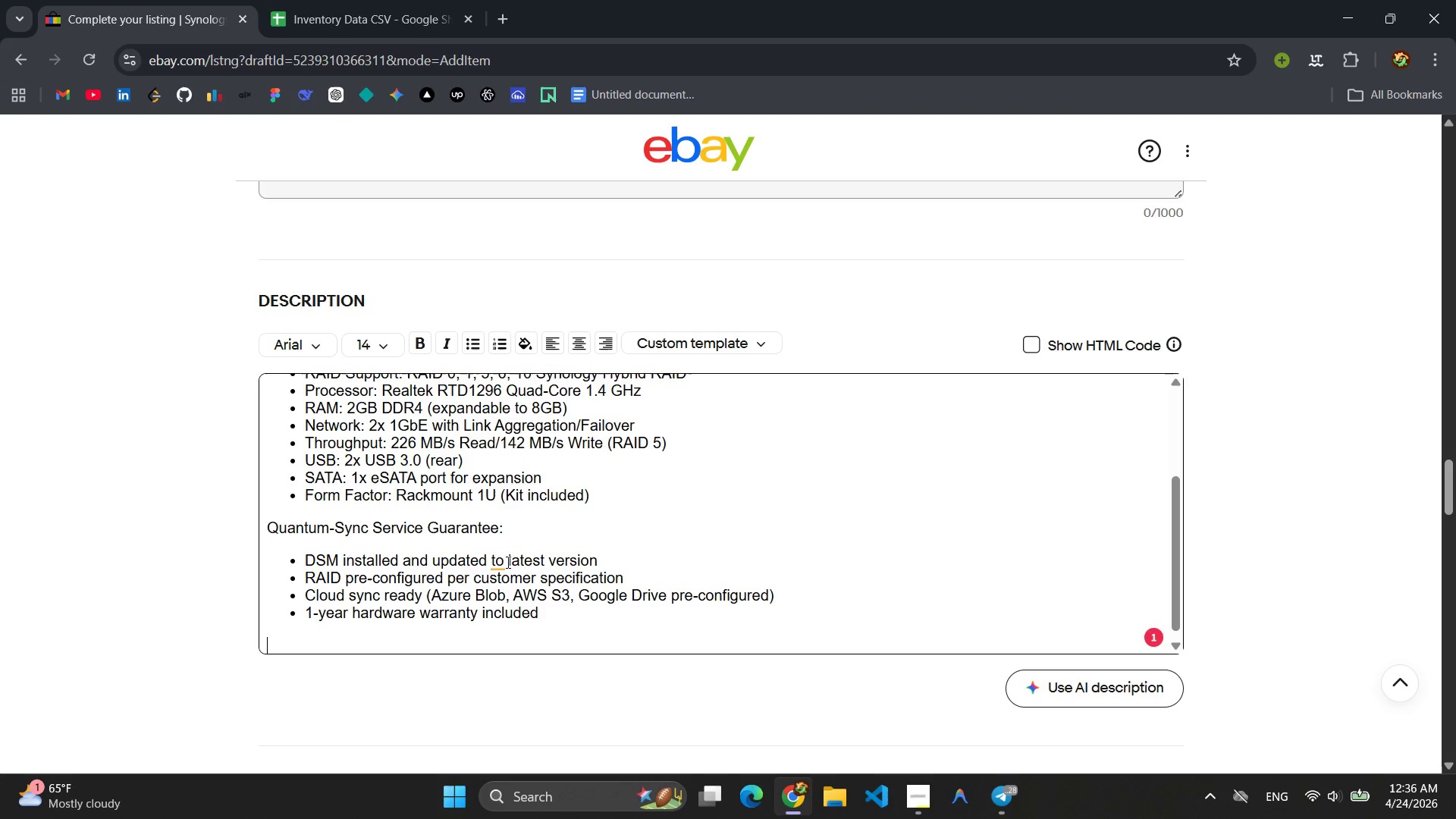 
left_click([495, 563])
 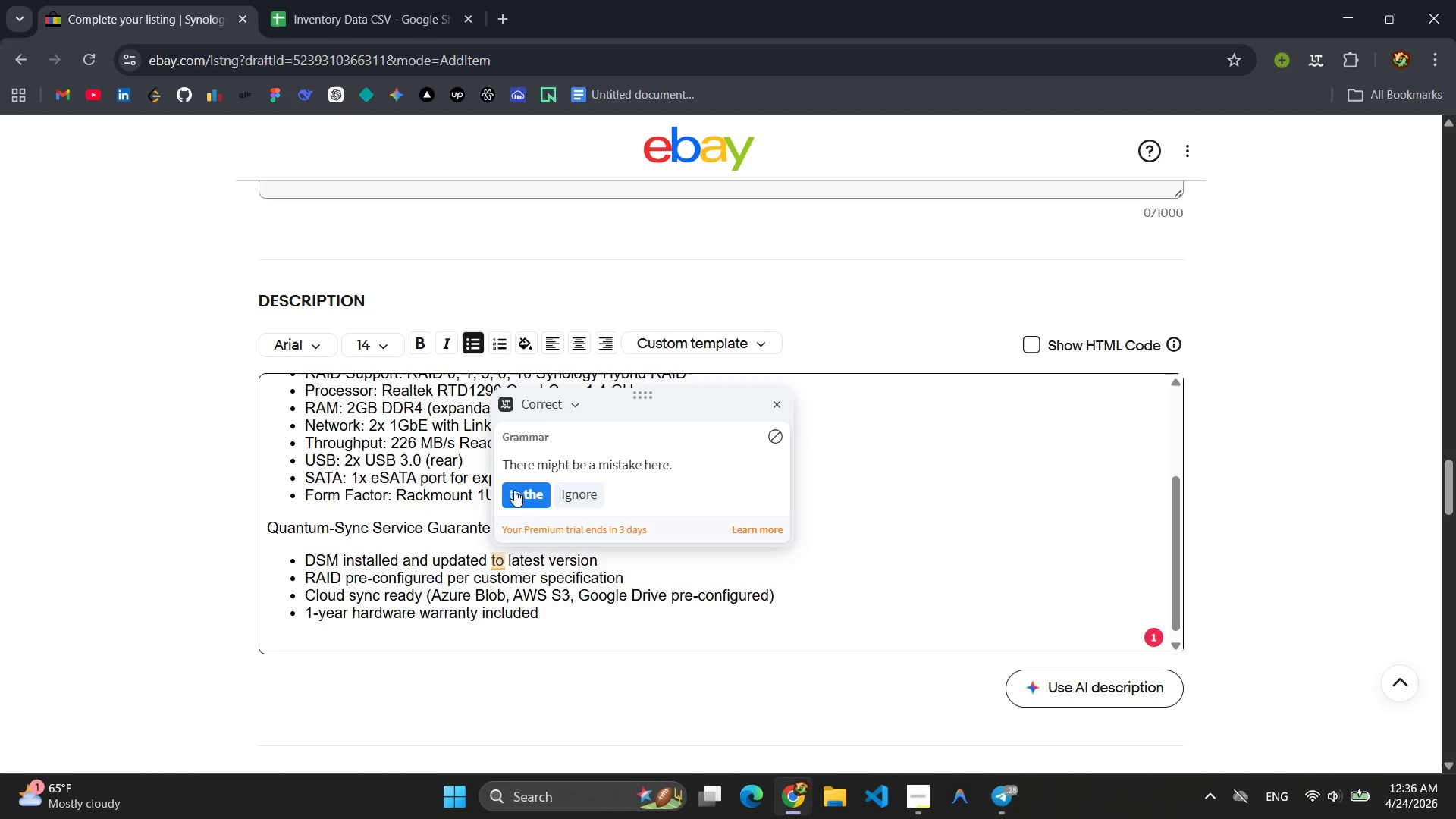 
left_click([515, 490])
 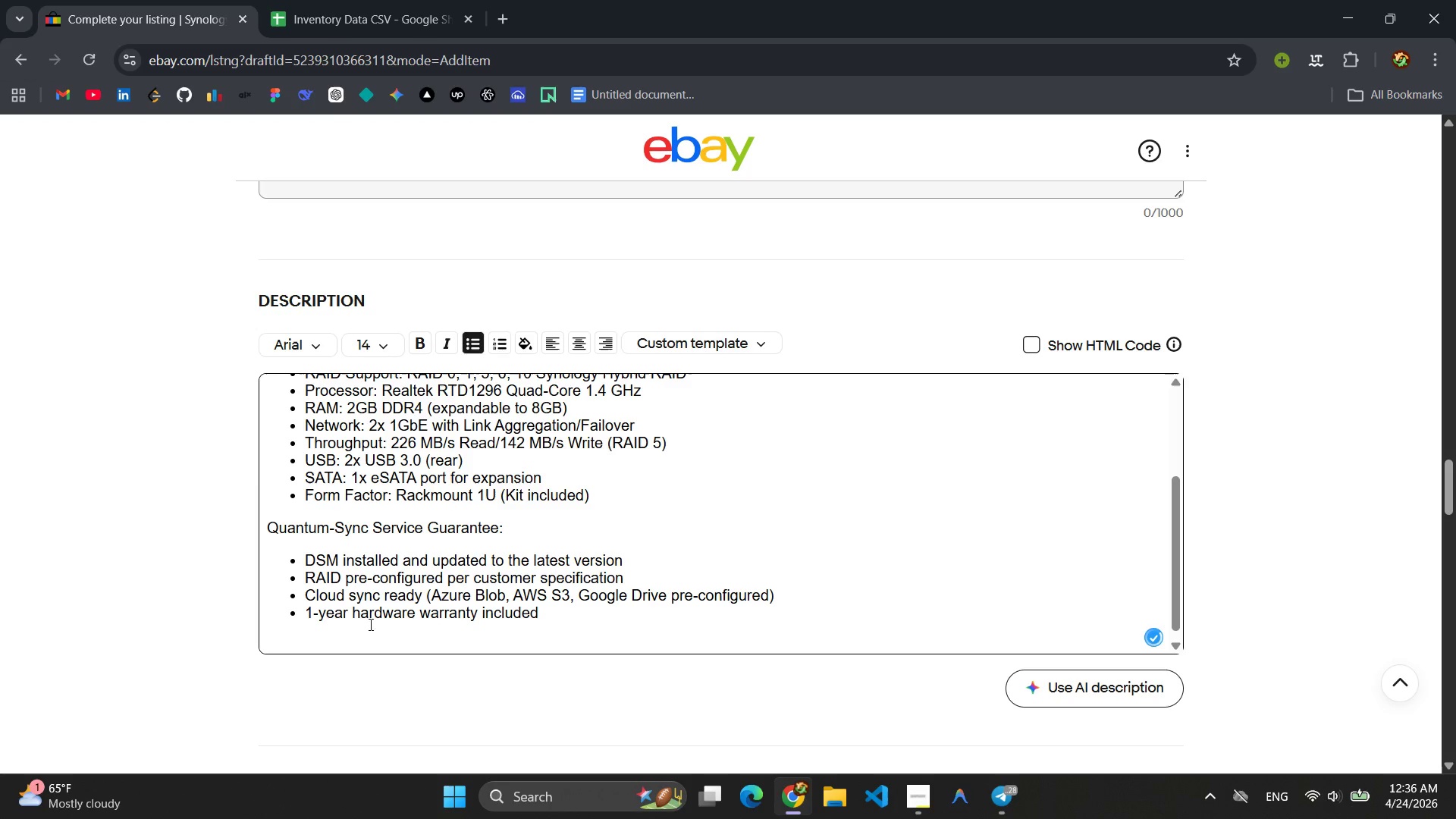 
left_click([334, 636])
 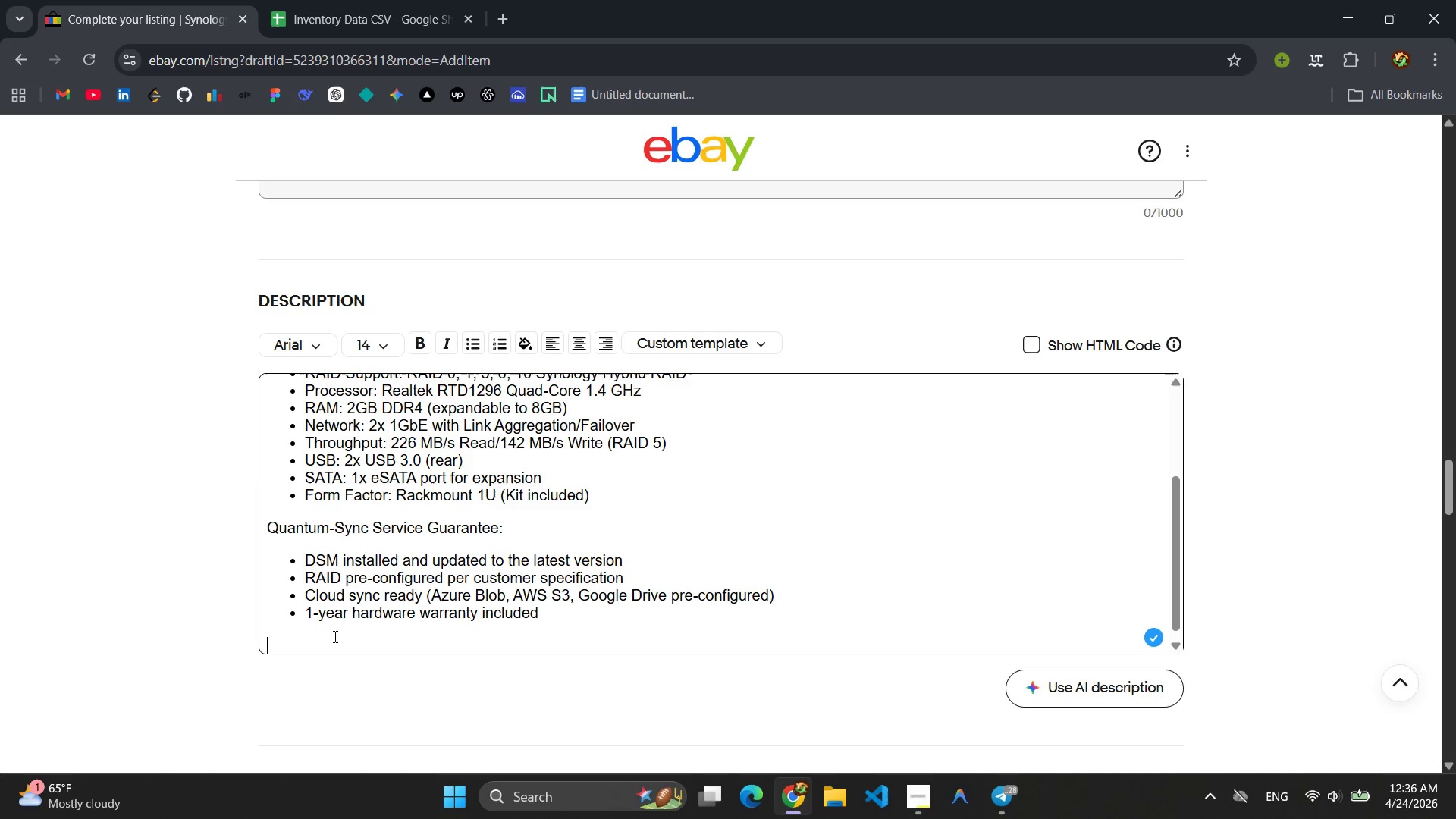 
type(Com)
 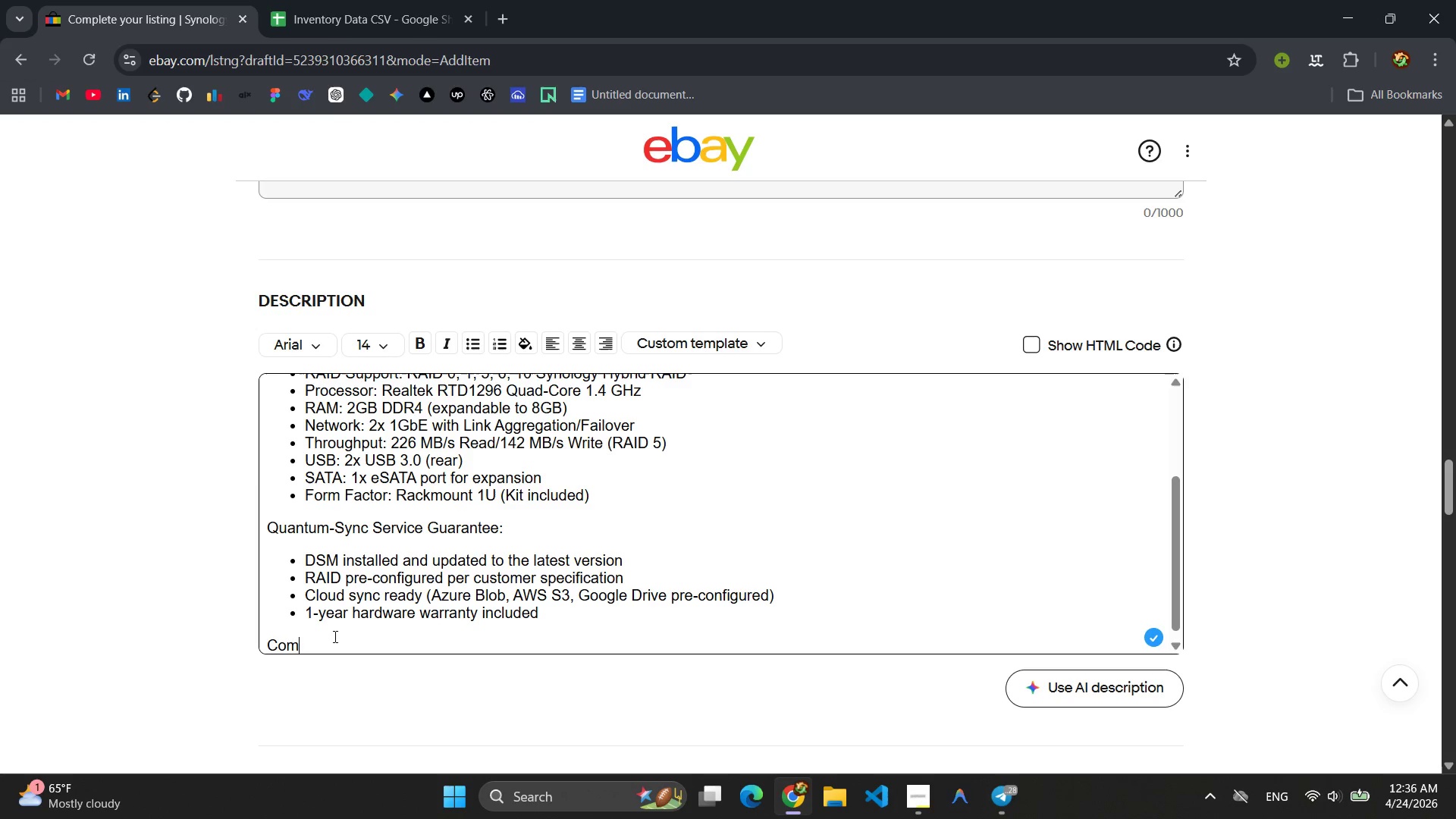 
type(patibility & Cloud Migrtio)
key(Backspace)
key(Backspace)
type(a)
key(Backspace)
key(Backspace)
type(ation Red)
key(Backspace)
type(adiness:)
 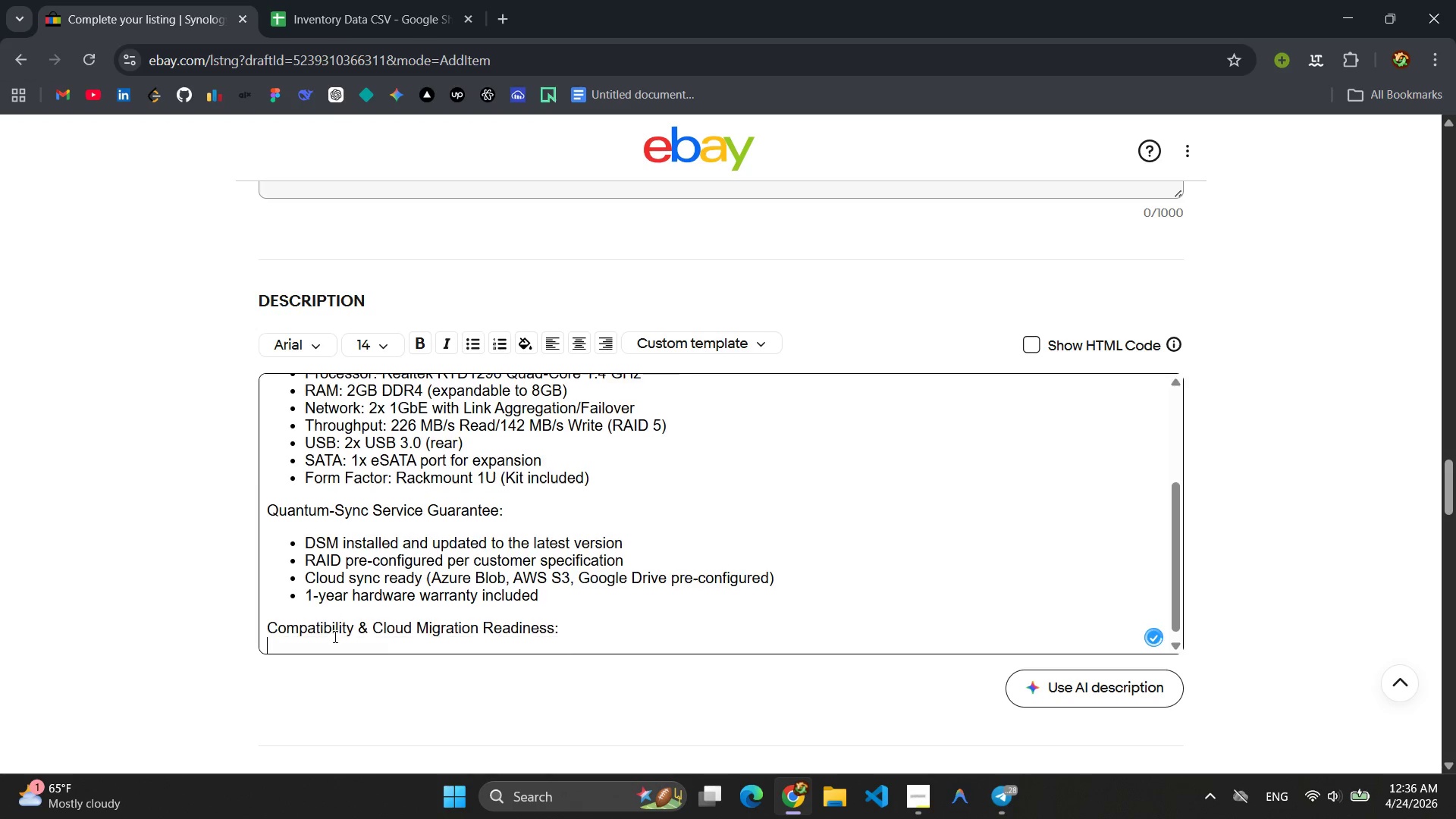 
 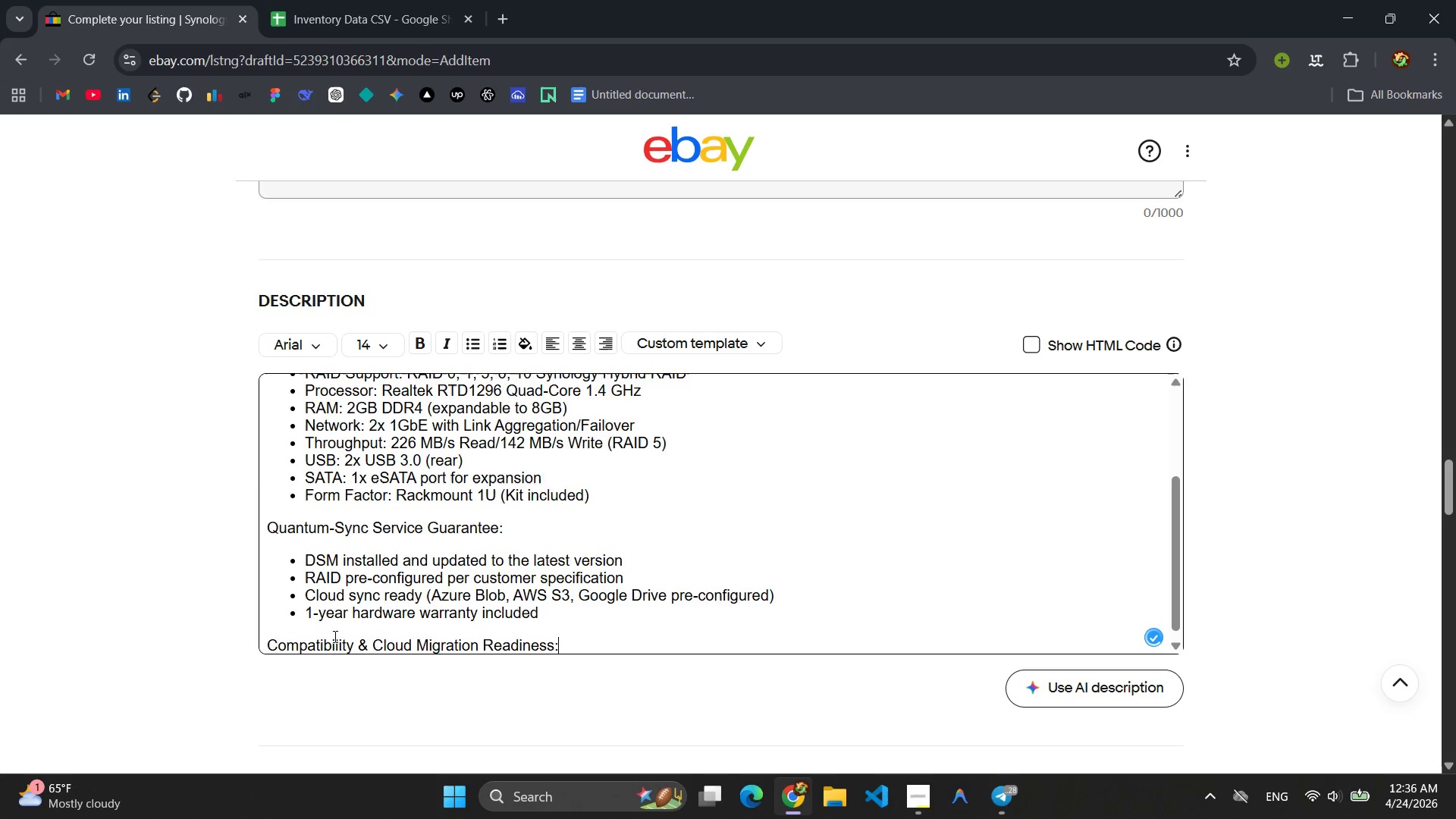 
key(Enter)
 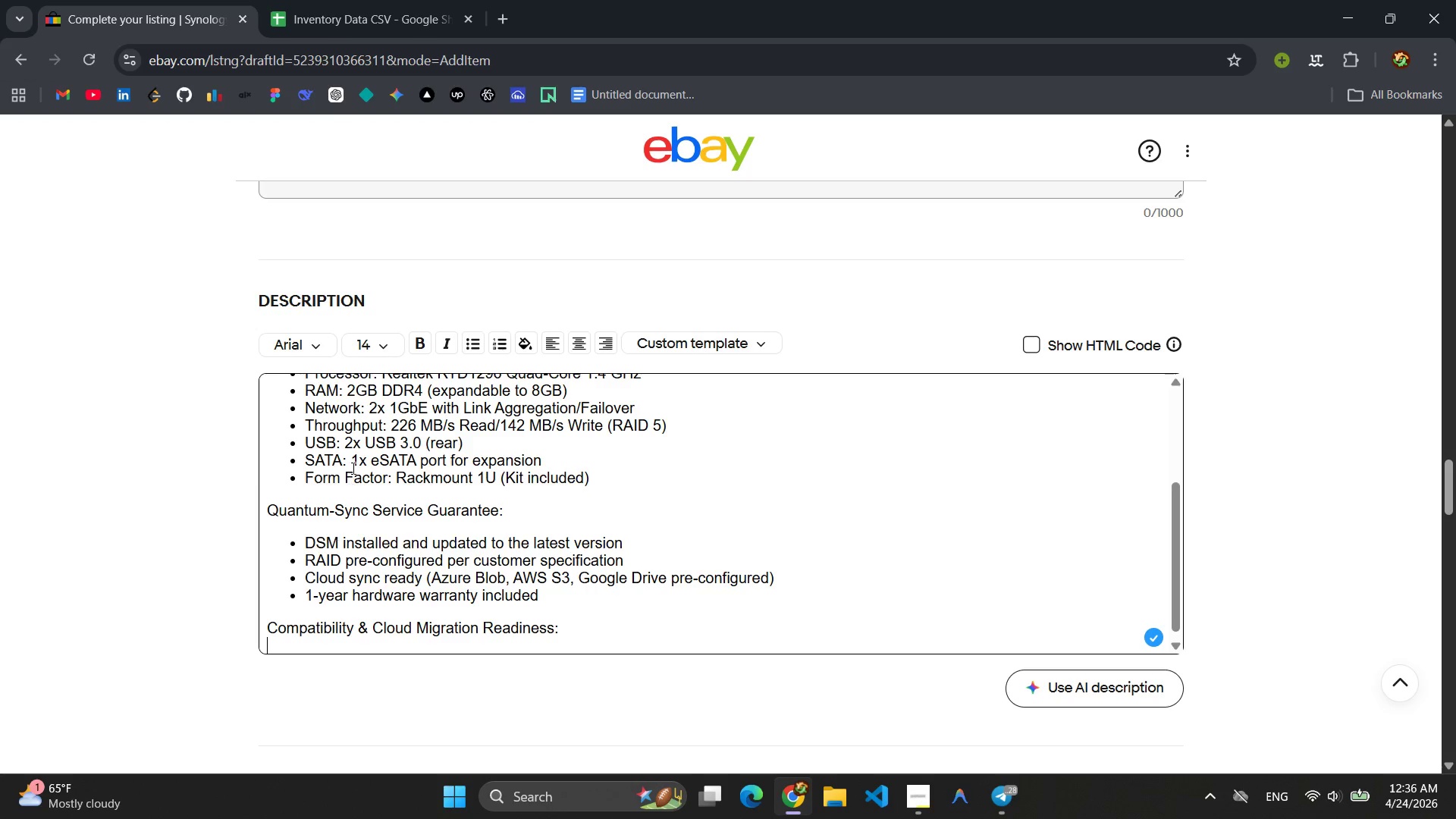 
wait(5.94)
 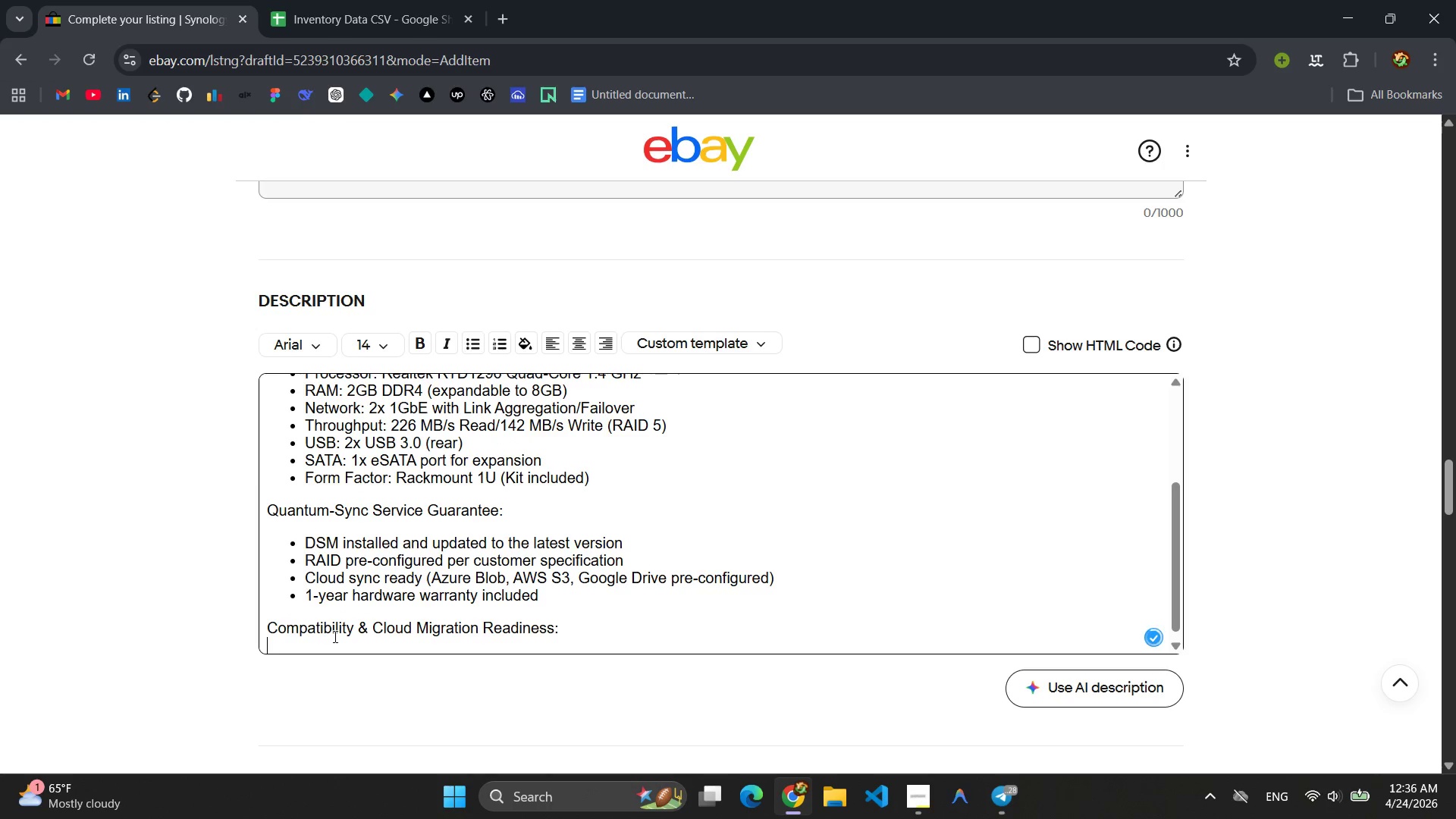 
left_click([473, 349])
 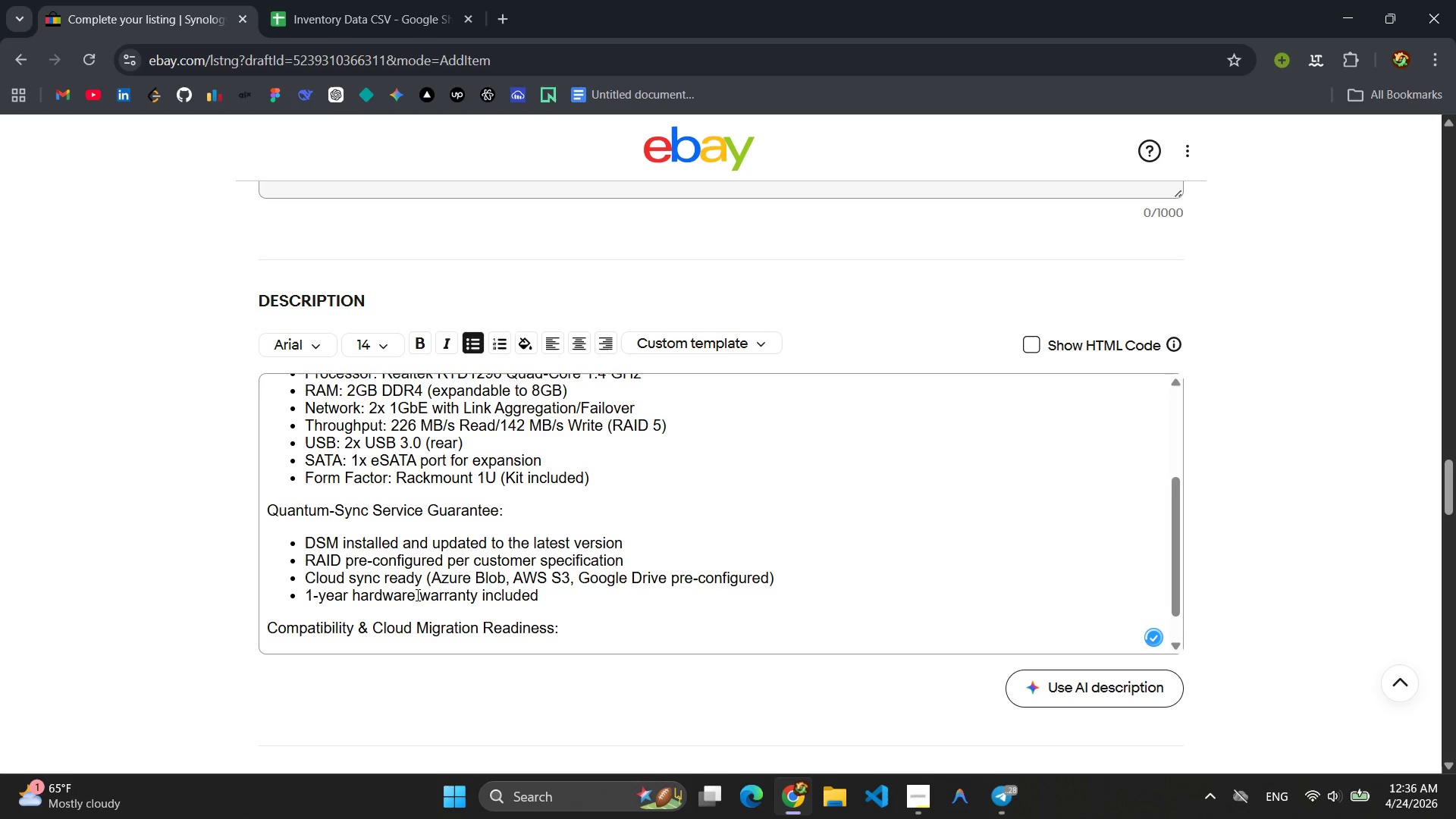 
scroll: coordinate [510, 576], scroll_direction: down, amount: 3.0
 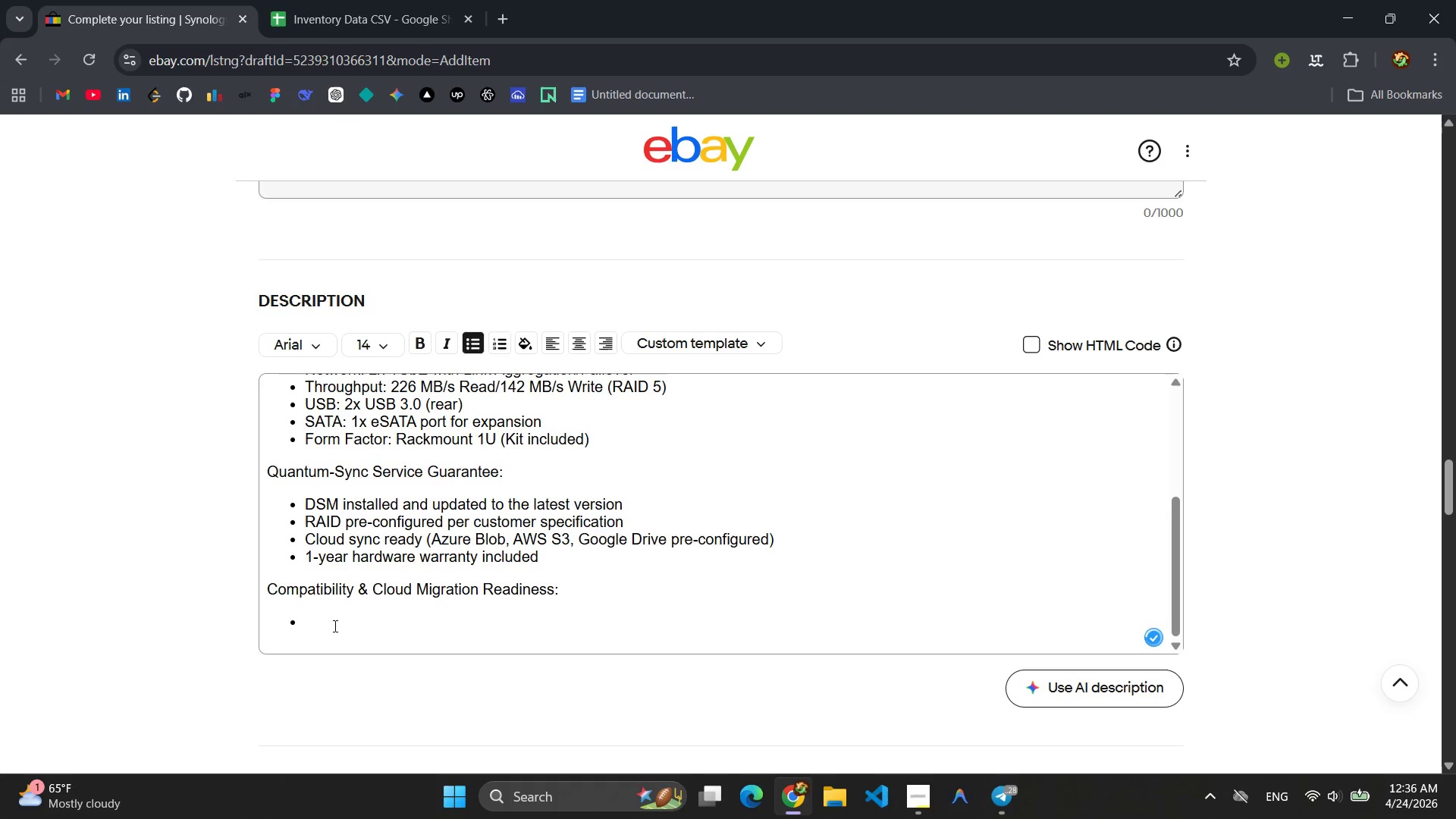 
left_click([334, 623])
 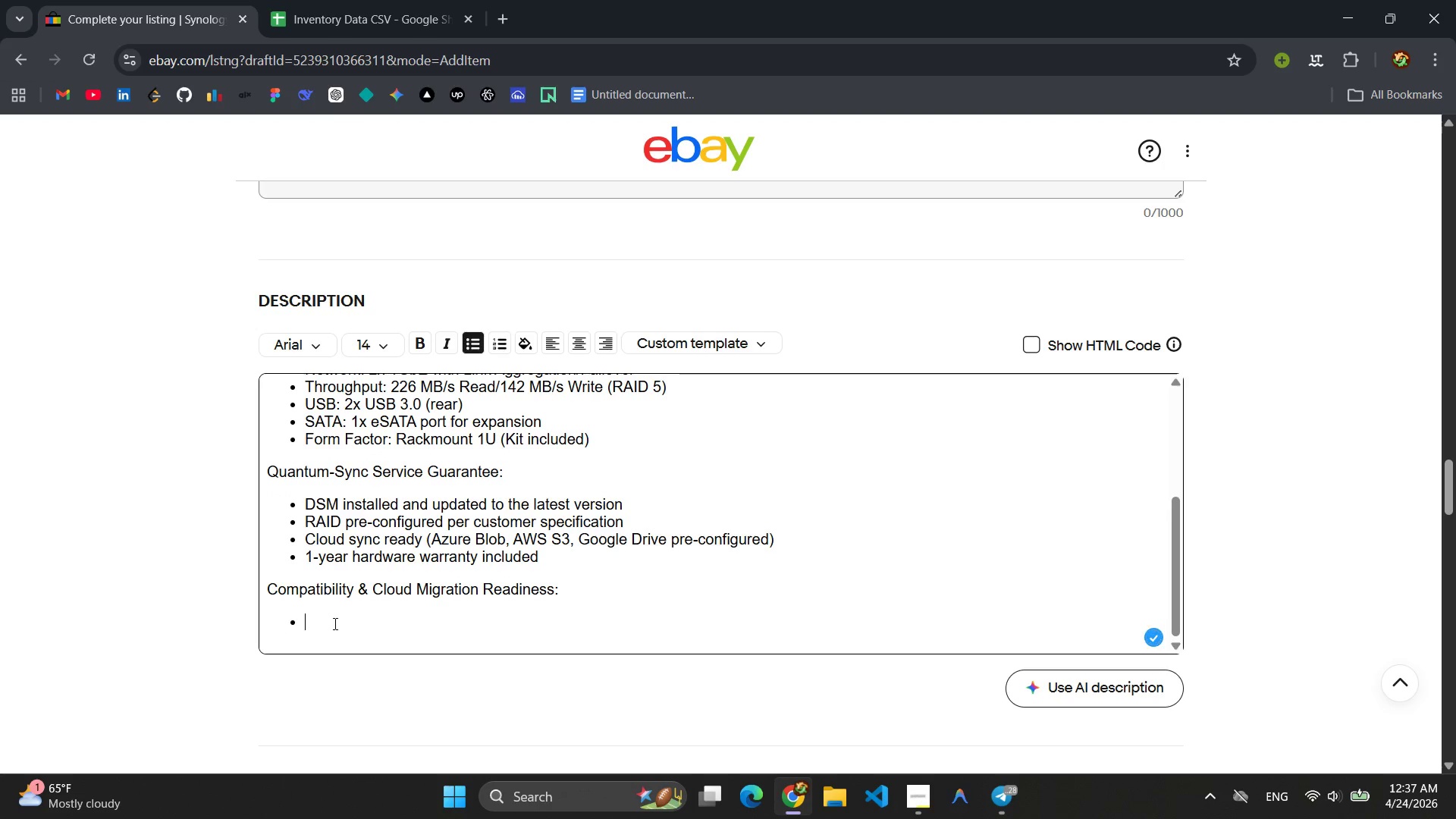 
type(SB)
key(Backspace)
type(MB/CIFS, AFP, NFS, FTP, iSCSI, WebDa)
key(Backspace)
type(AV por)
key(Backspace)
key(Backspace)
key(Backspace)
type(protocols)
 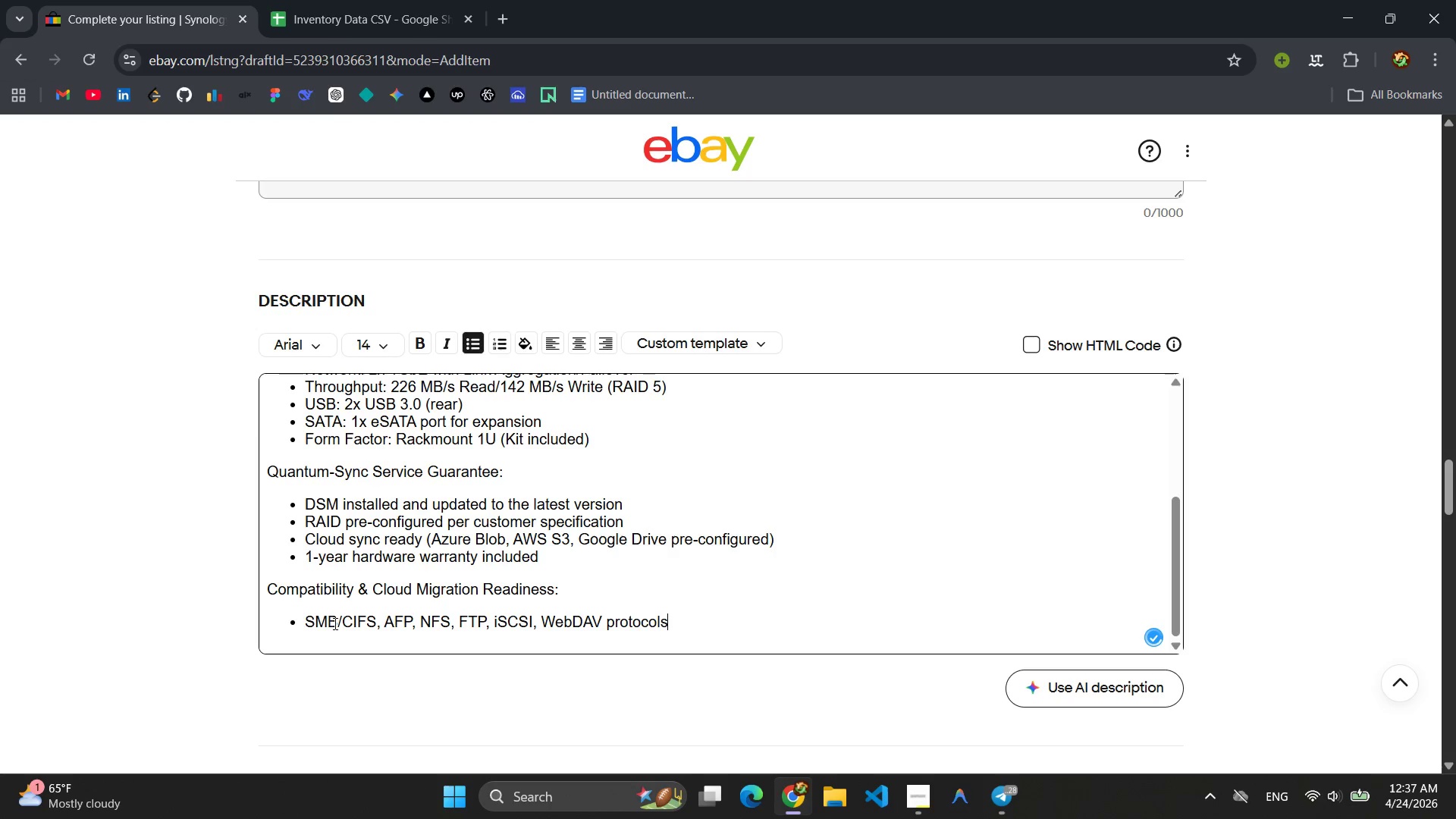 
key(Enter)
 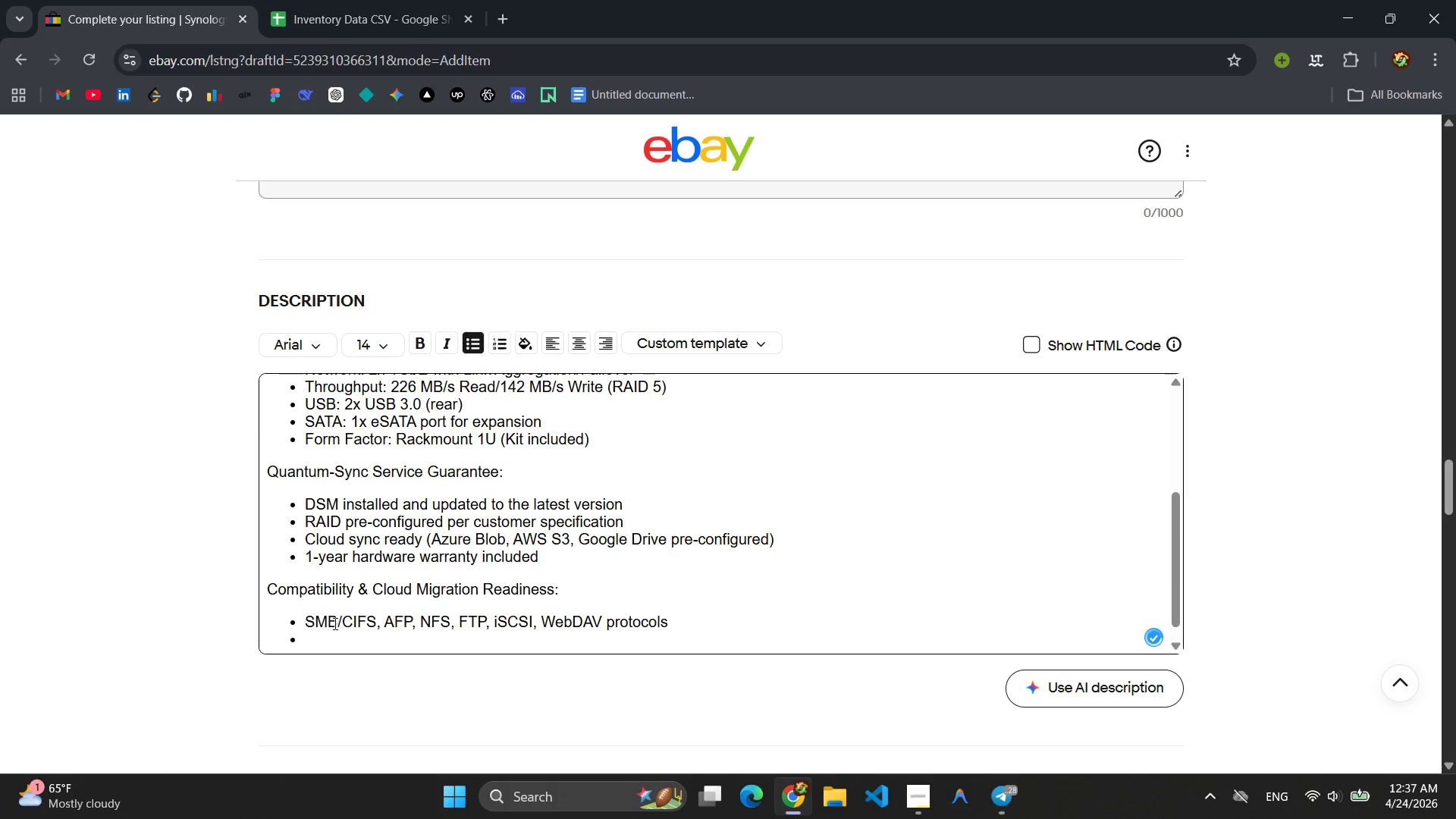 
type(Aact)
key(Backspace)
key(Backspace)
key(Backspace)
type(ctivate Directory / LDAP integrai)
key(Backspace)
type(tion)
 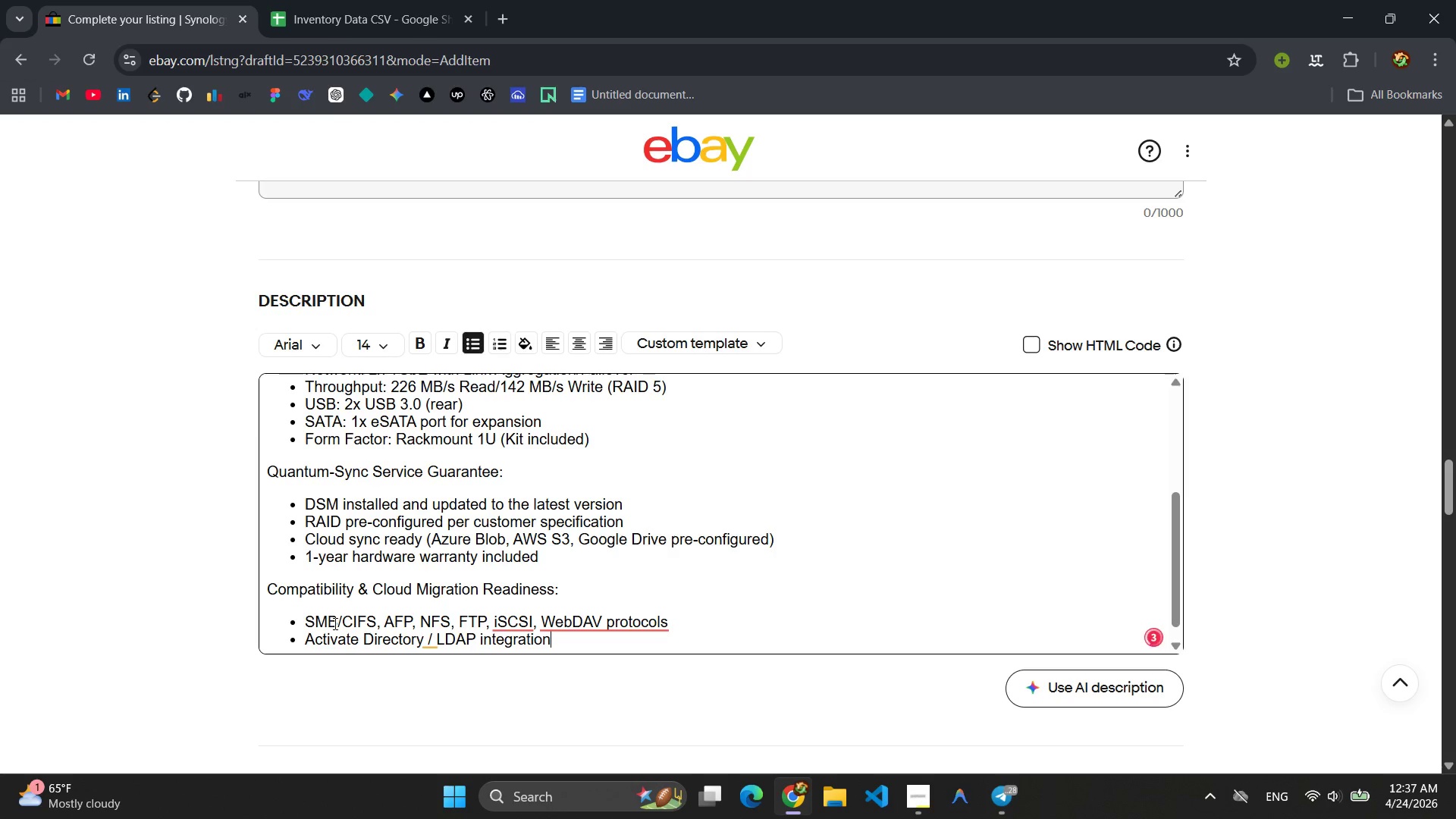 
key(Enter)
 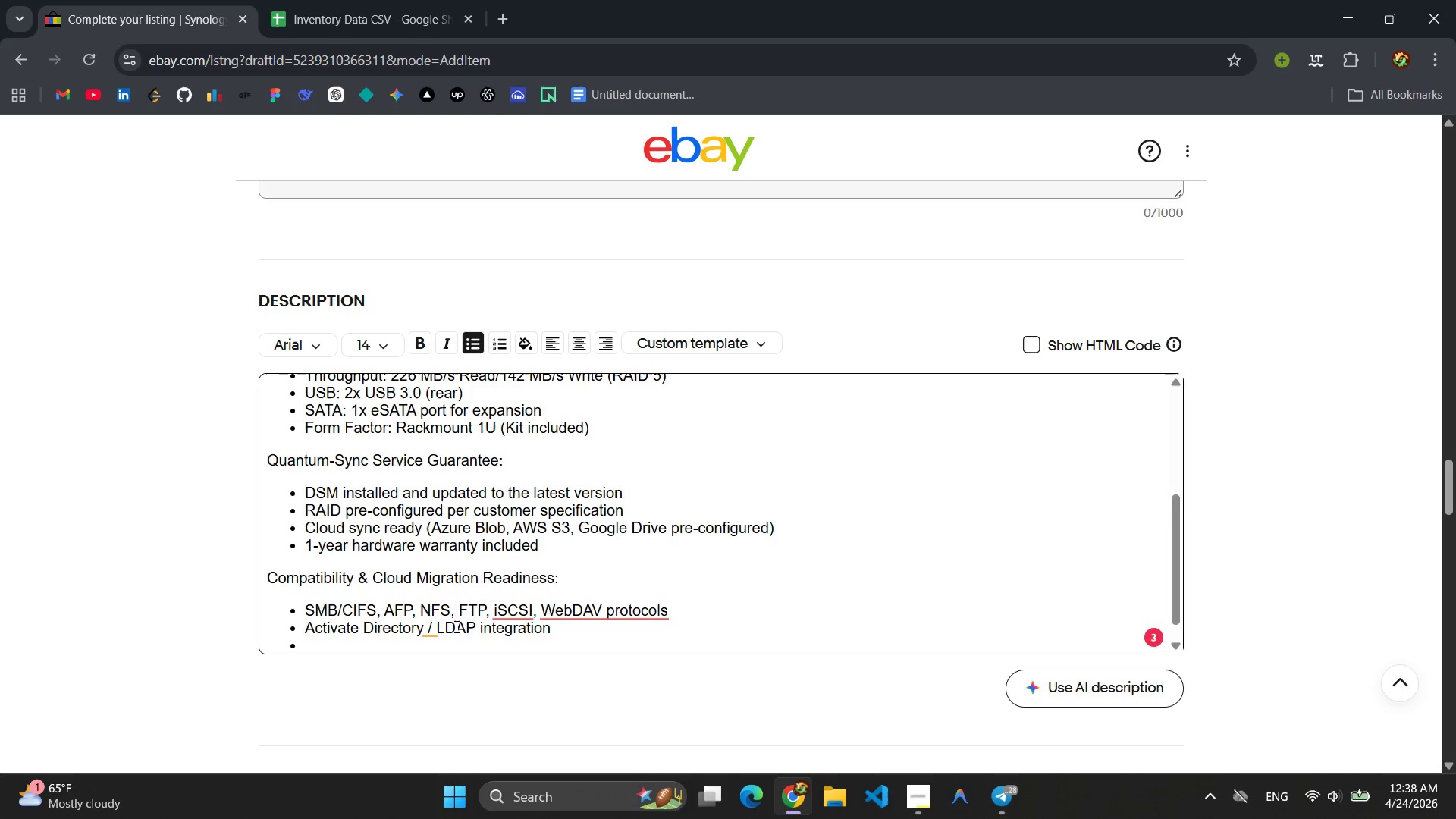 
left_click([440, 632])
 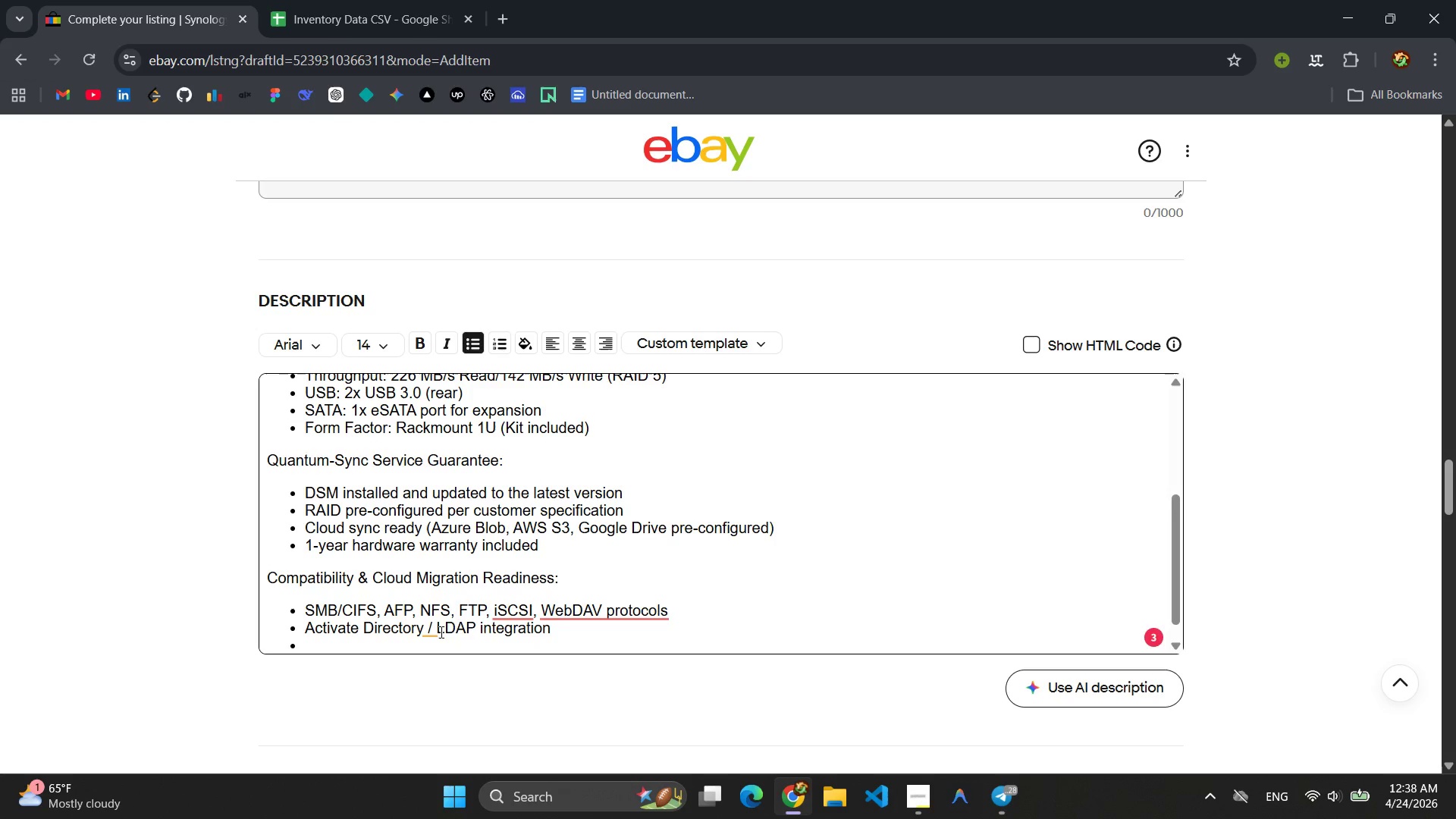 
key(Backspace)
 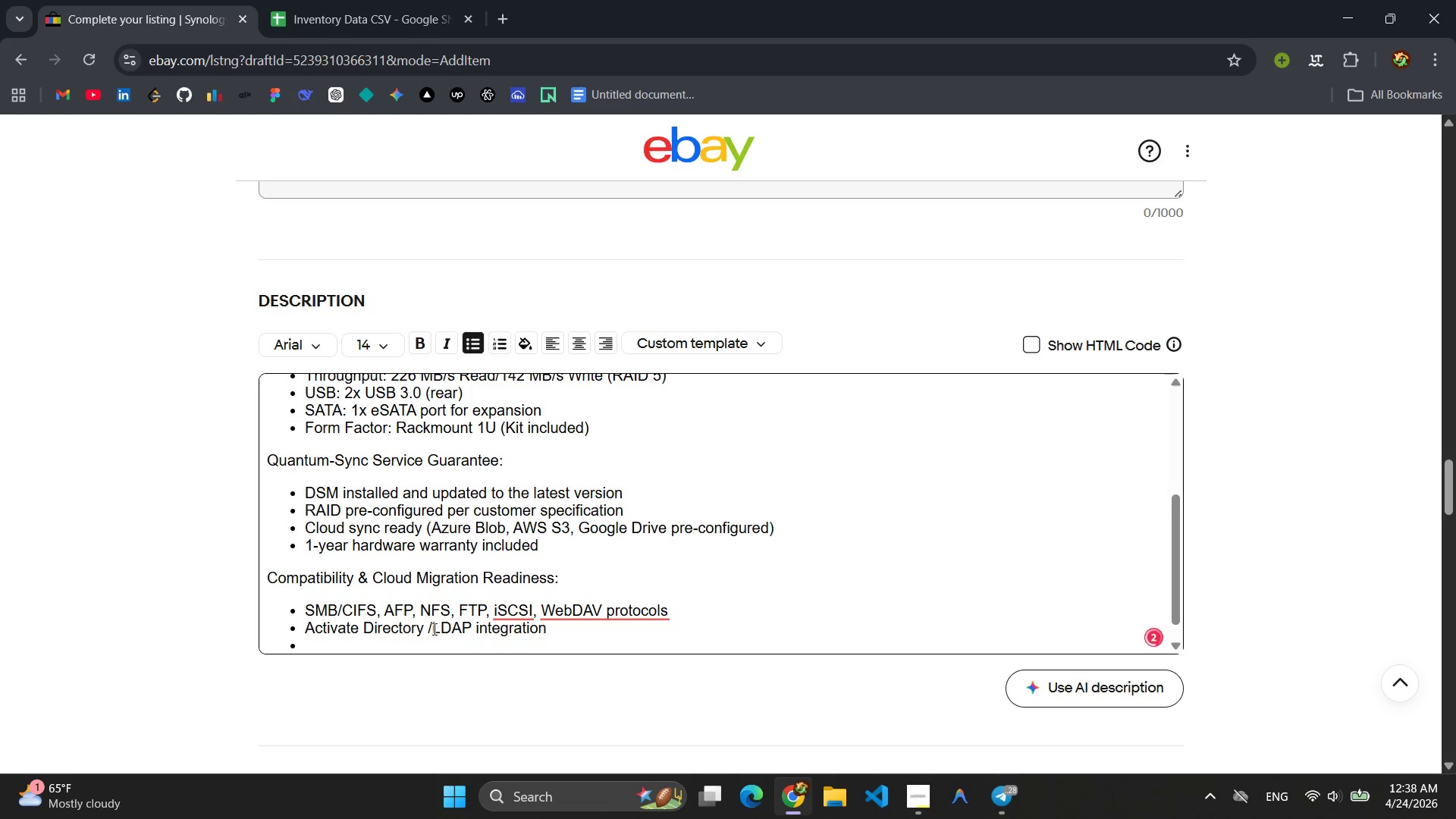 
left_click([429, 626])
 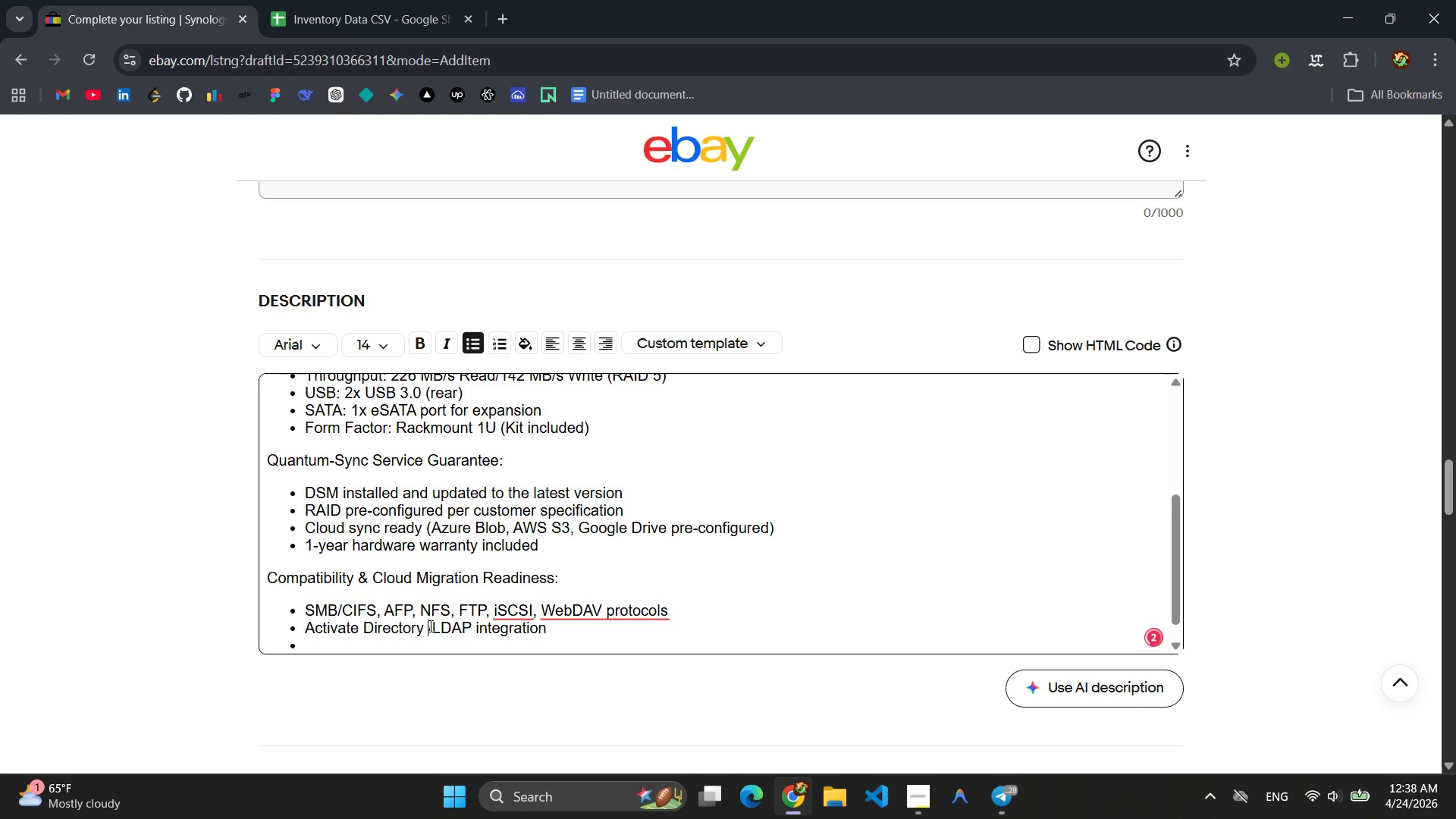 
key(Backspace)
 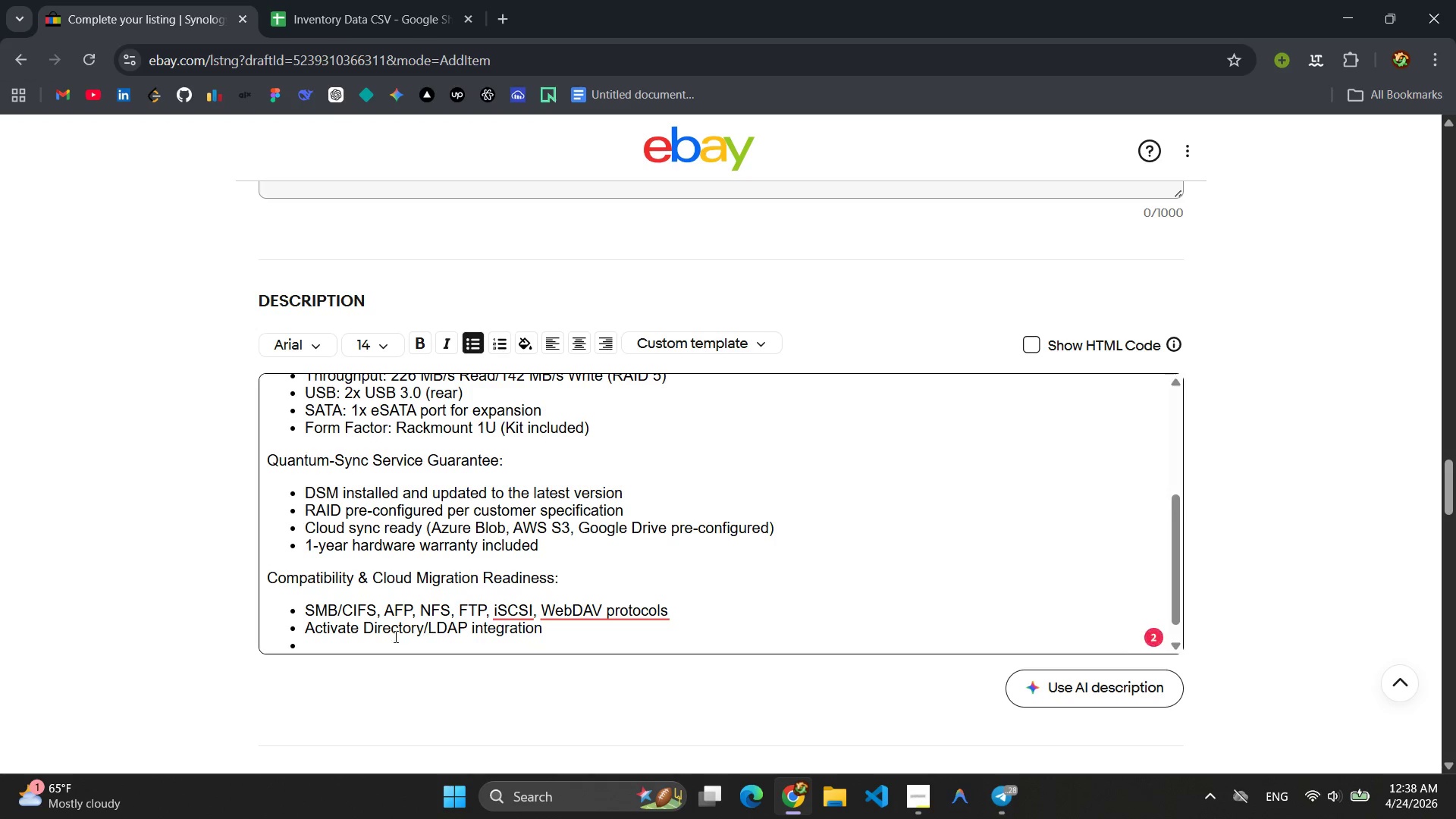 
left_click([389, 639])
 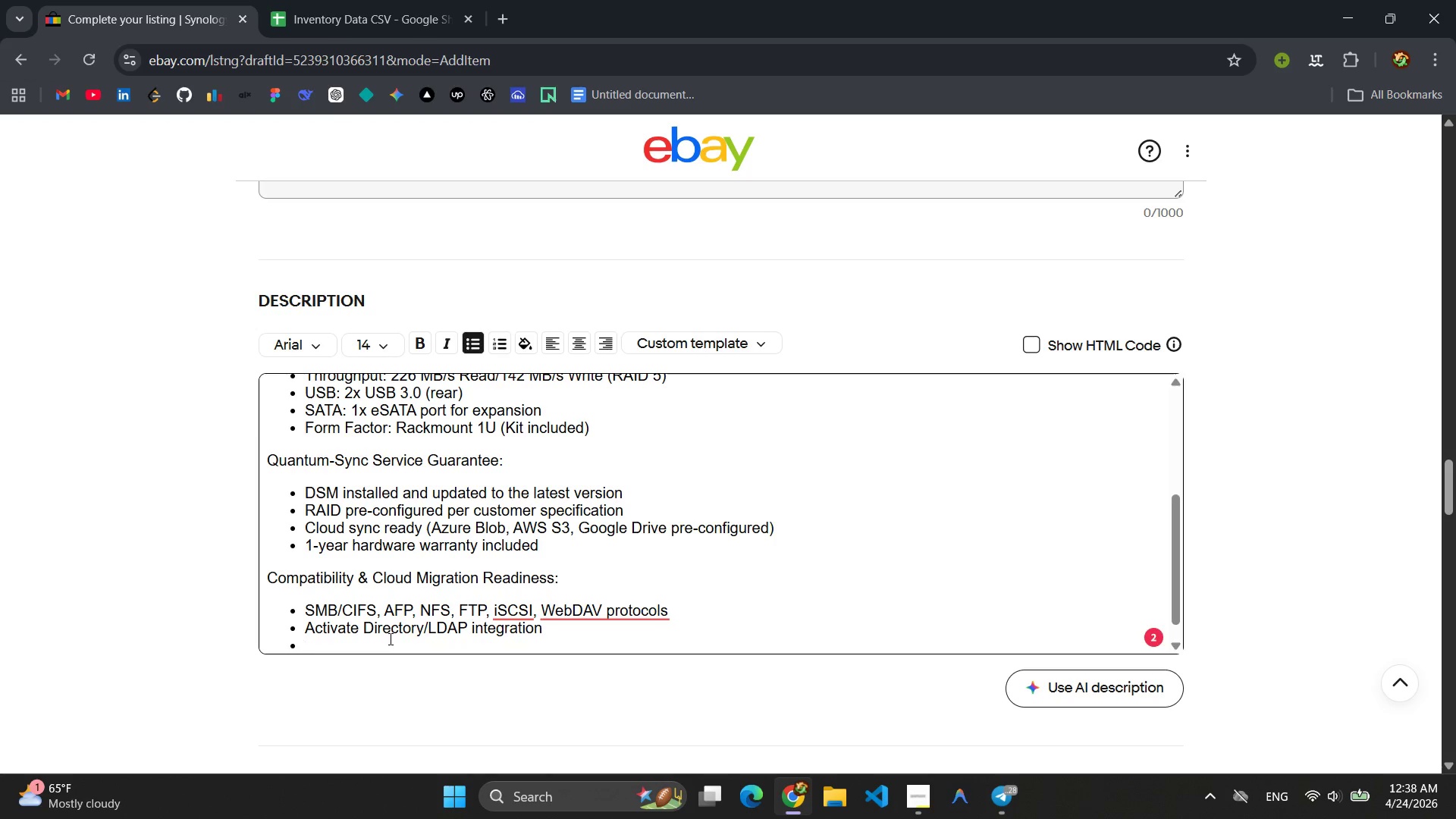 
wait(12.88)
 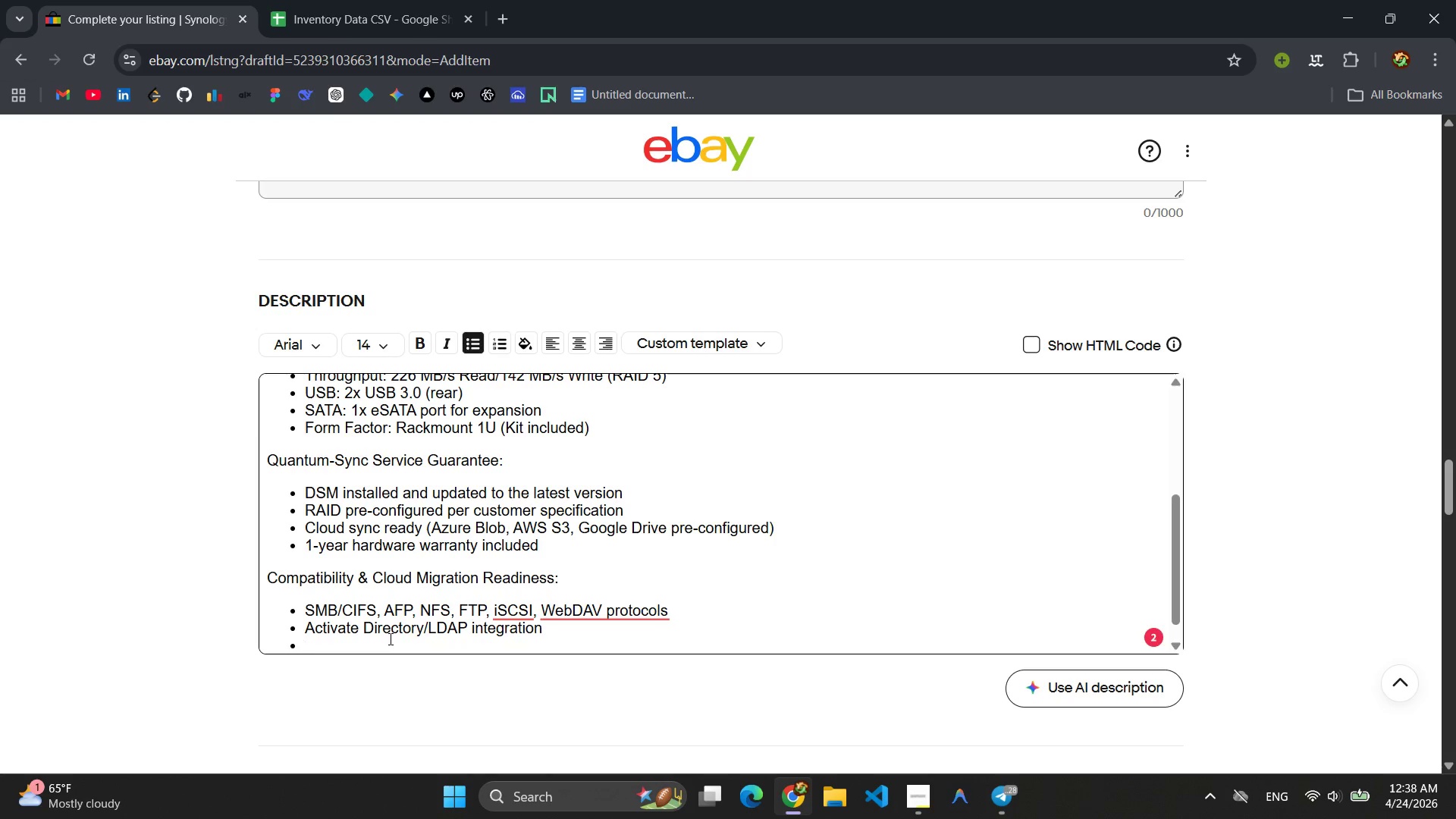 
type(Synology Hyper Backup for cloud and lco)
key(Backspace)
key(Backspace)
type(oacl)
key(Backspace)
key(Backspace)
key(Backspace)
type(cal)
 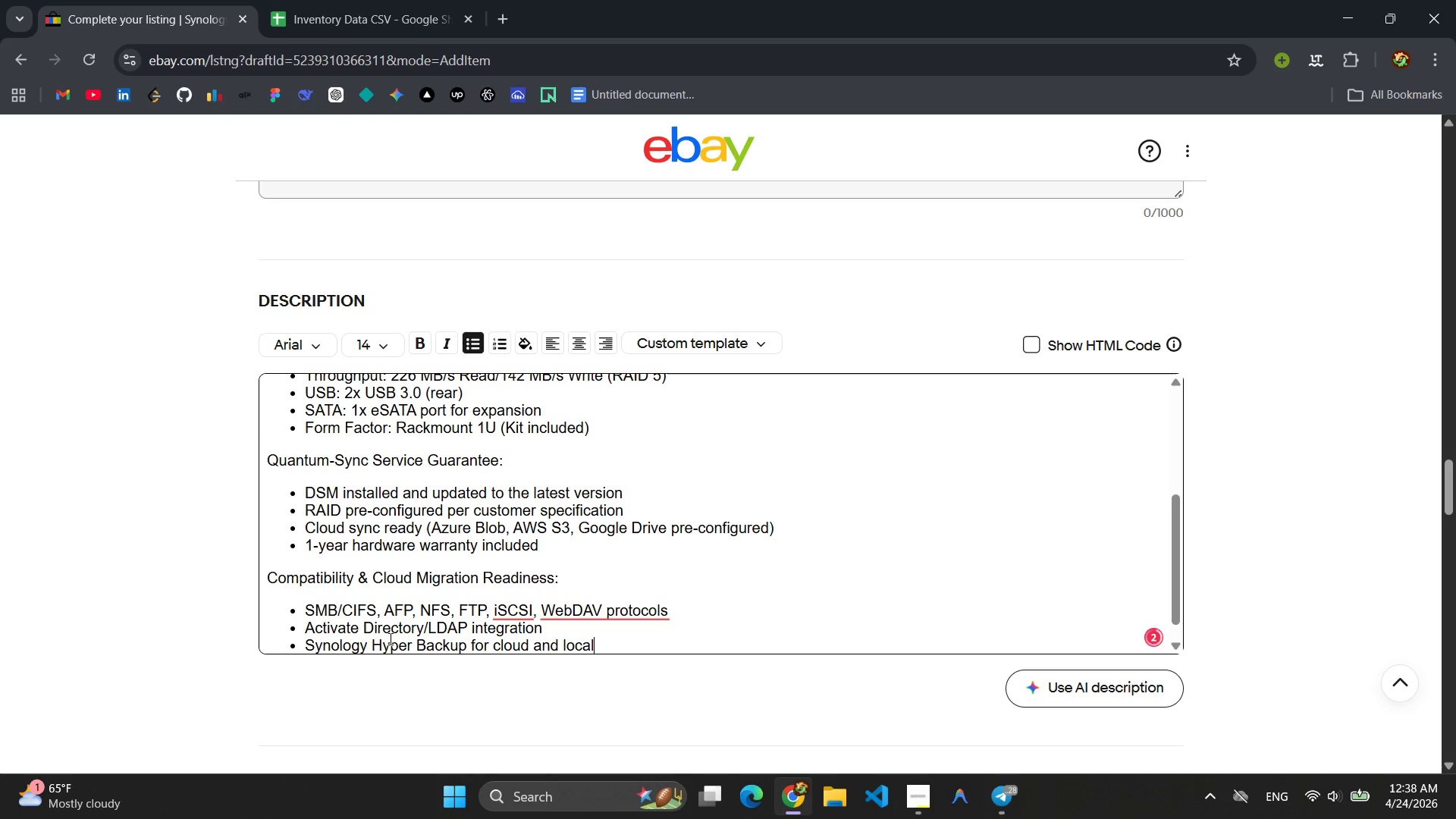 
type( bc)
key(Backspace)
type(ackup)
 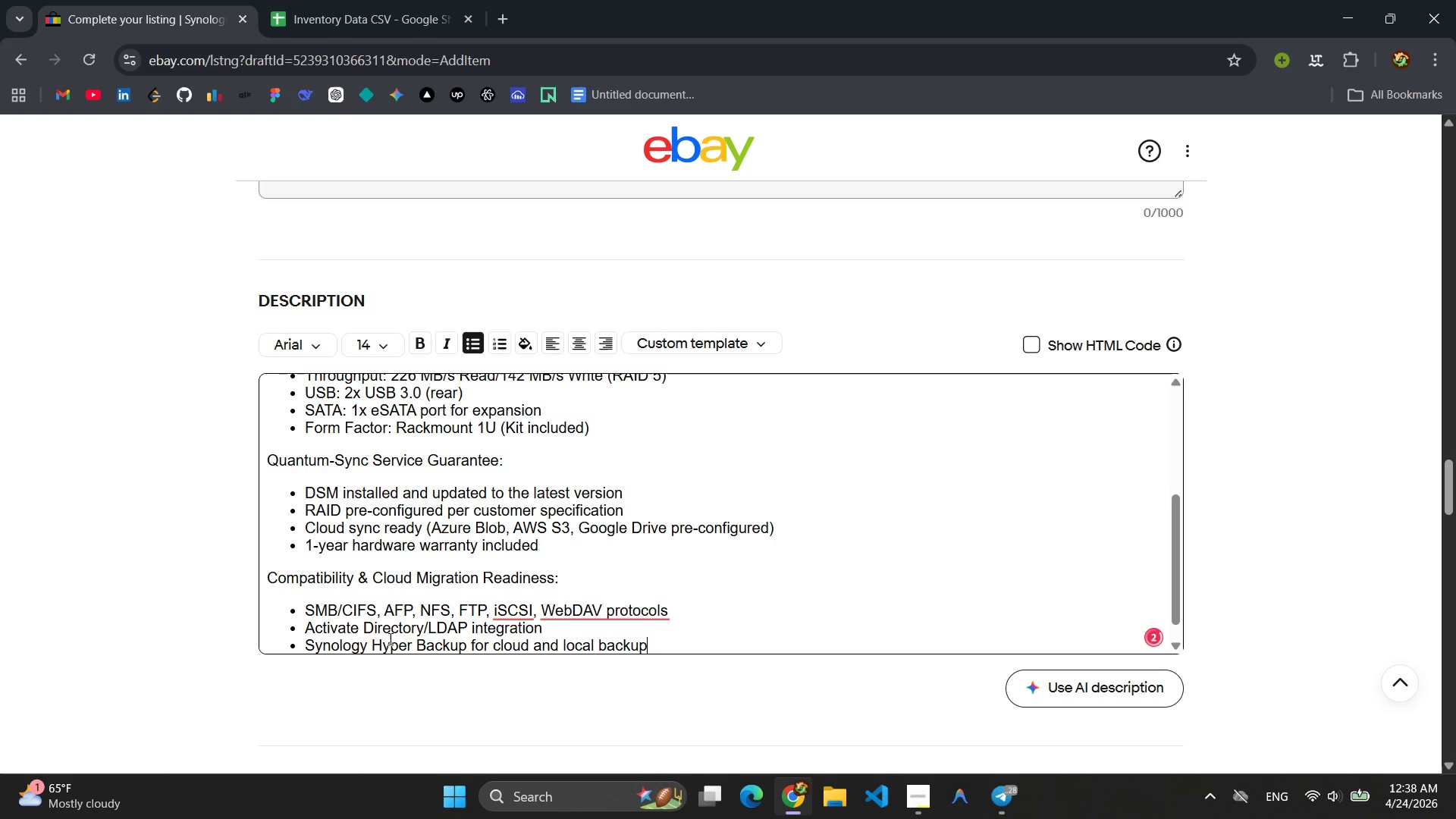 
key(Enter)
 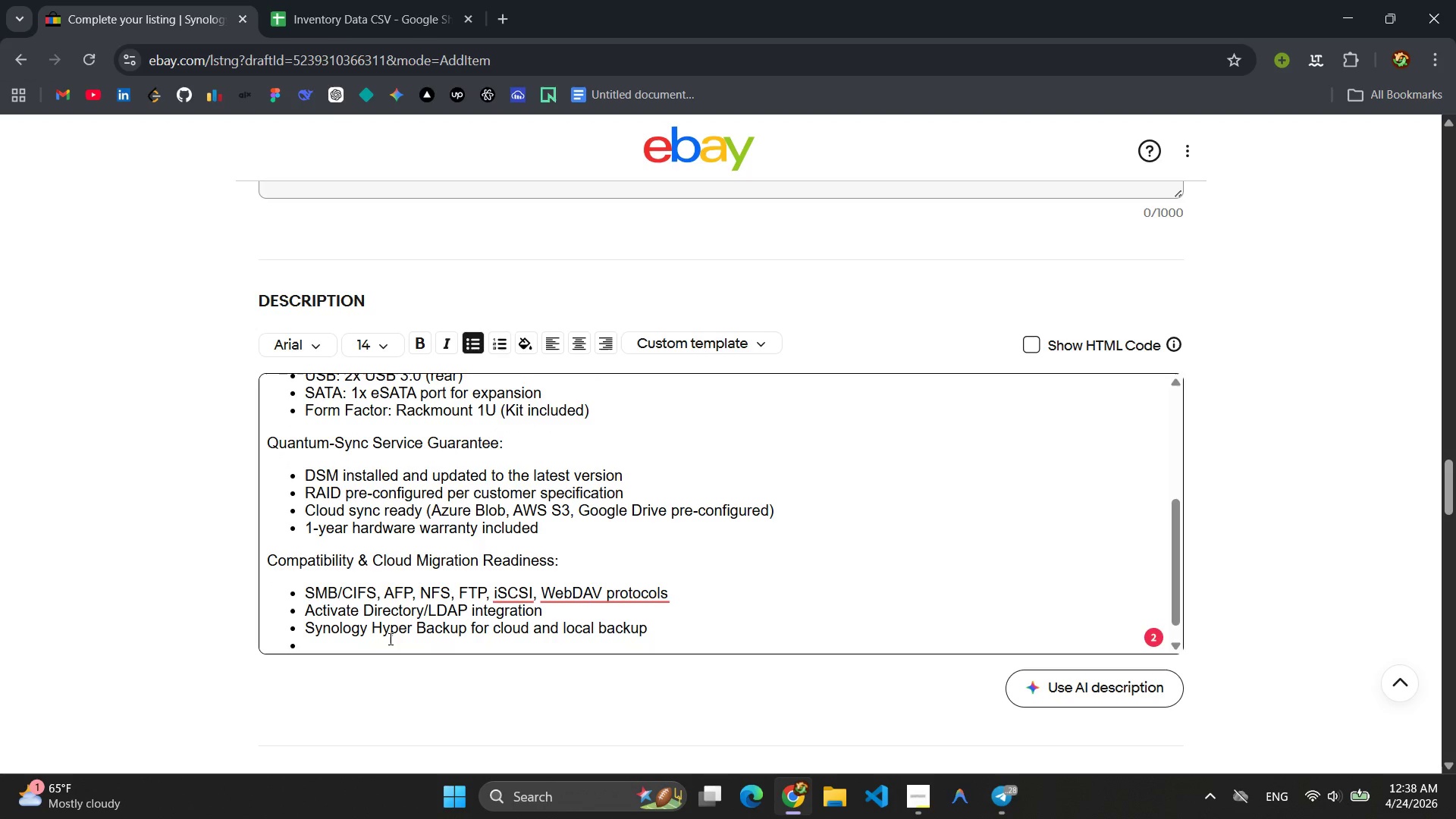 
wait(5.28)
 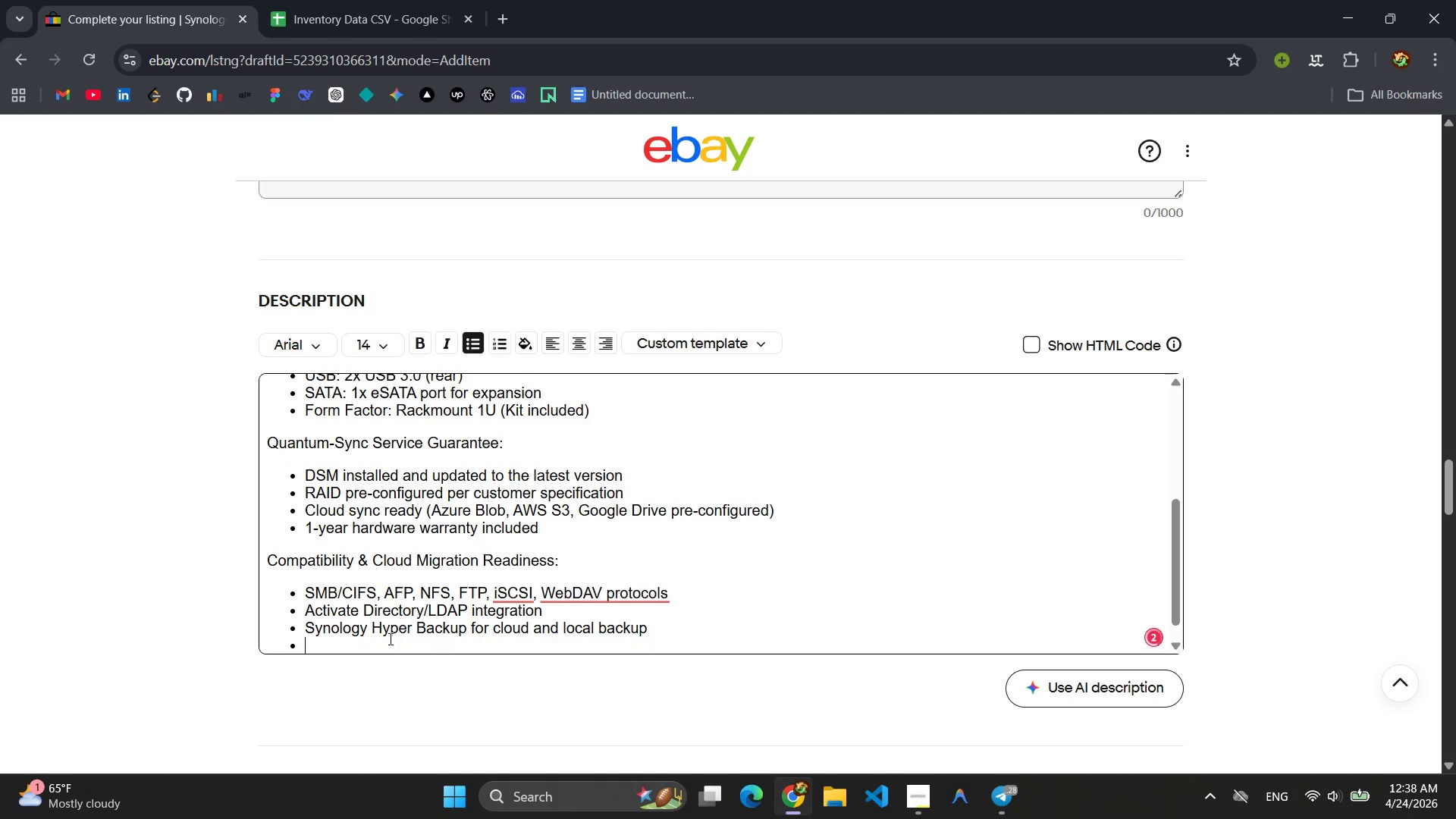 
type(Synolgo)
key(Backspace)
key(Backspace)
type(ogy Drive for private cloudfi)
key(Backspace)
key(Backspace)
type( file sync)
 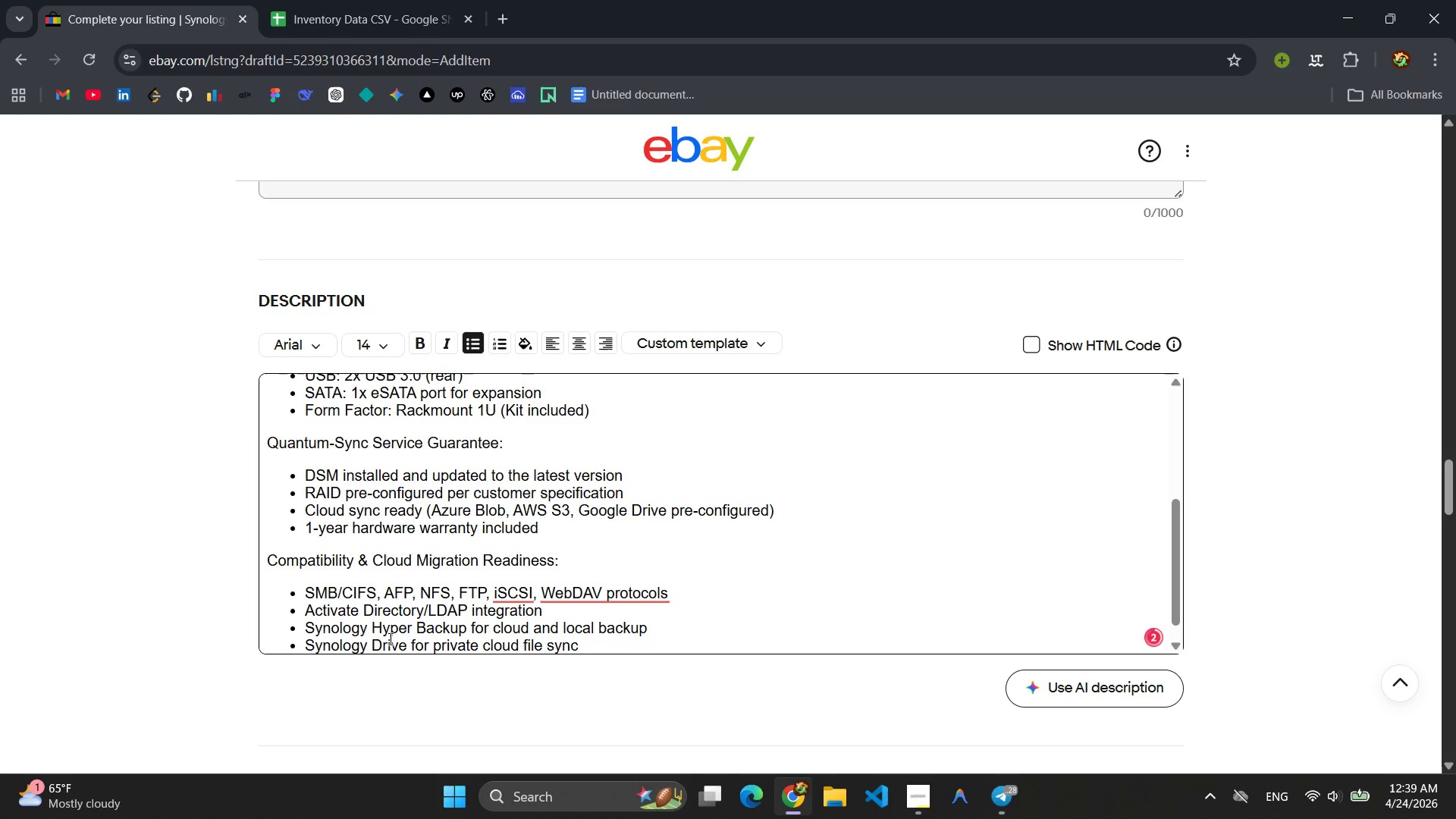 
key(Enter)
 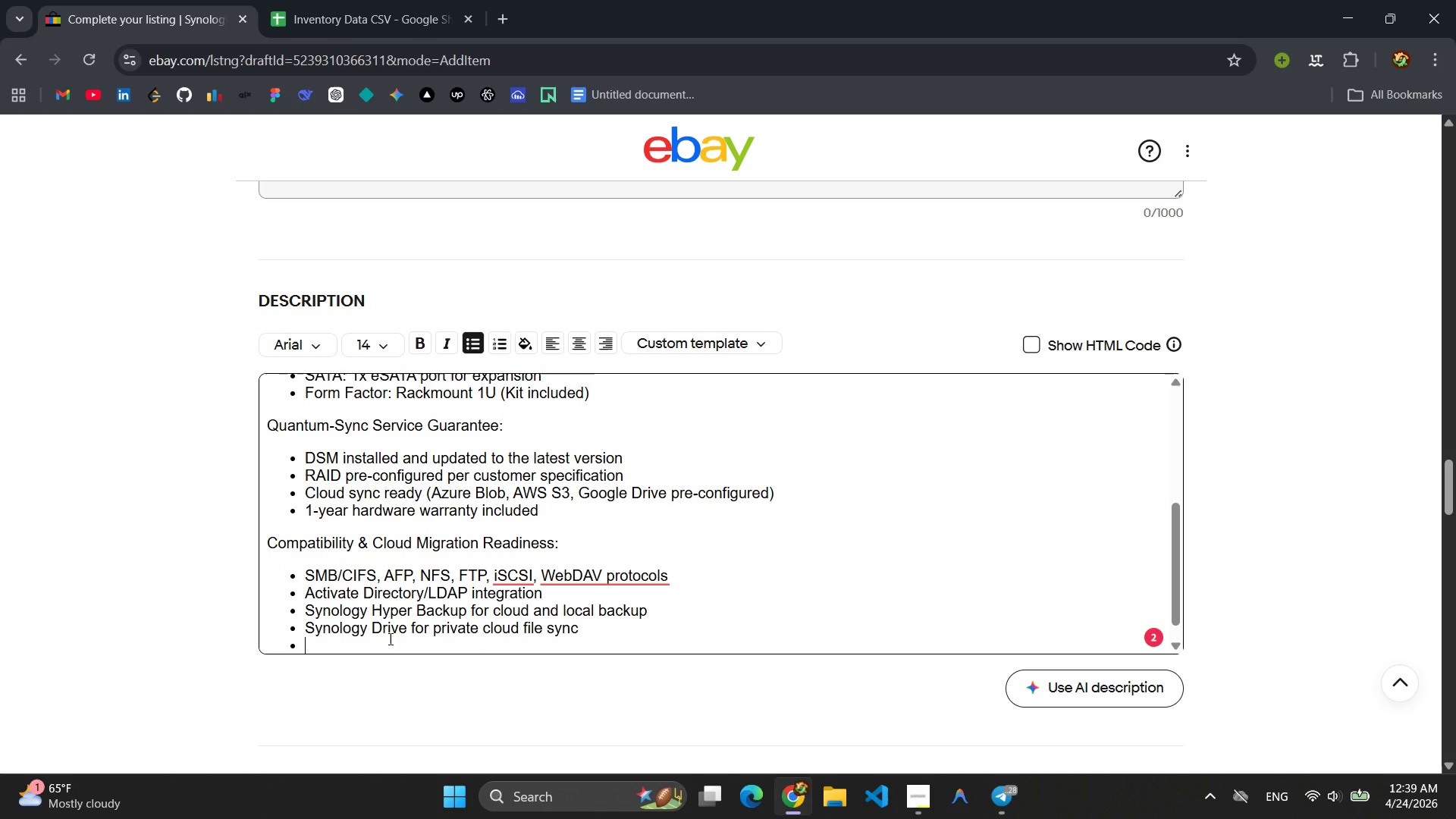 
type(Ideal for file server, backup target, cloud hybrid storage)
 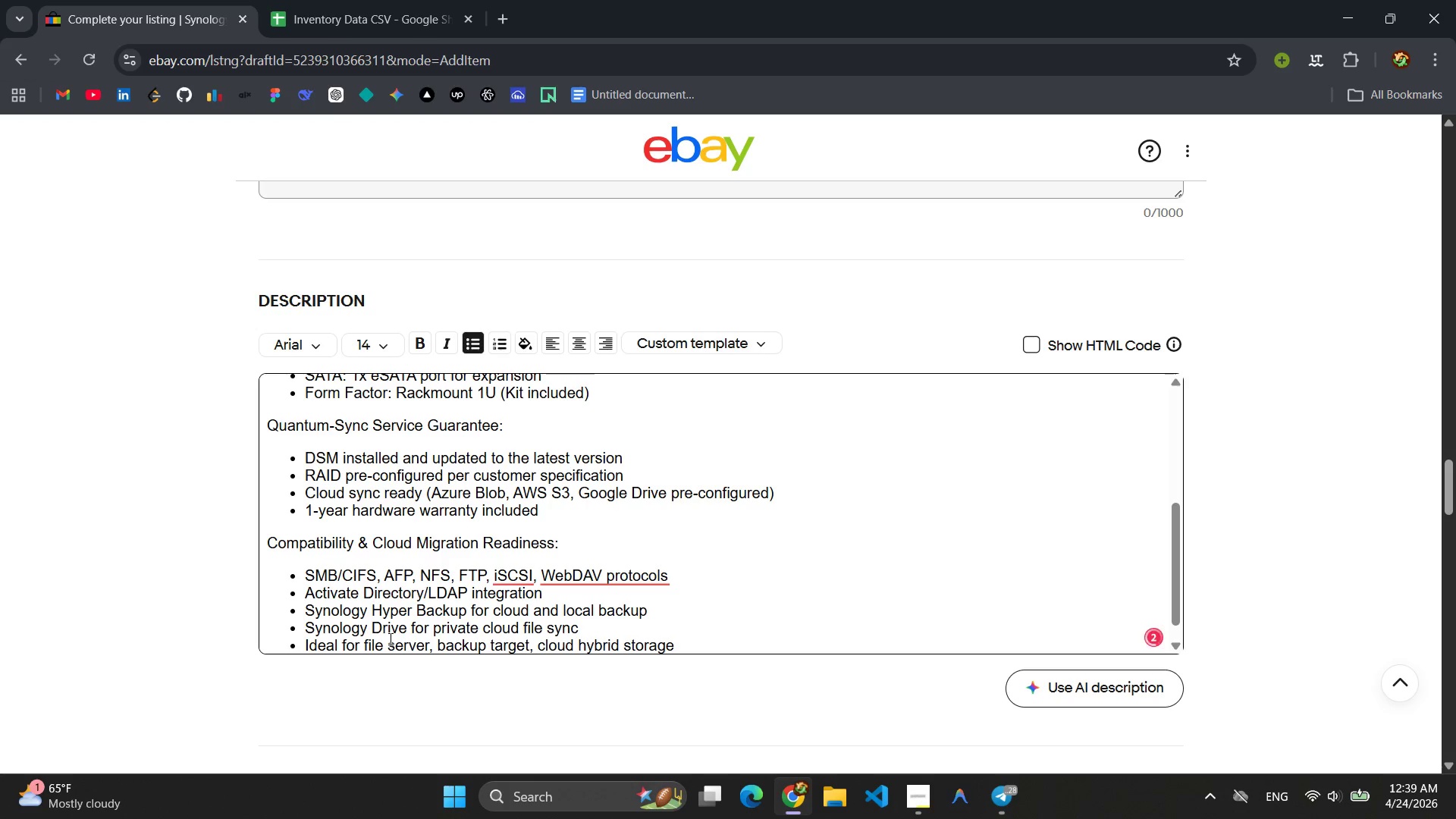 
key(Enter)
 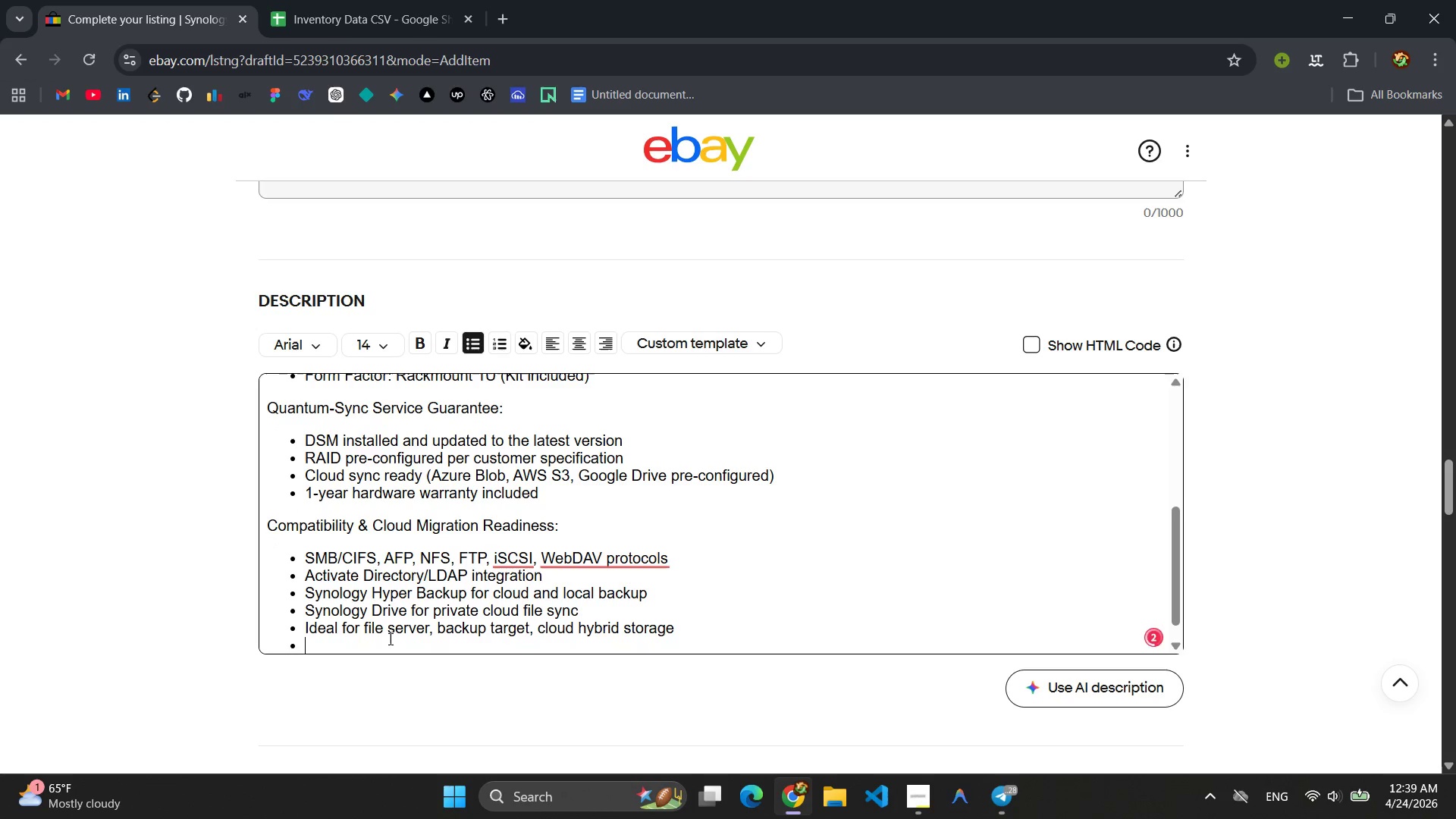 
type(Supports Azure Siet)
key(Backspace)
key(Backspace)
type(te Recovery and AWS St)
 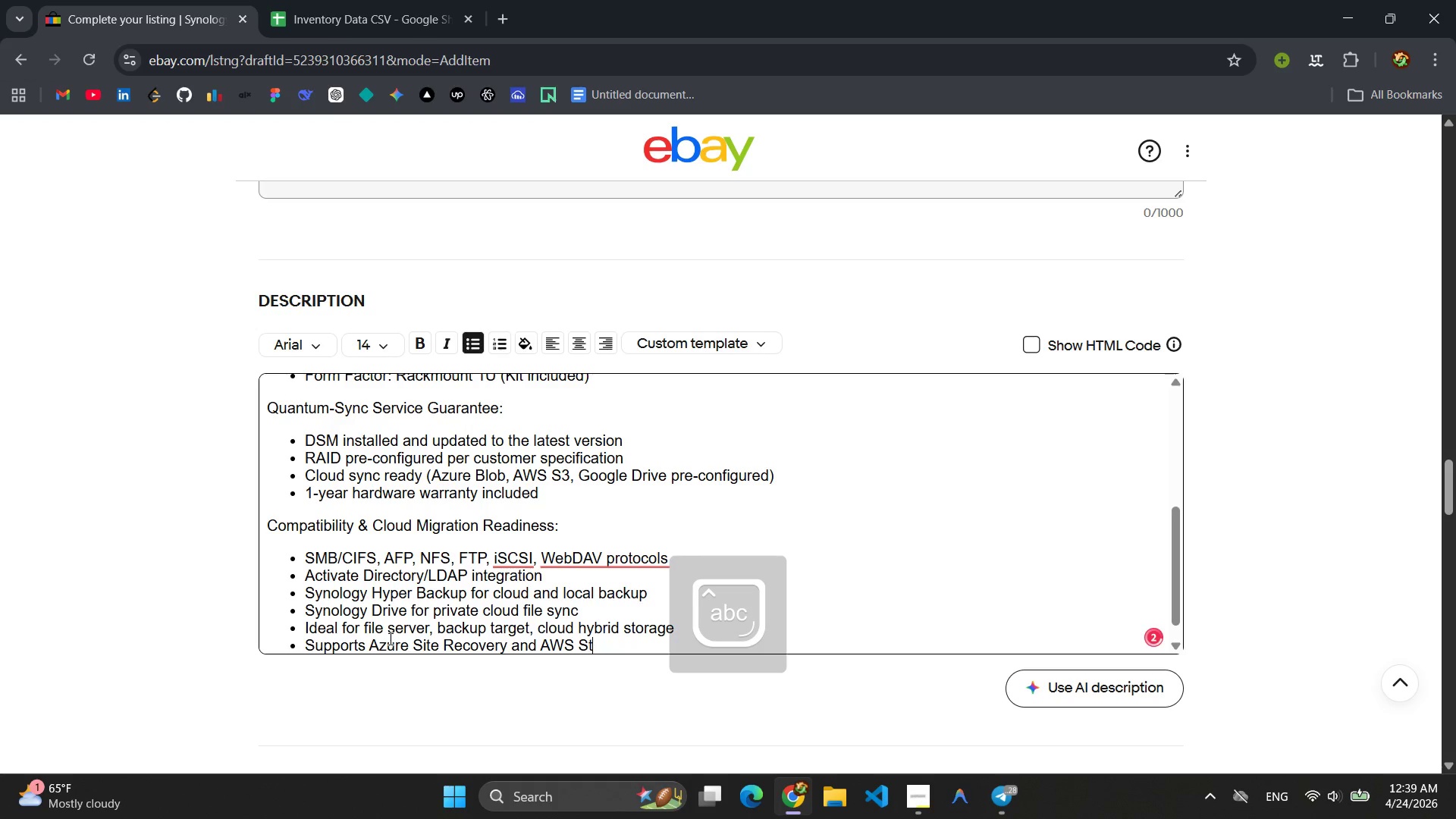 
type(orage Gateway)
 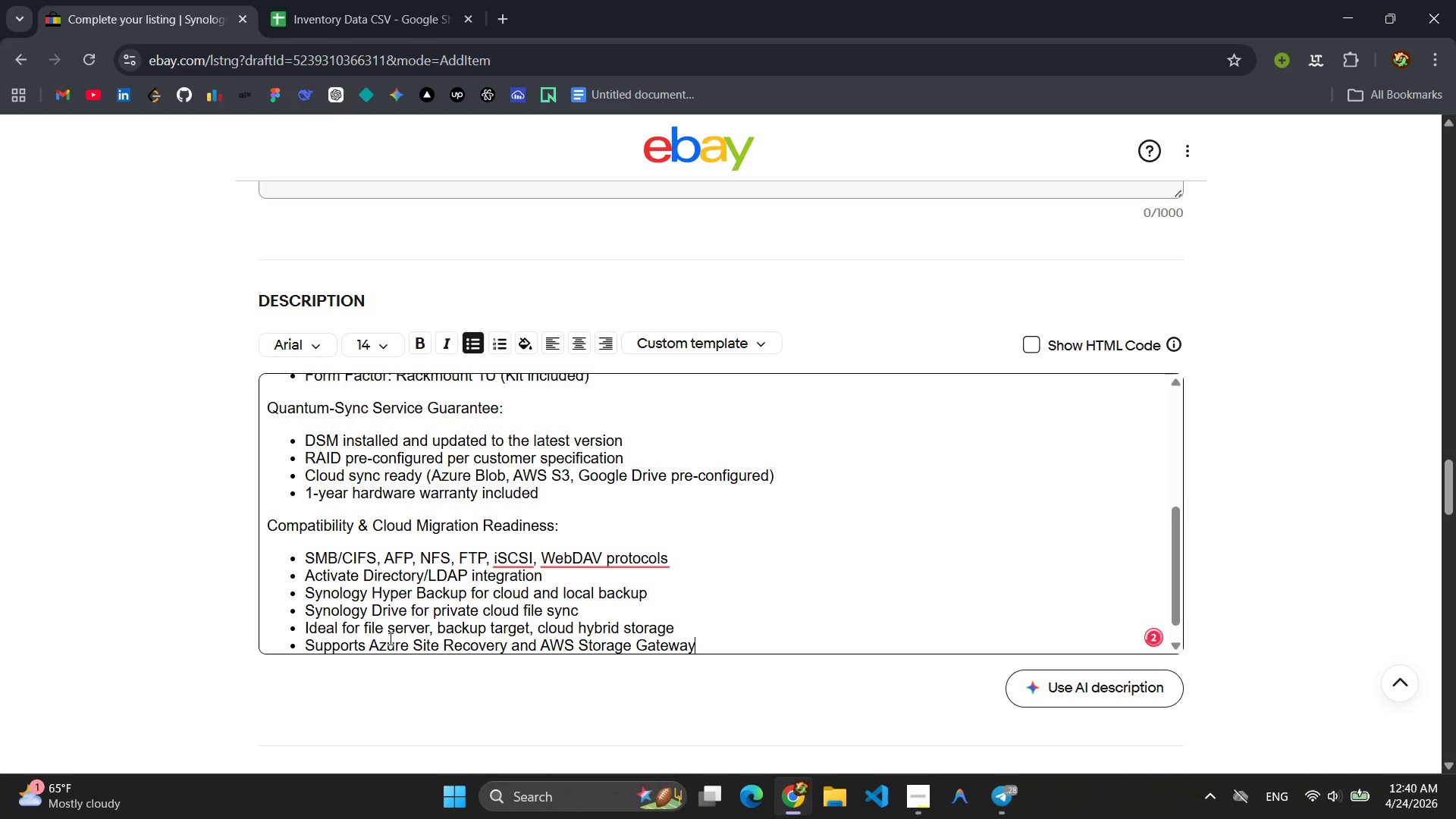 
key(Enter)
 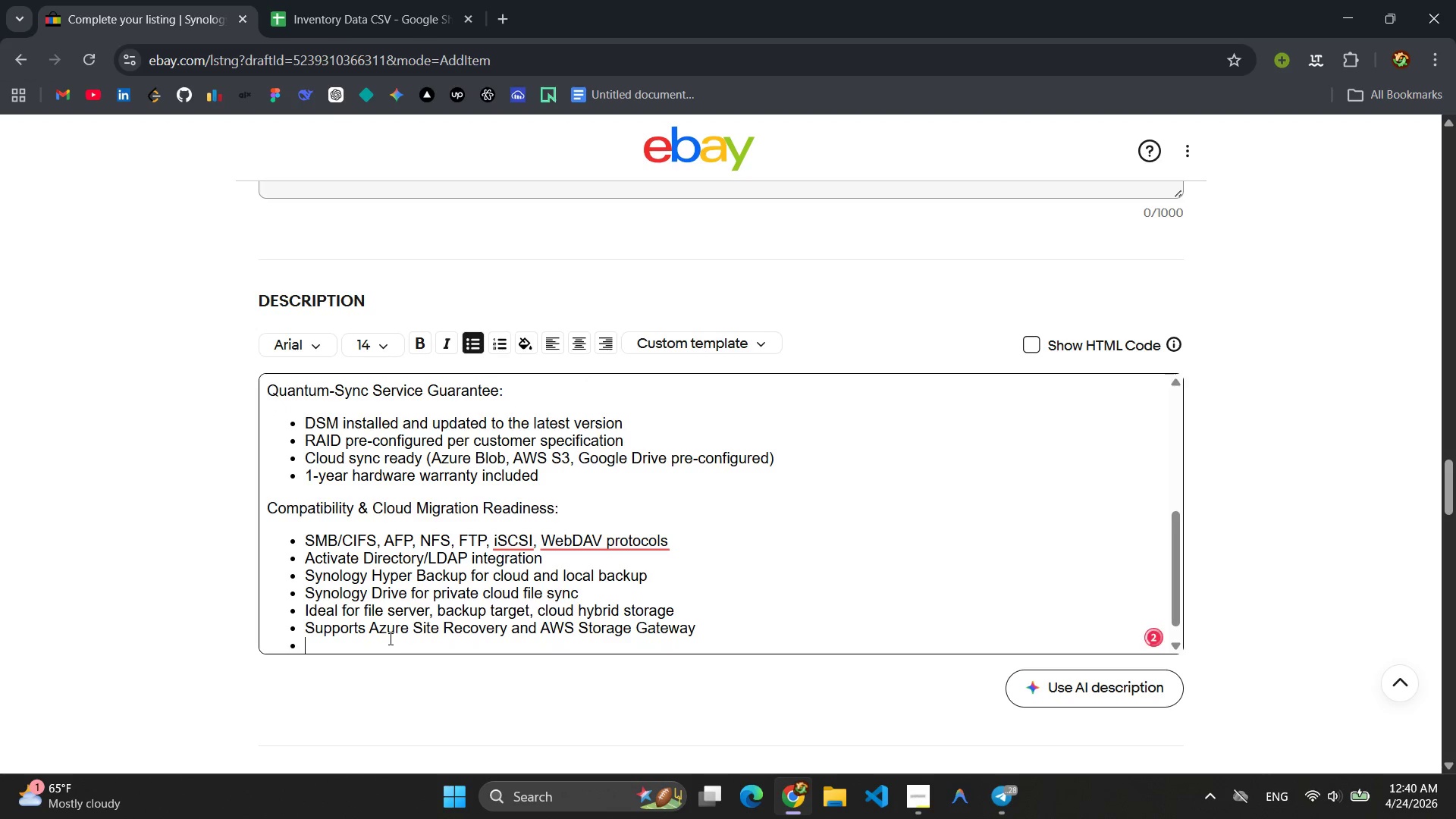 
key(Enter)
 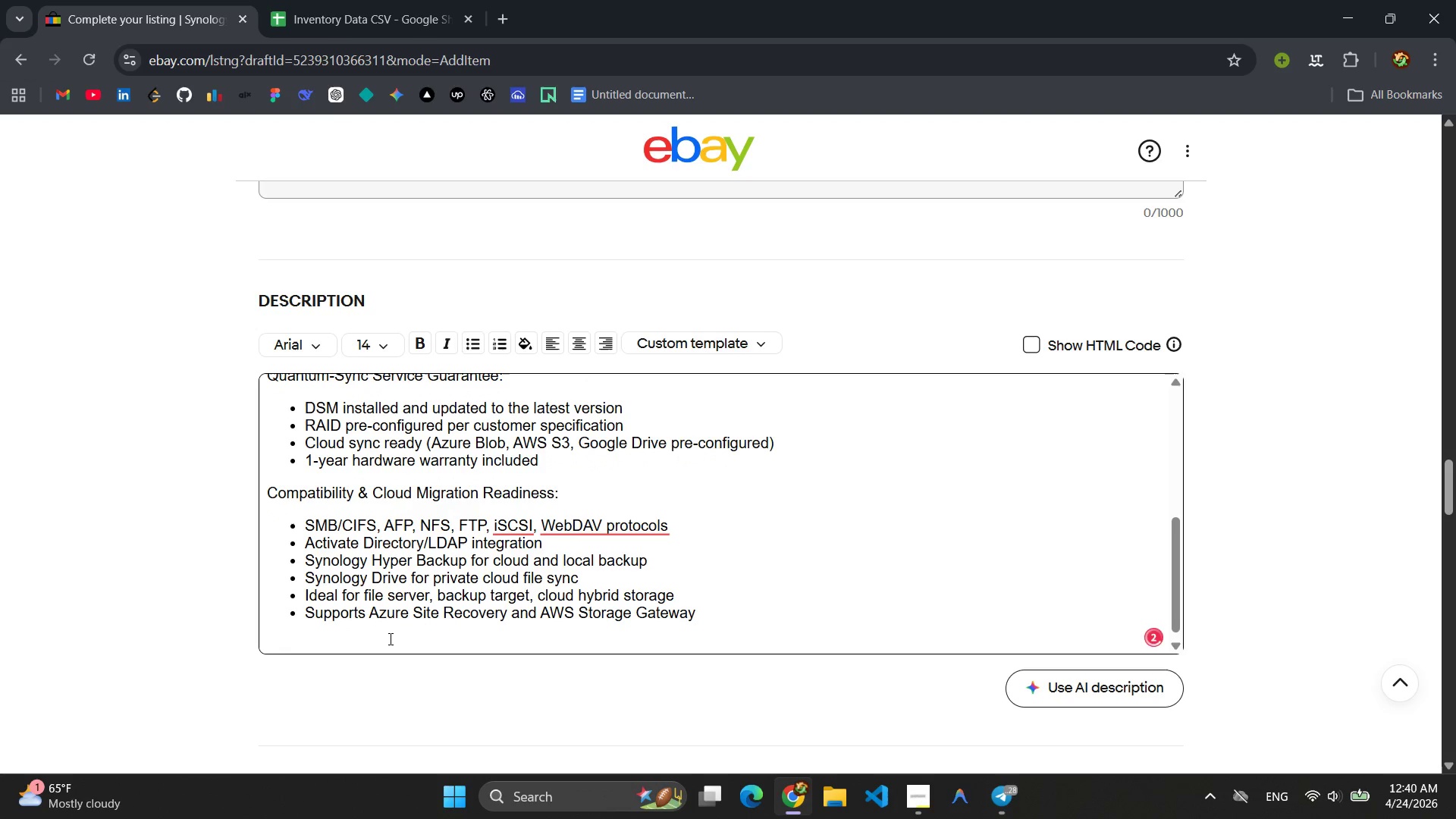 
type(Quantum )
key(Backspace)
type(-Sync Solution )
key(Backspace)
type( - Enterprise-Reda)
key(Backspace)
key(Backspace)
type(ady IT Hardware for )
 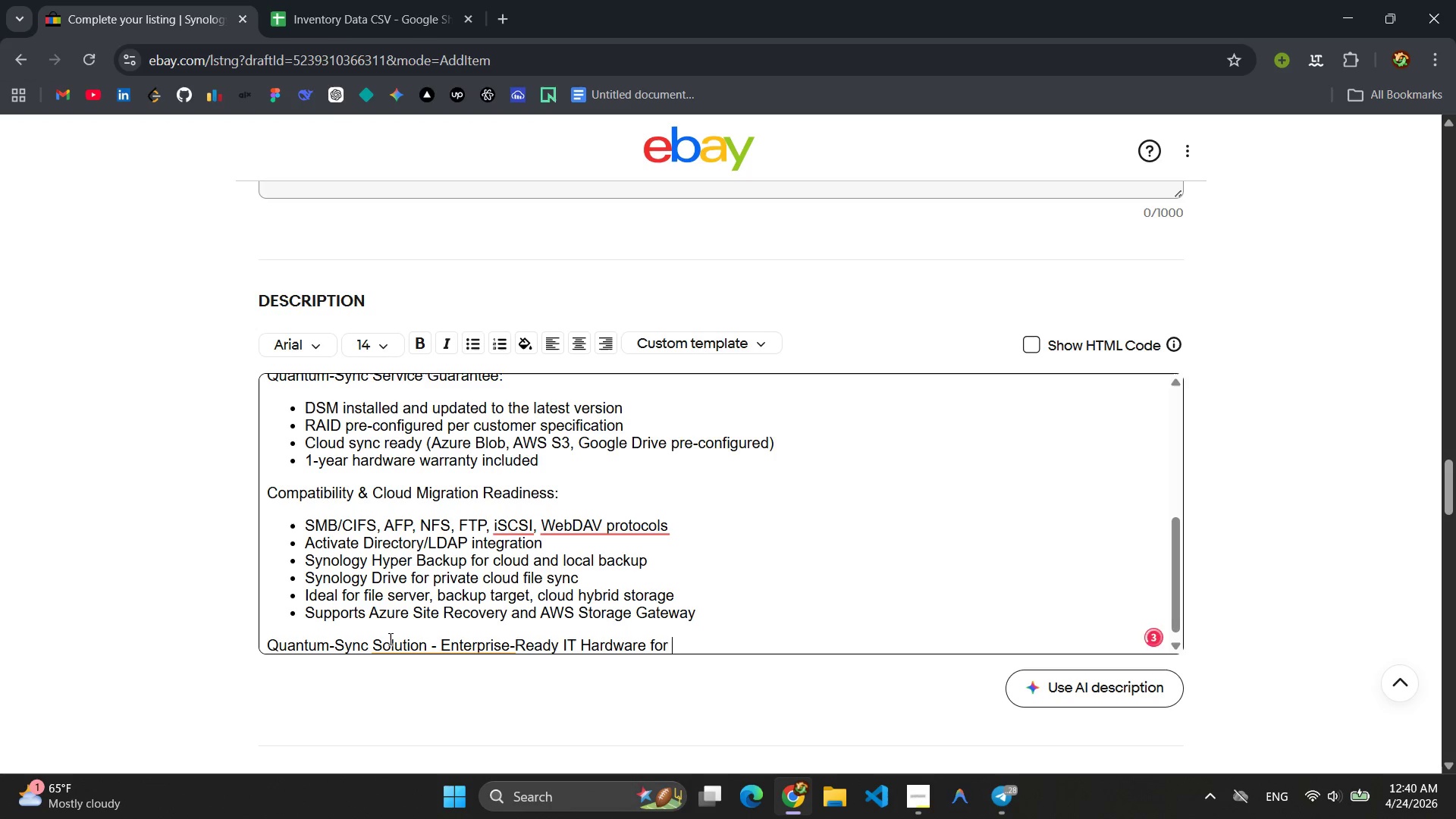 
type(SMB)
 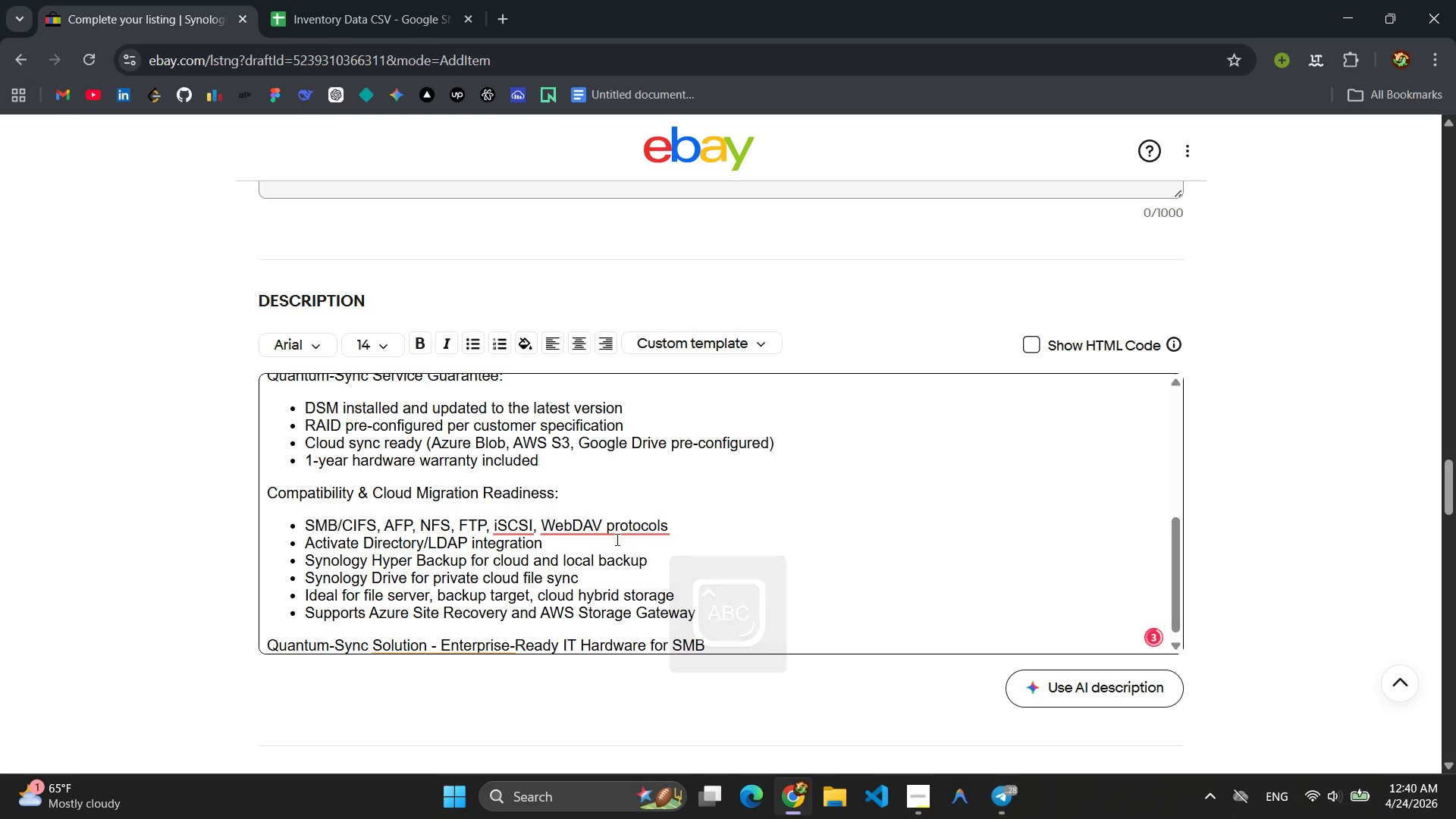 
type( Remote Offices.)
 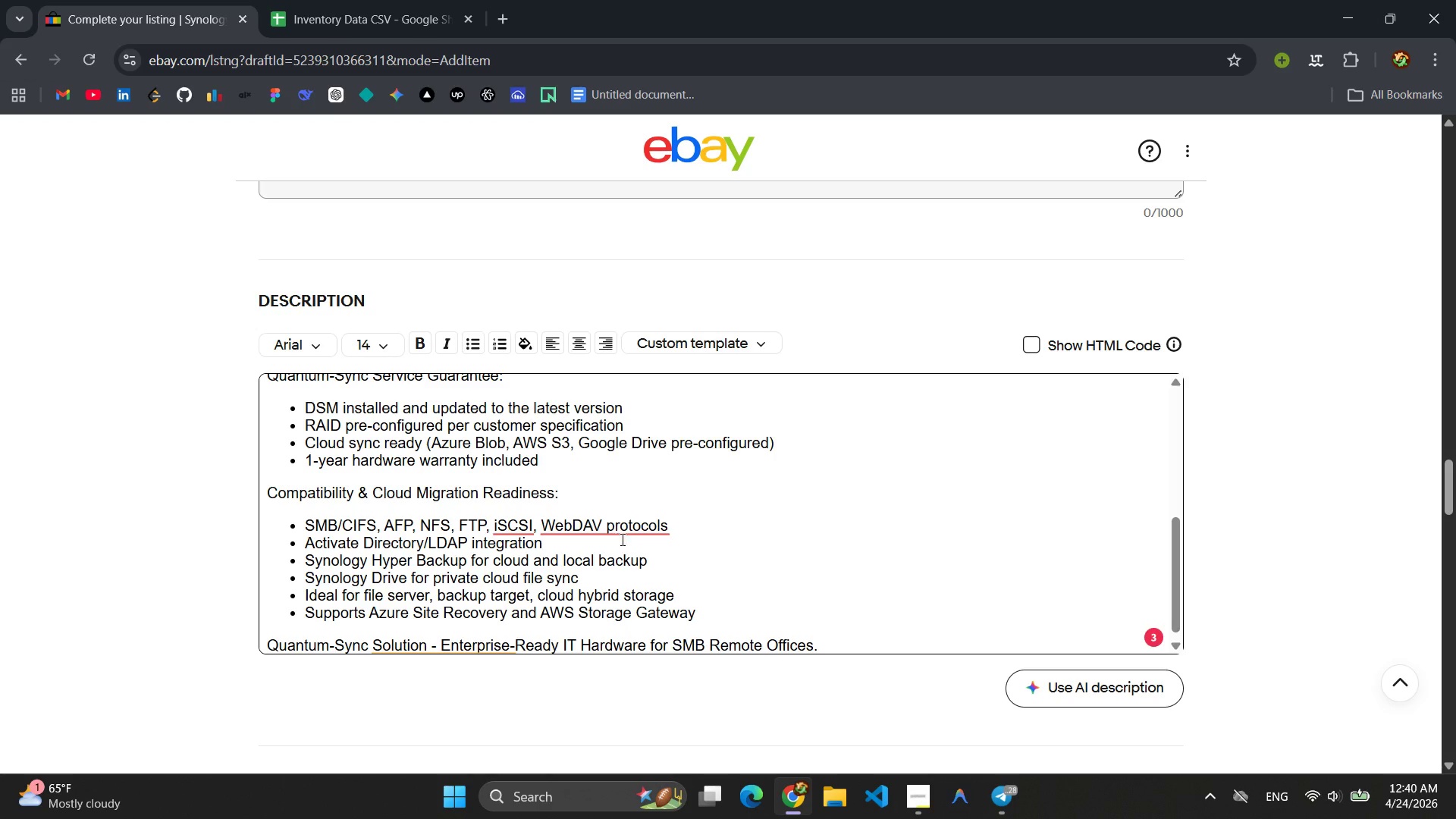 
left_click([480, 647])
 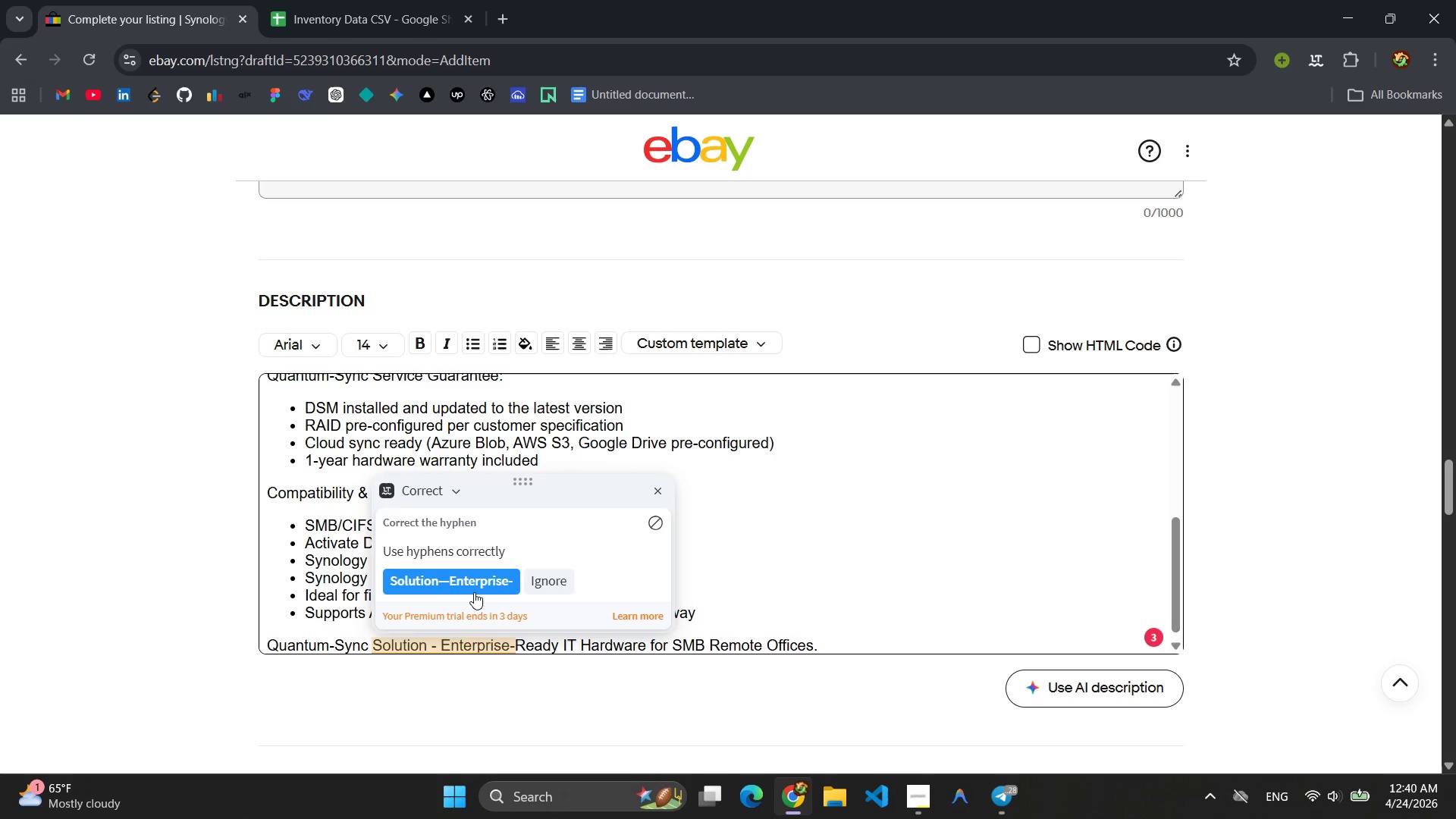 
left_click([472, 588])
 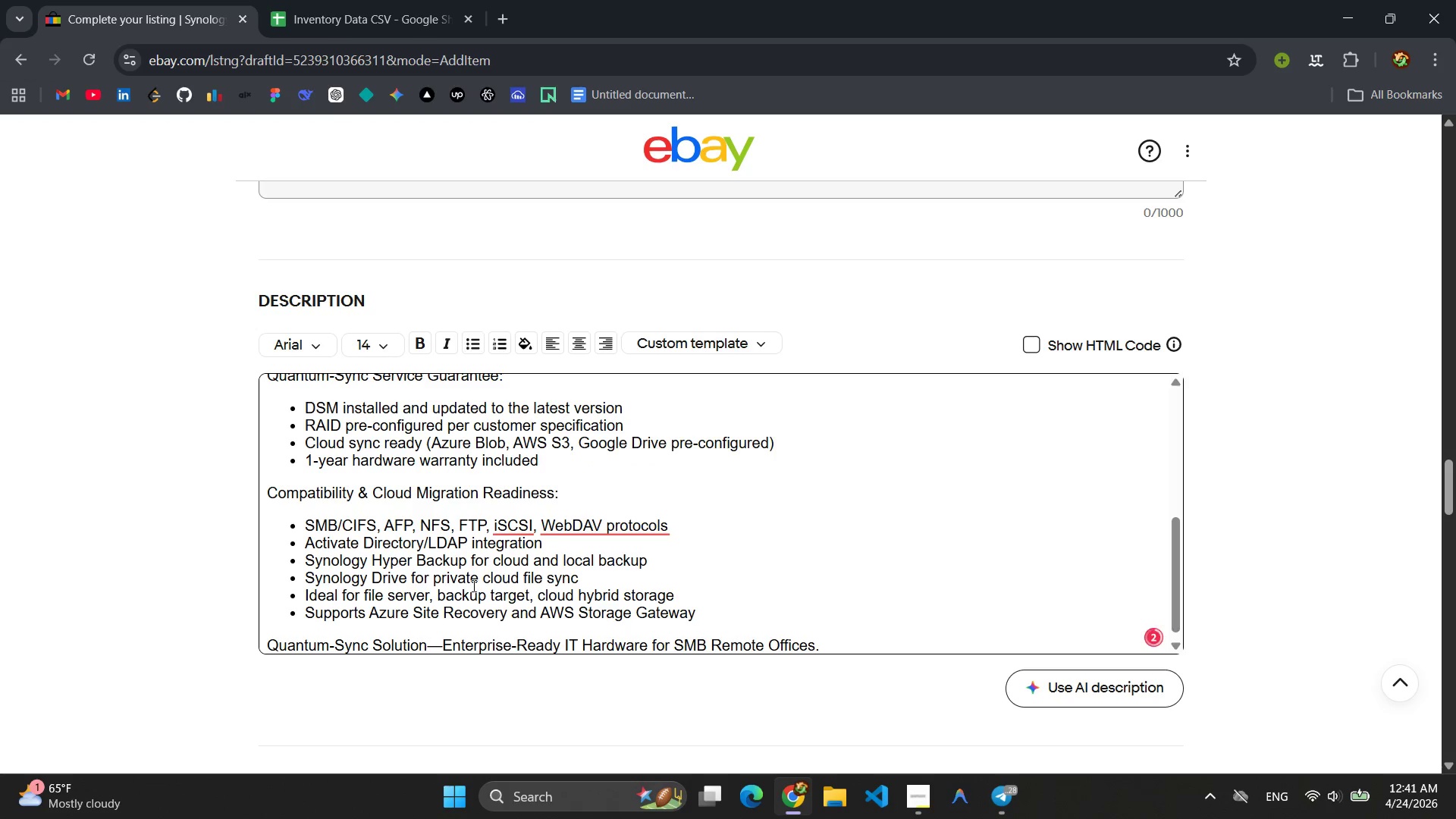 
scroll: coordinate [530, 558], scroll_direction: down, amount: 6.0
 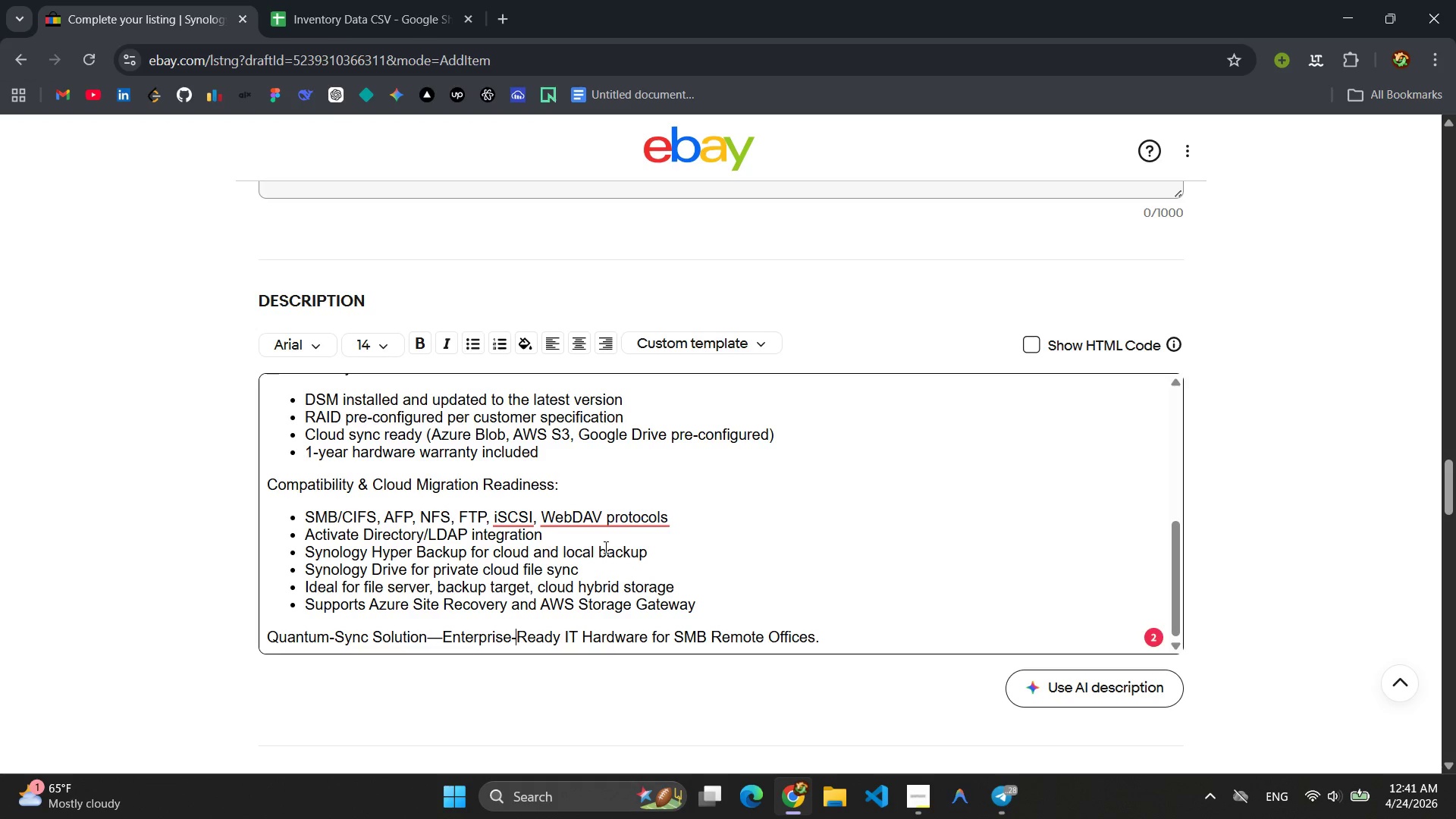 
scroll: coordinate [612, 541], scroll_direction: up, amount: 6.0
 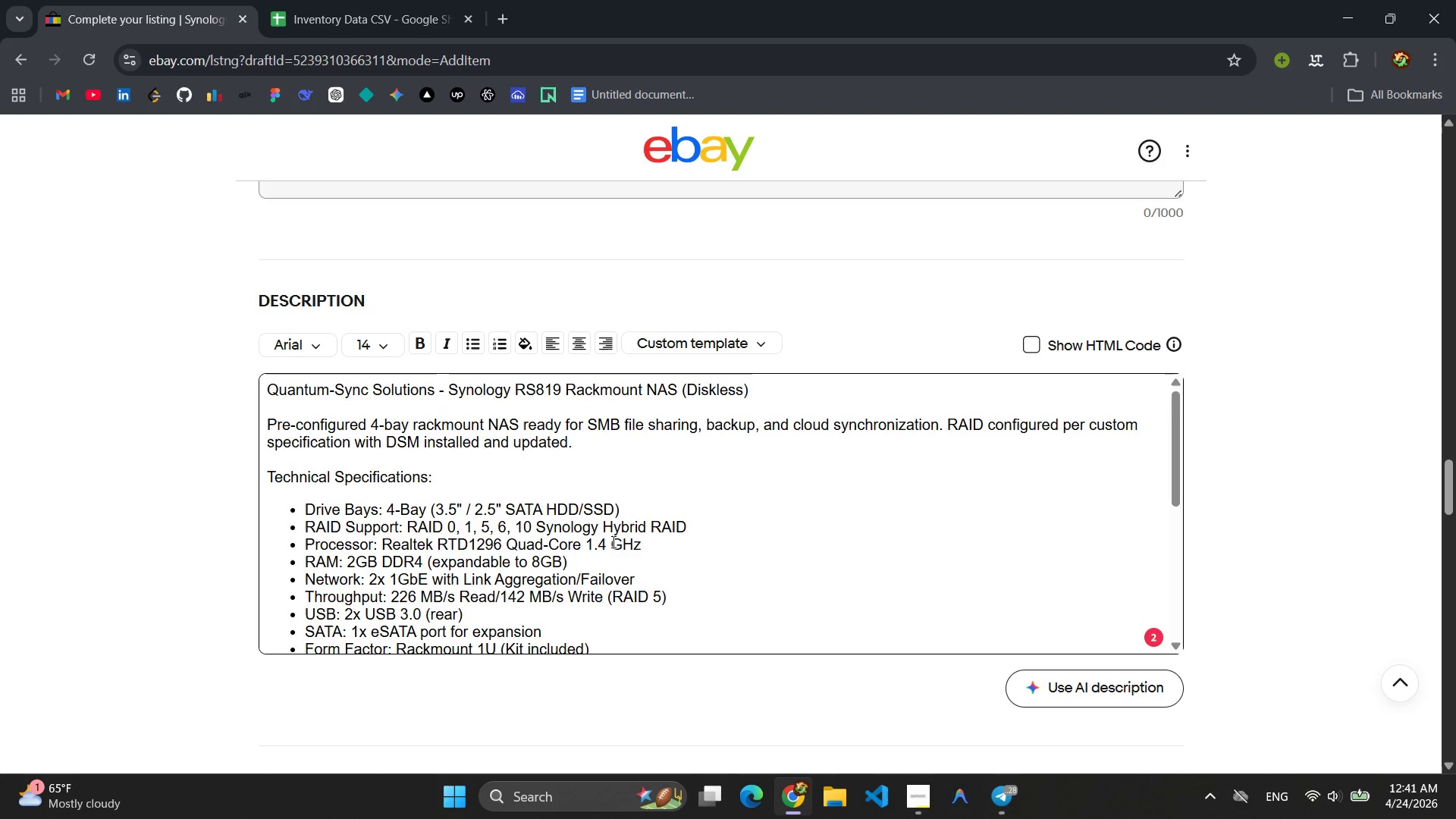 
scroll: coordinate [612, 541], scroll_direction: down, amount: 7.0
 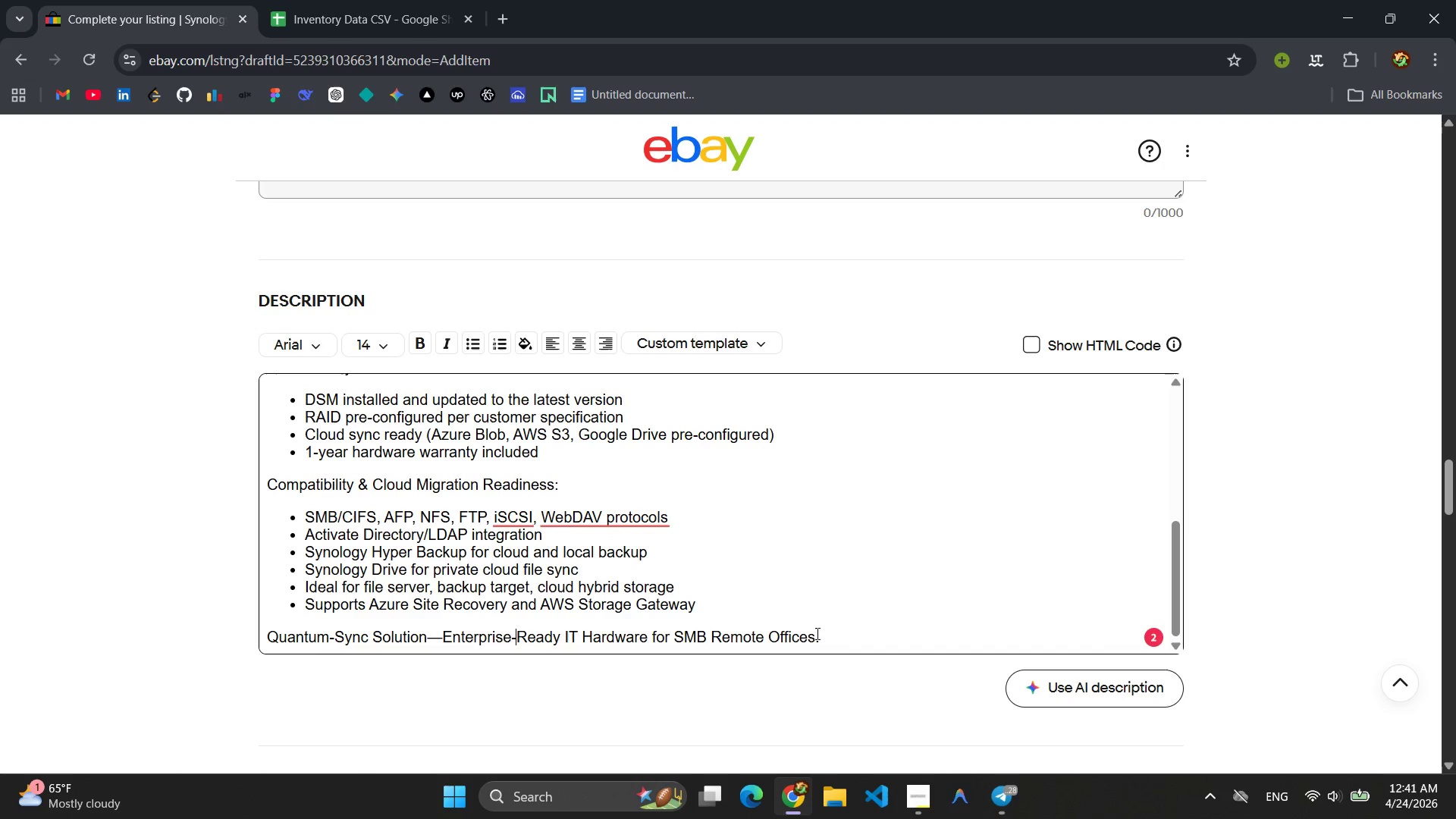 
left_click_drag(start_coordinate=[825, 635], to_coordinate=[253, 638])
 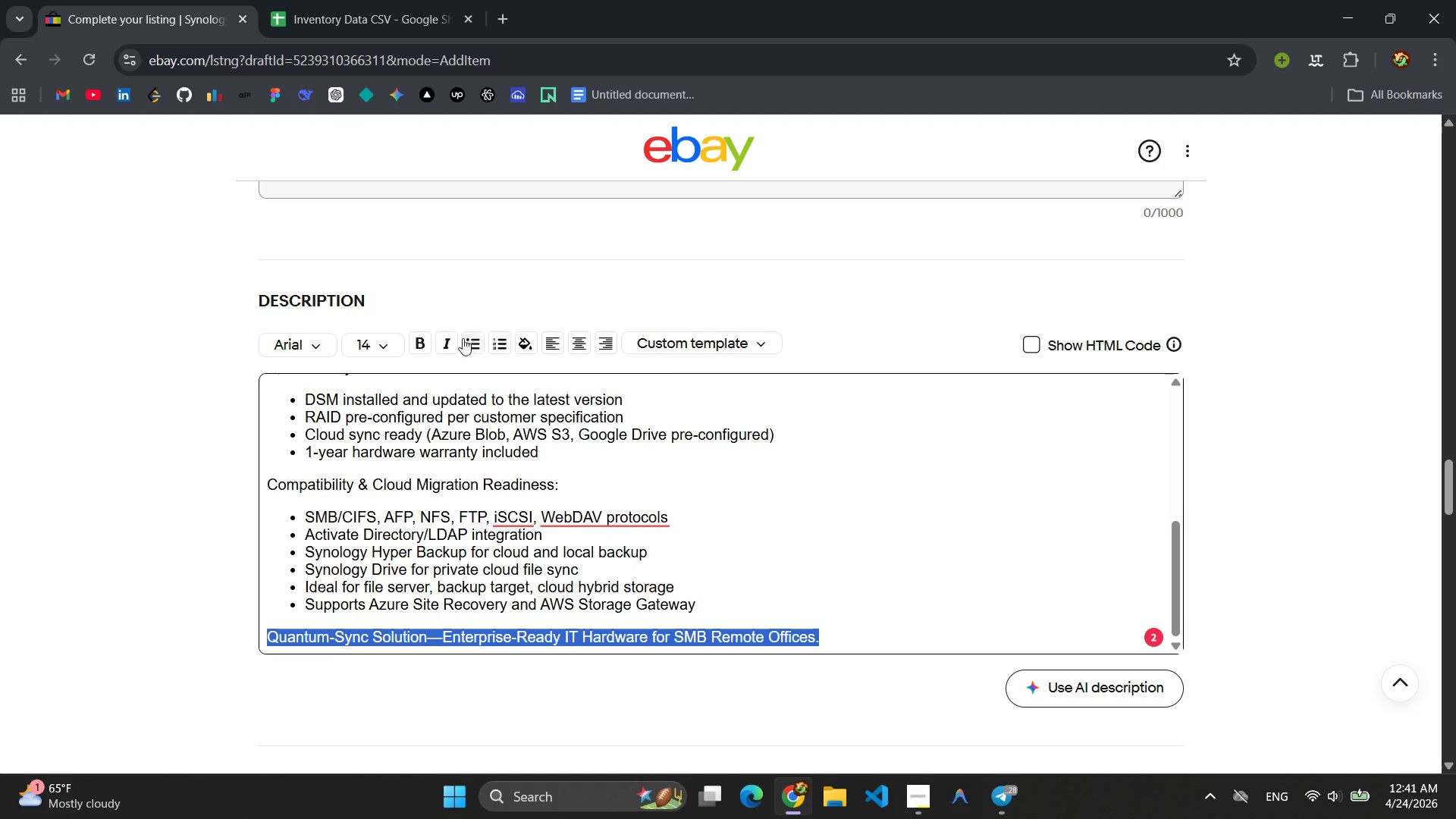 
left_click([454, 344])
 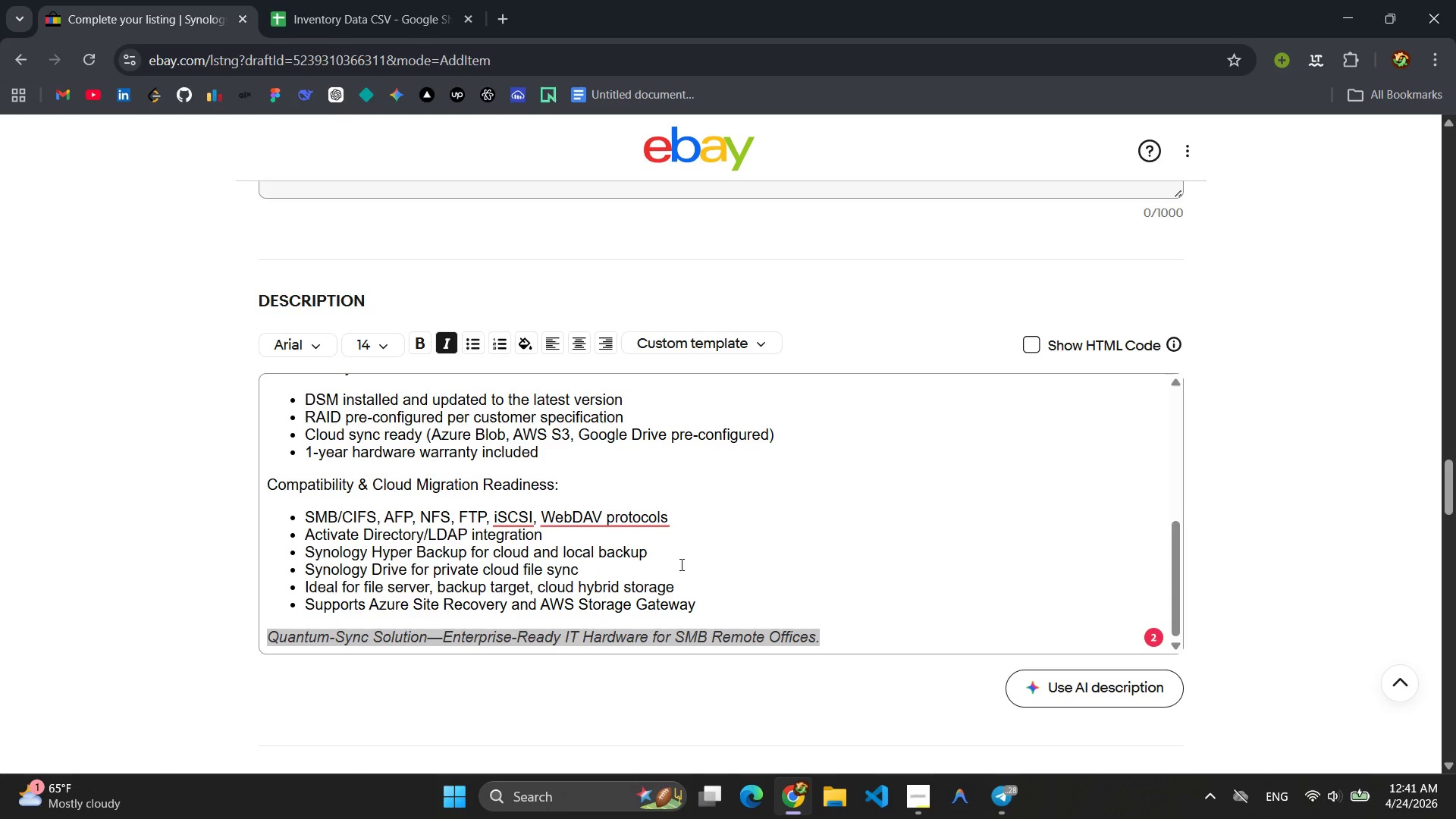 
left_click_drag(start_coordinate=[571, 487], to_coordinate=[236, 488])
 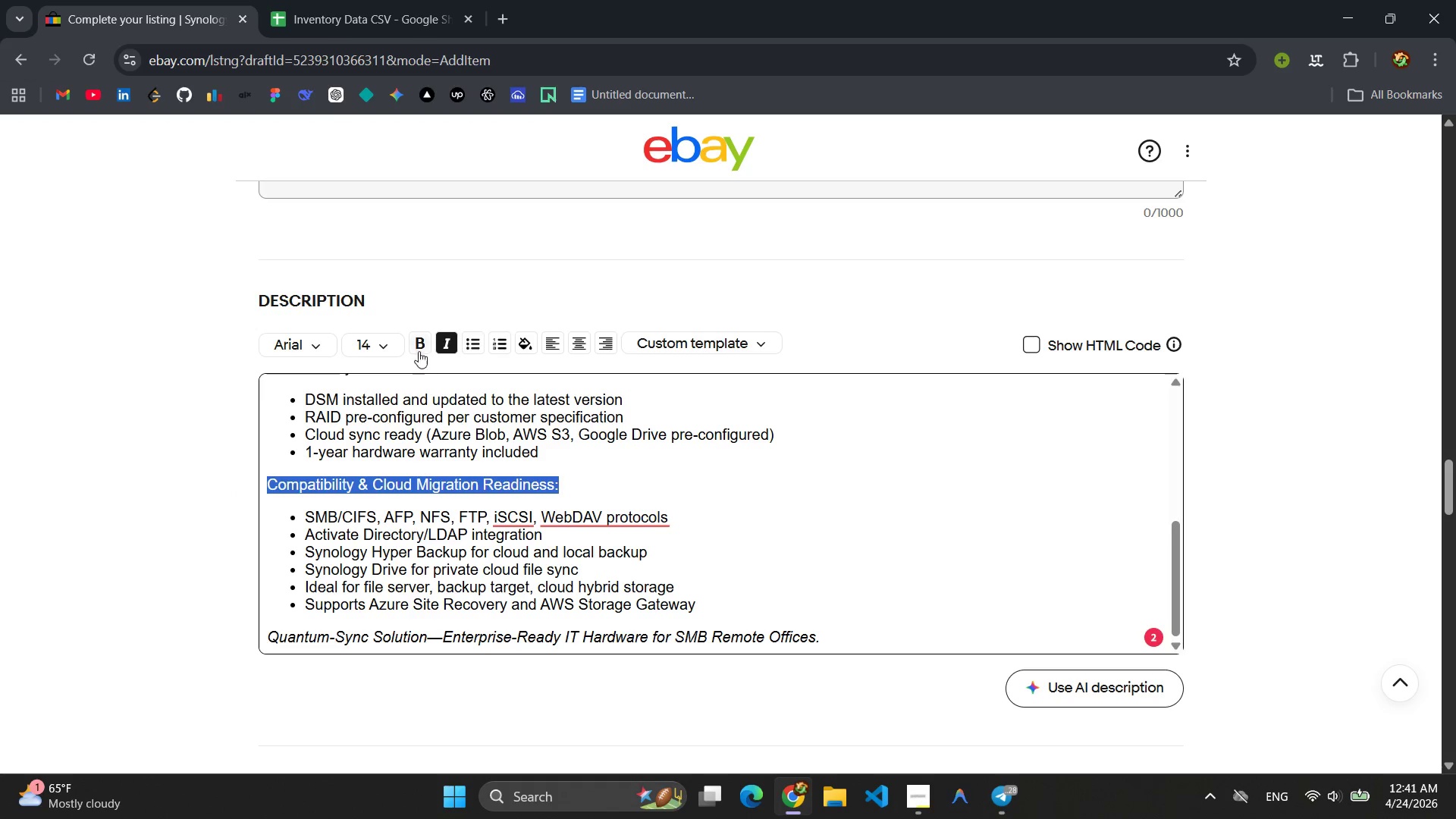 
left_click([418, 345])
 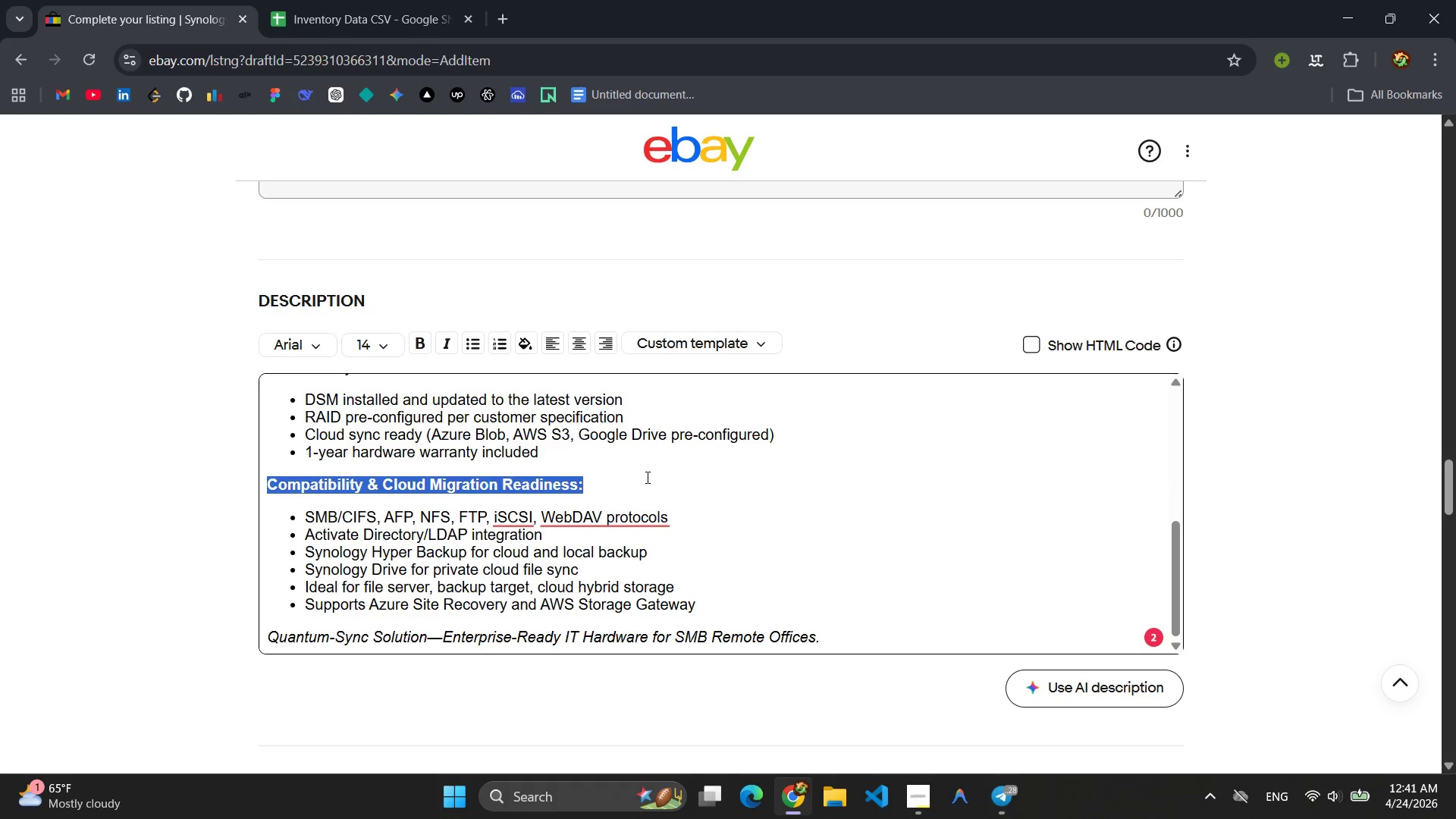 
scroll: coordinate [646, 480], scroll_direction: up, amount: 1.0
 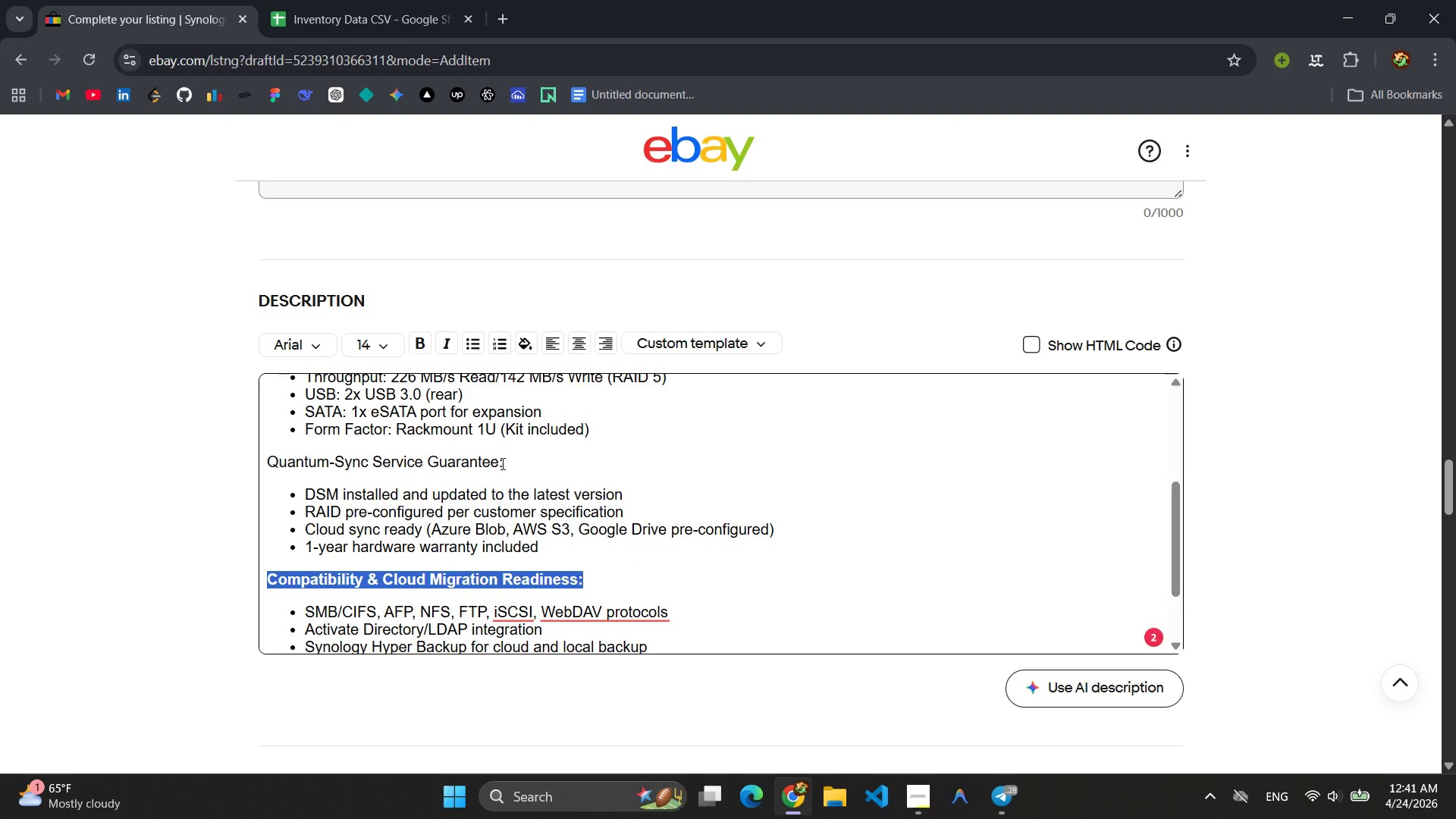 
left_click_drag(start_coordinate=[501, 462], to_coordinate=[182, 438])
 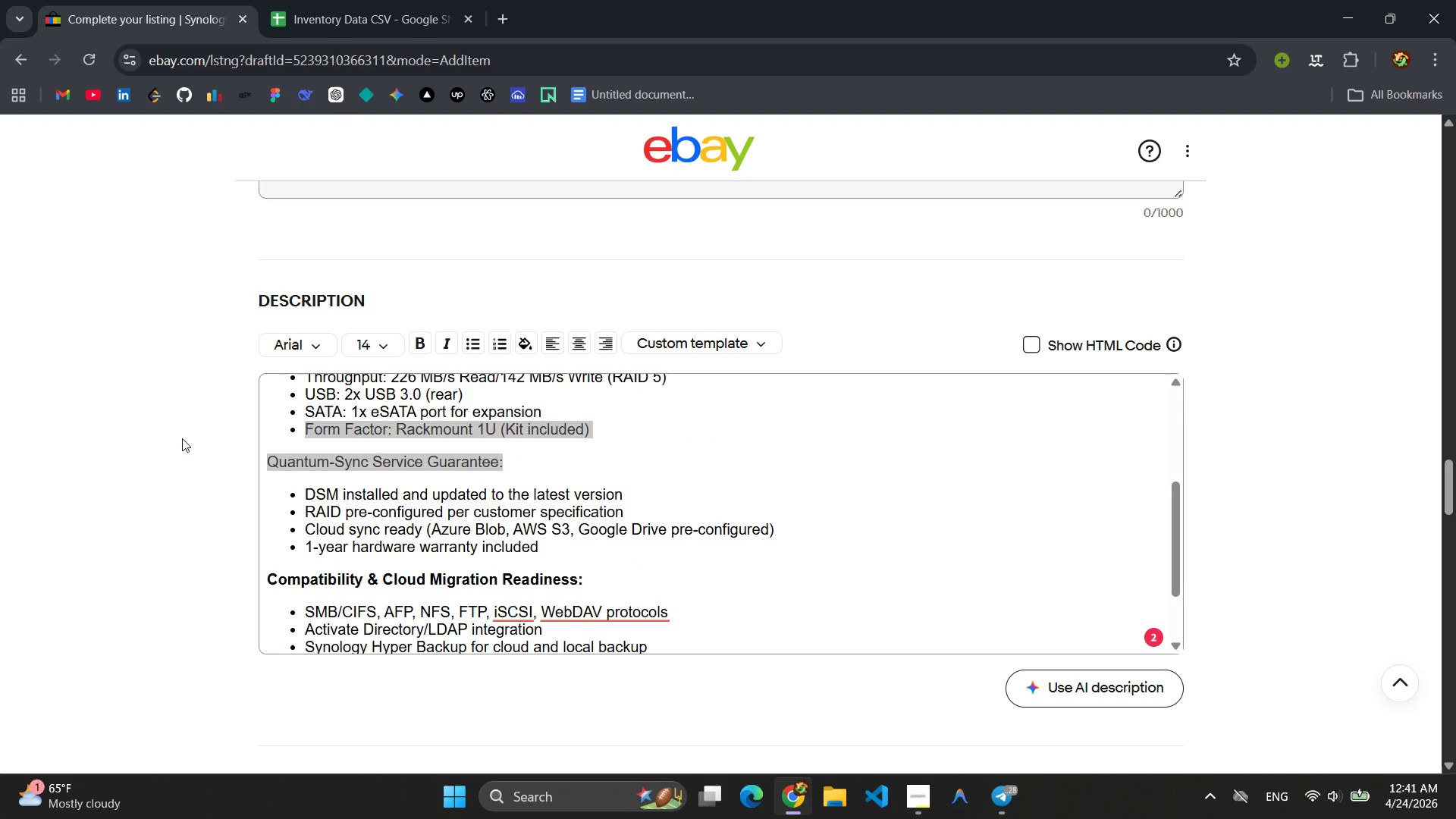 
left_click([182, 438])
 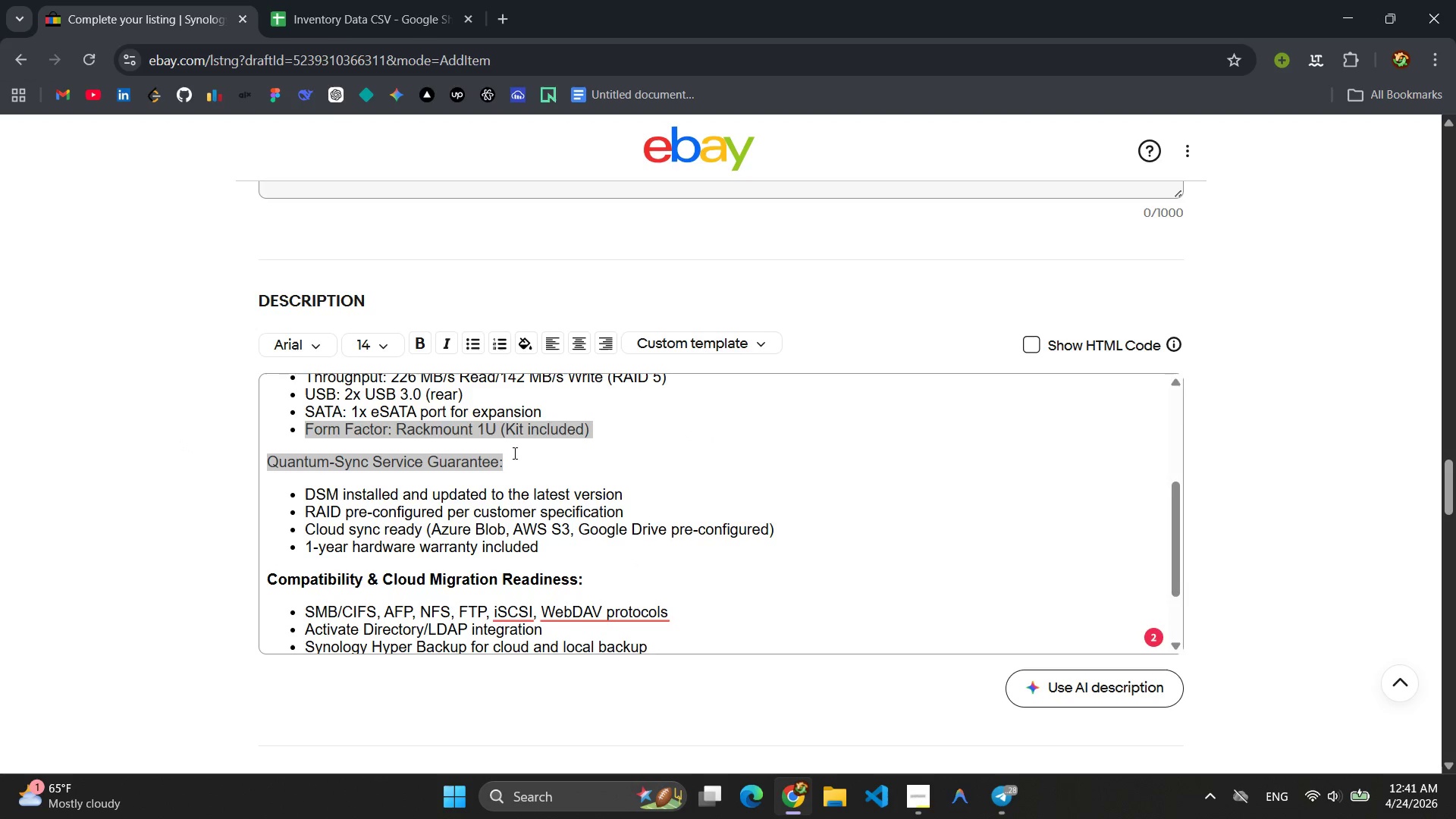 
left_click([525, 456])
 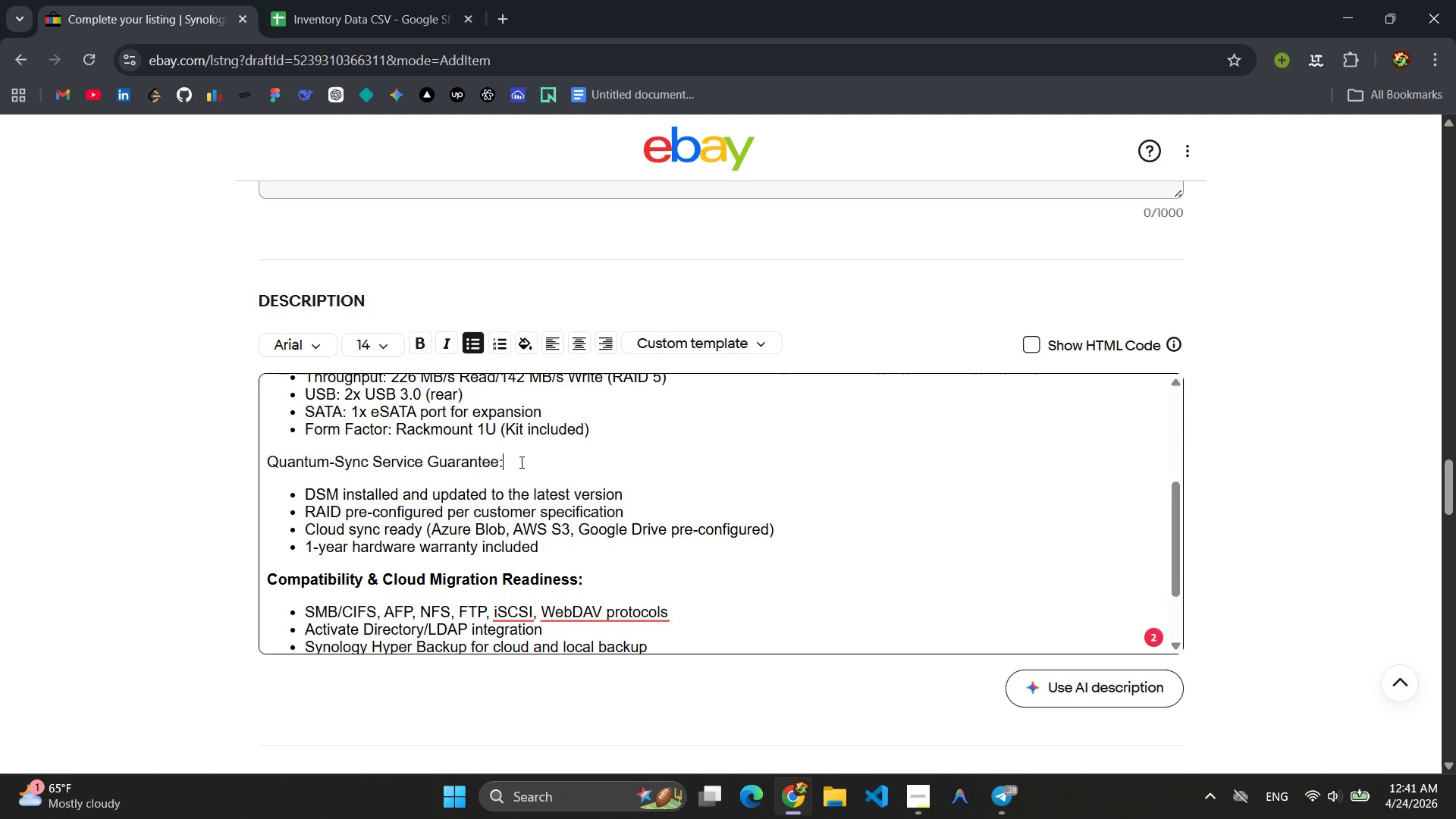 
left_click_drag(start_coordinate=[520, 462], to_coordinate=[255, 462])
 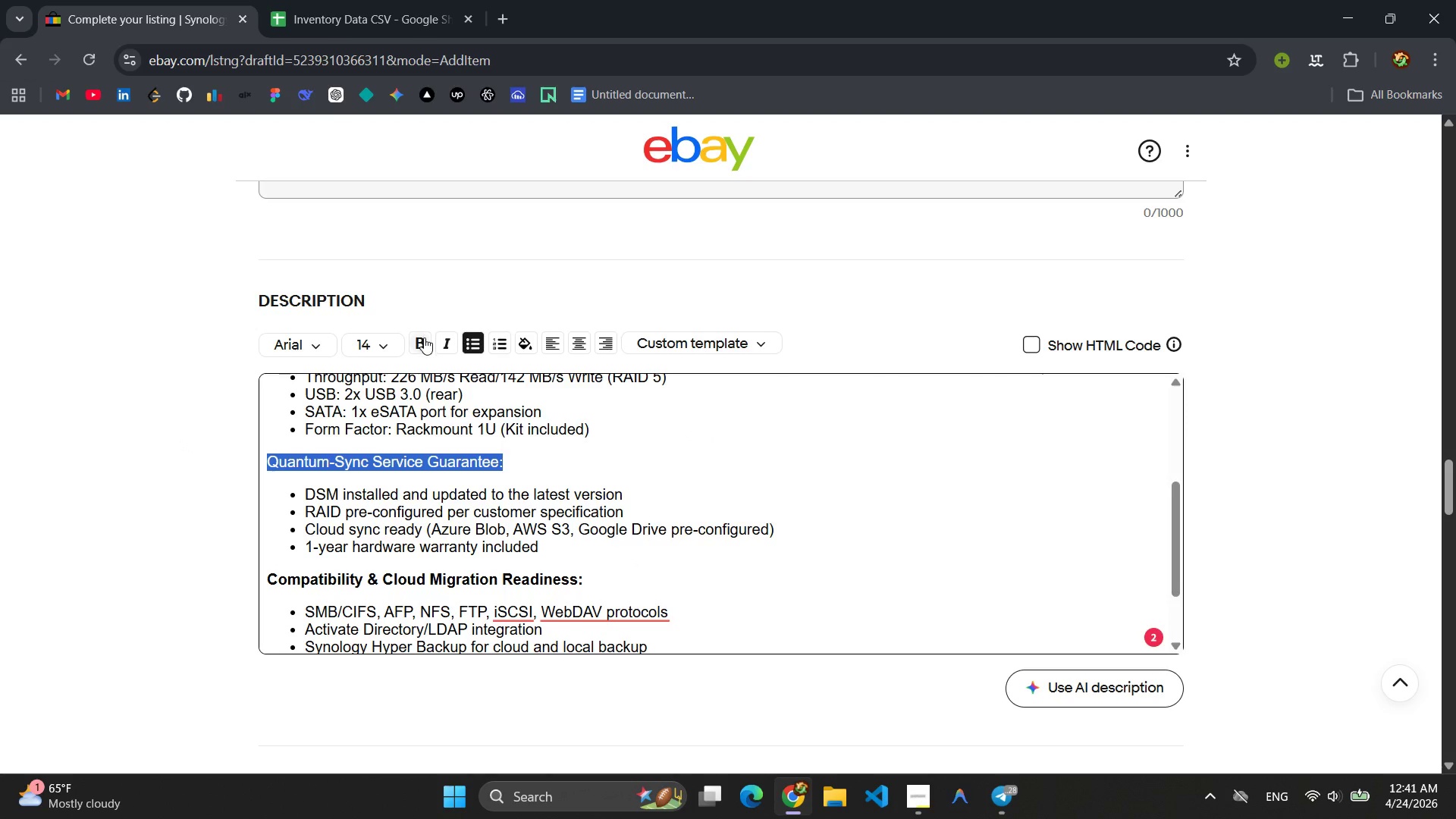 
left_click([424, 342])
 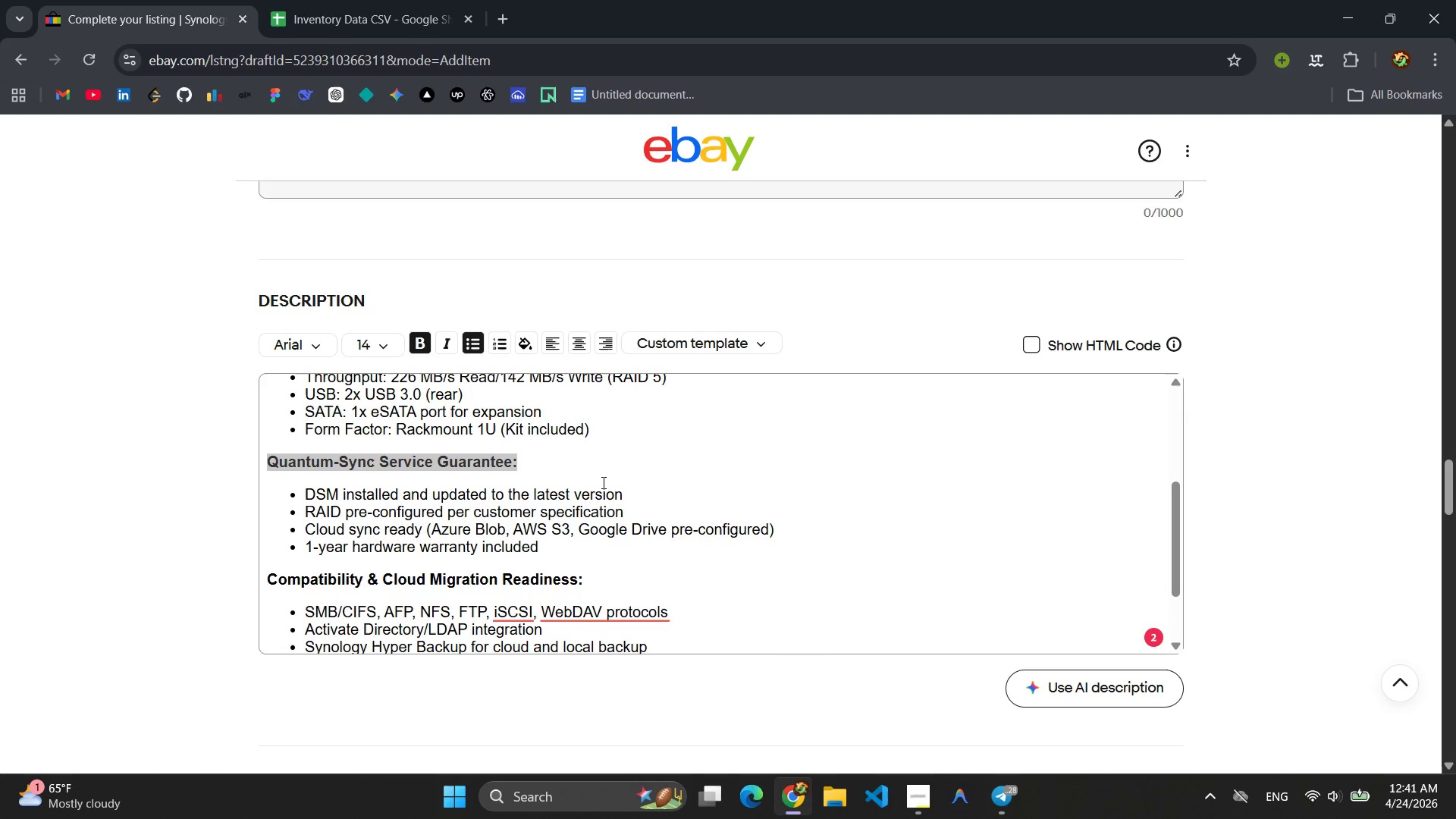 
left_click([606, 481])
 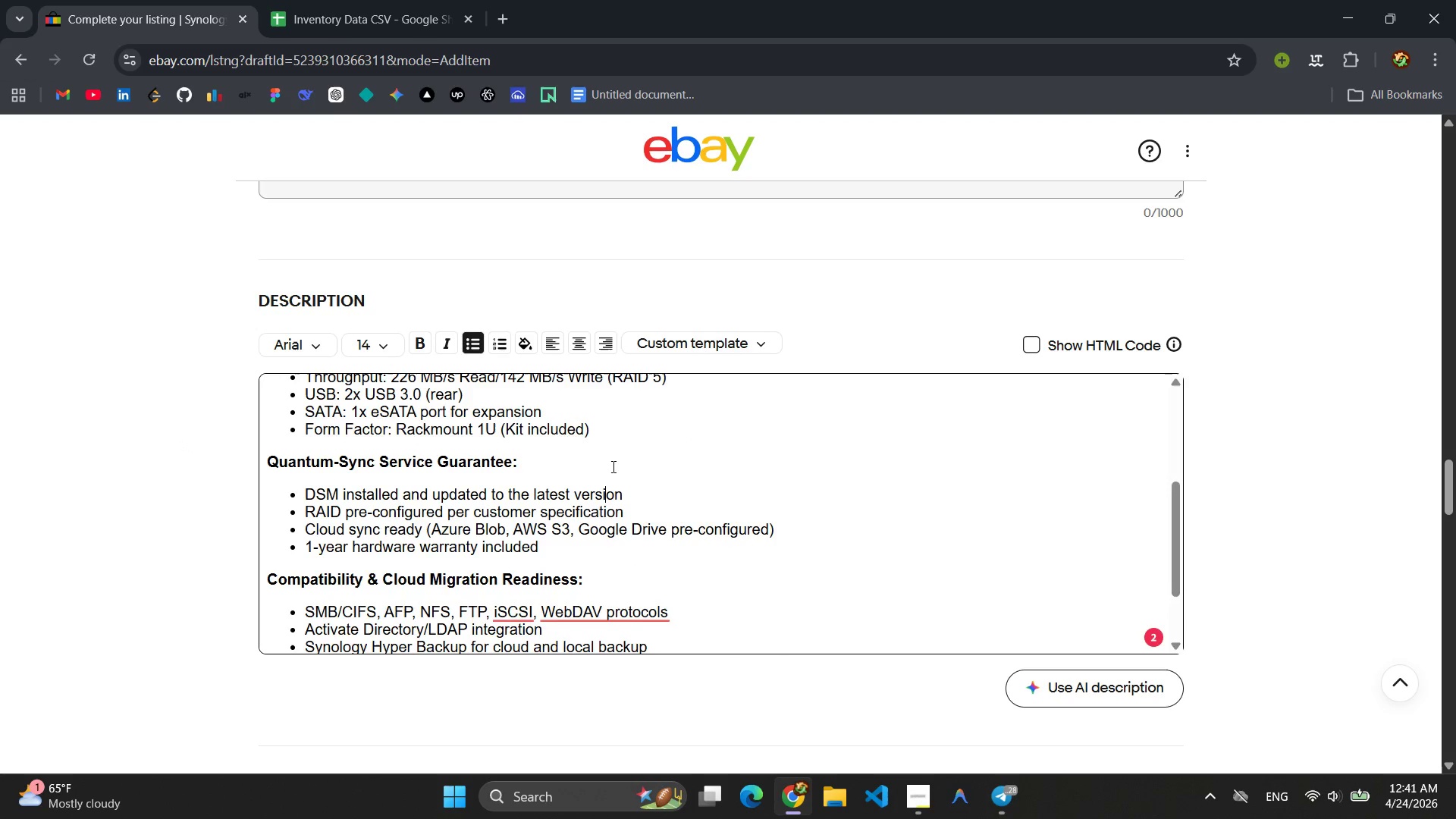 
scroll: coordinate [613, 460], scroll_direction: up, amount: 2.0
 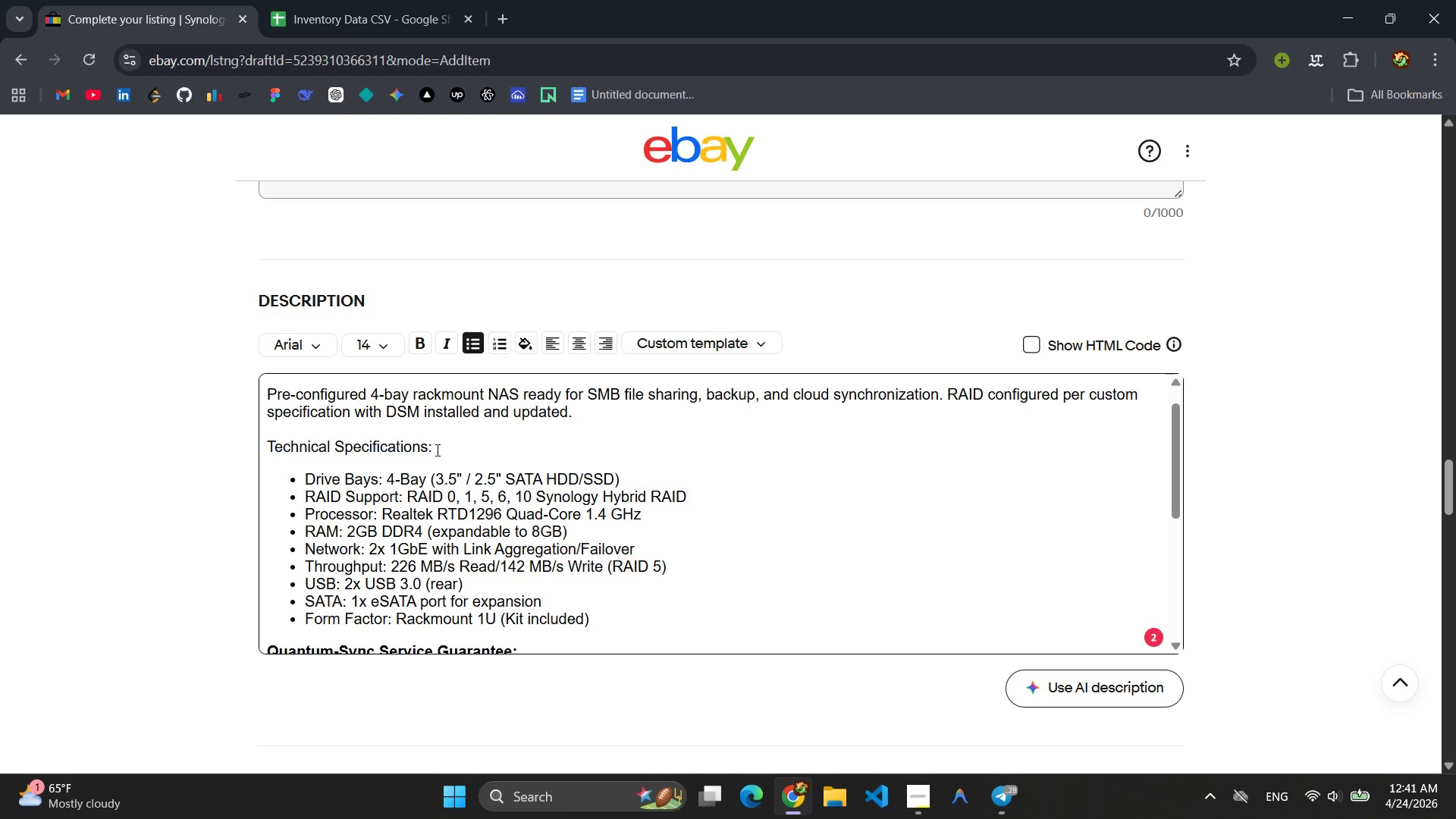 
left_click_drag(start_coordinate=[438, 447], to_coordinate=[261, 444])
 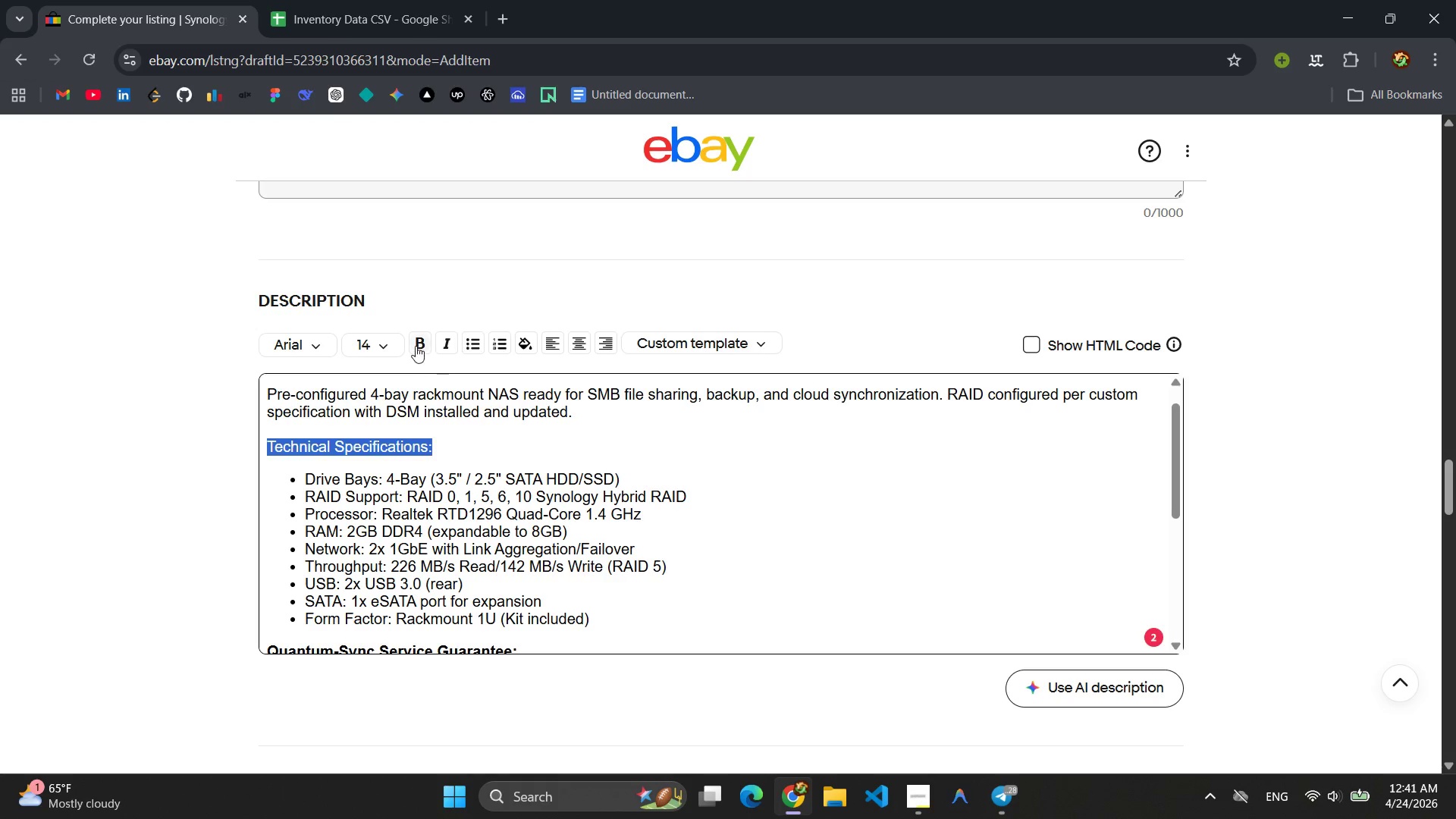 
left_click([417, 343])
 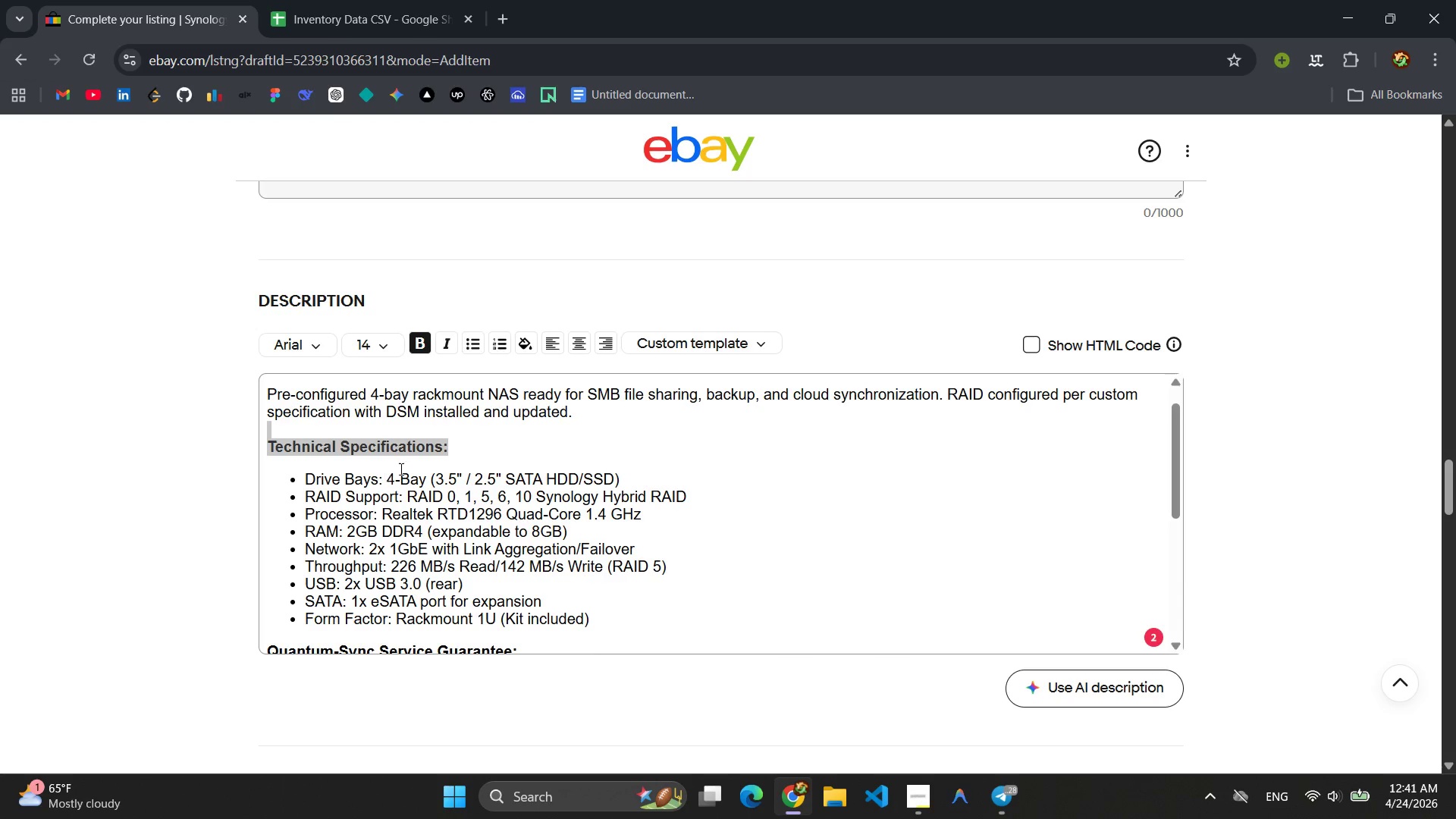 
left_click([513, 454])
 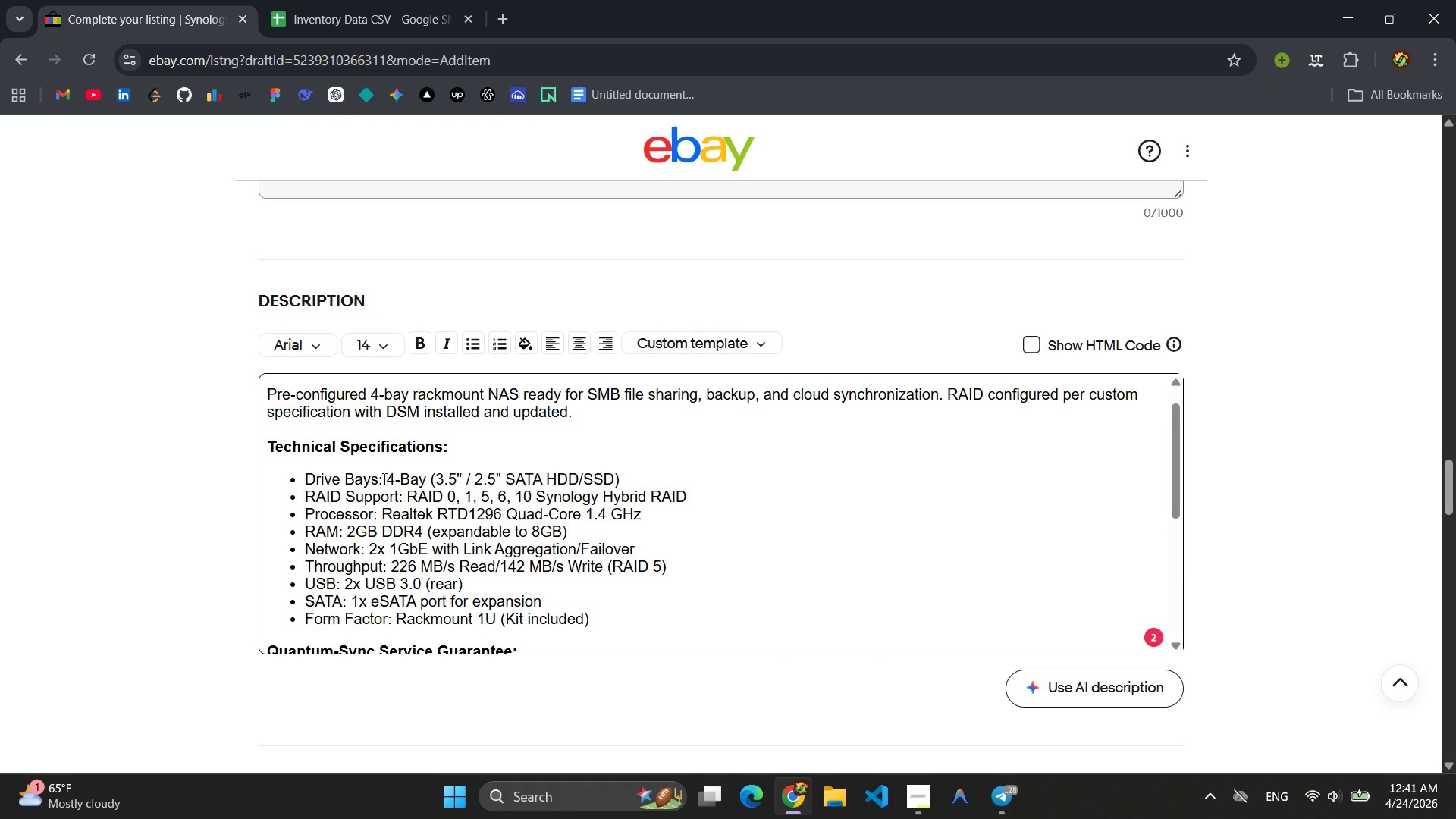 
left_click_drag(start_coordinate=[381, 479], to_coordinate=[307, 479])
 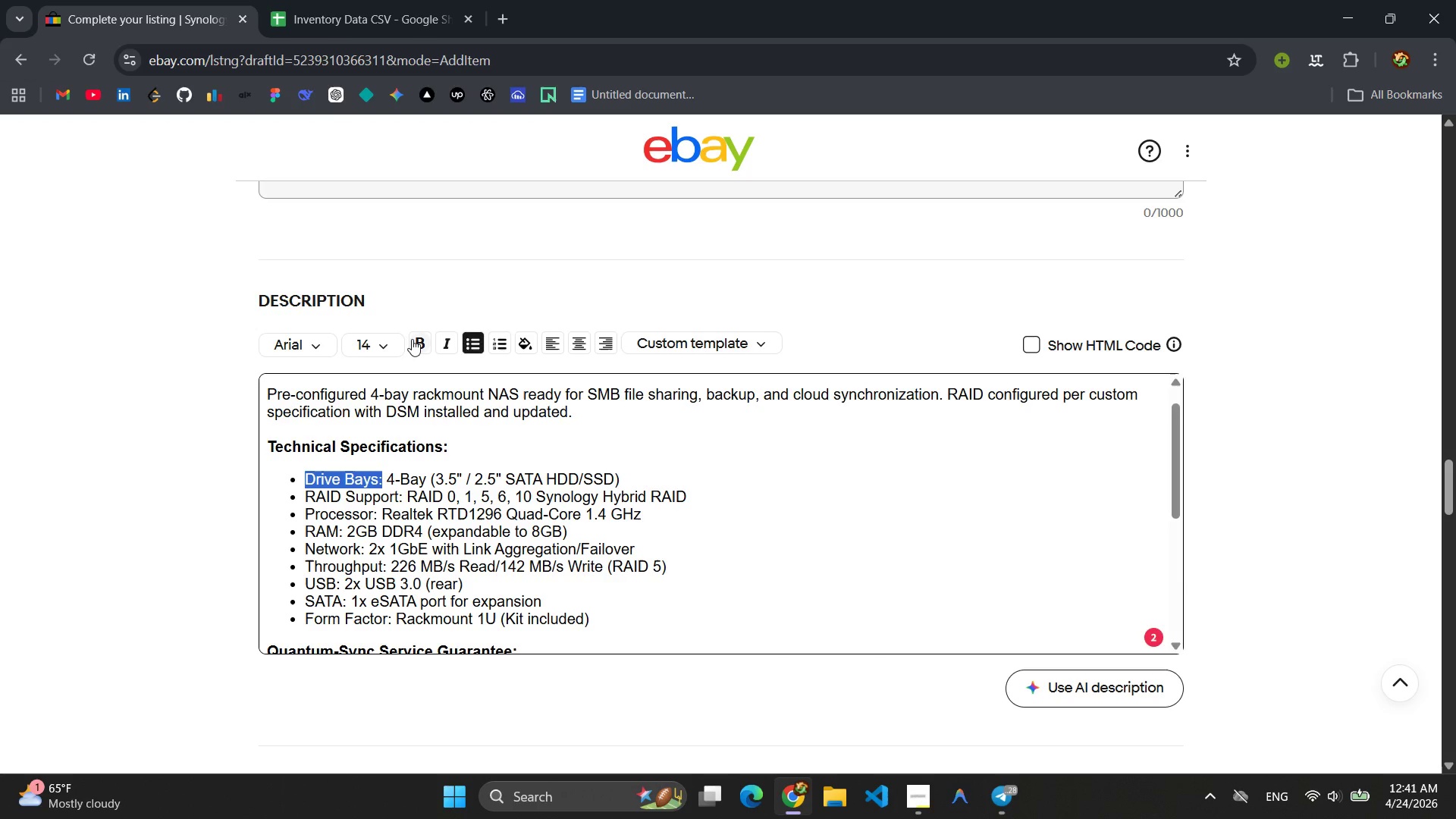 
left_click([412, 339])
 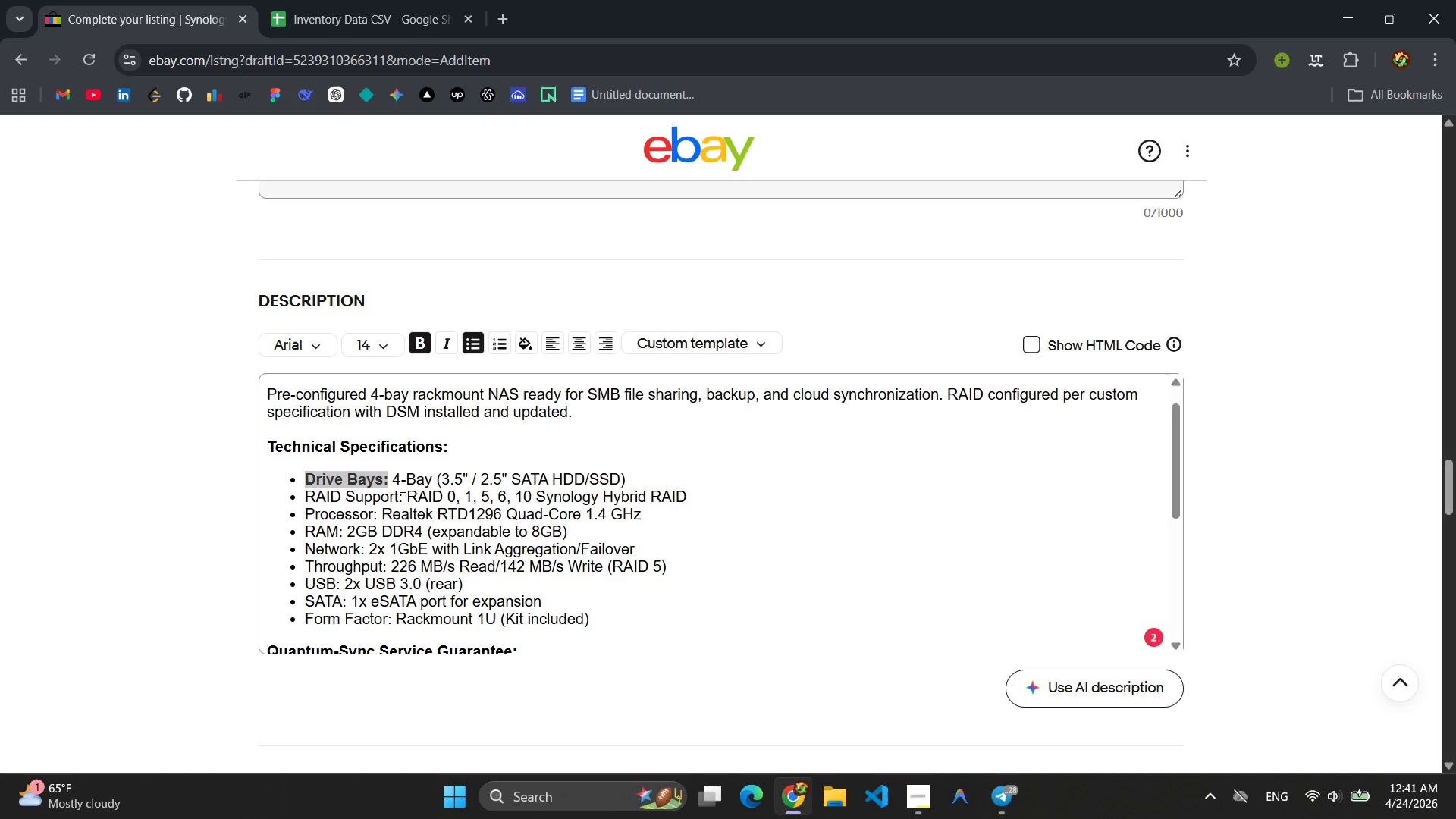 
left_click_drag(start_coordinate=[401, 497], to_coordinate=[303, 501])
 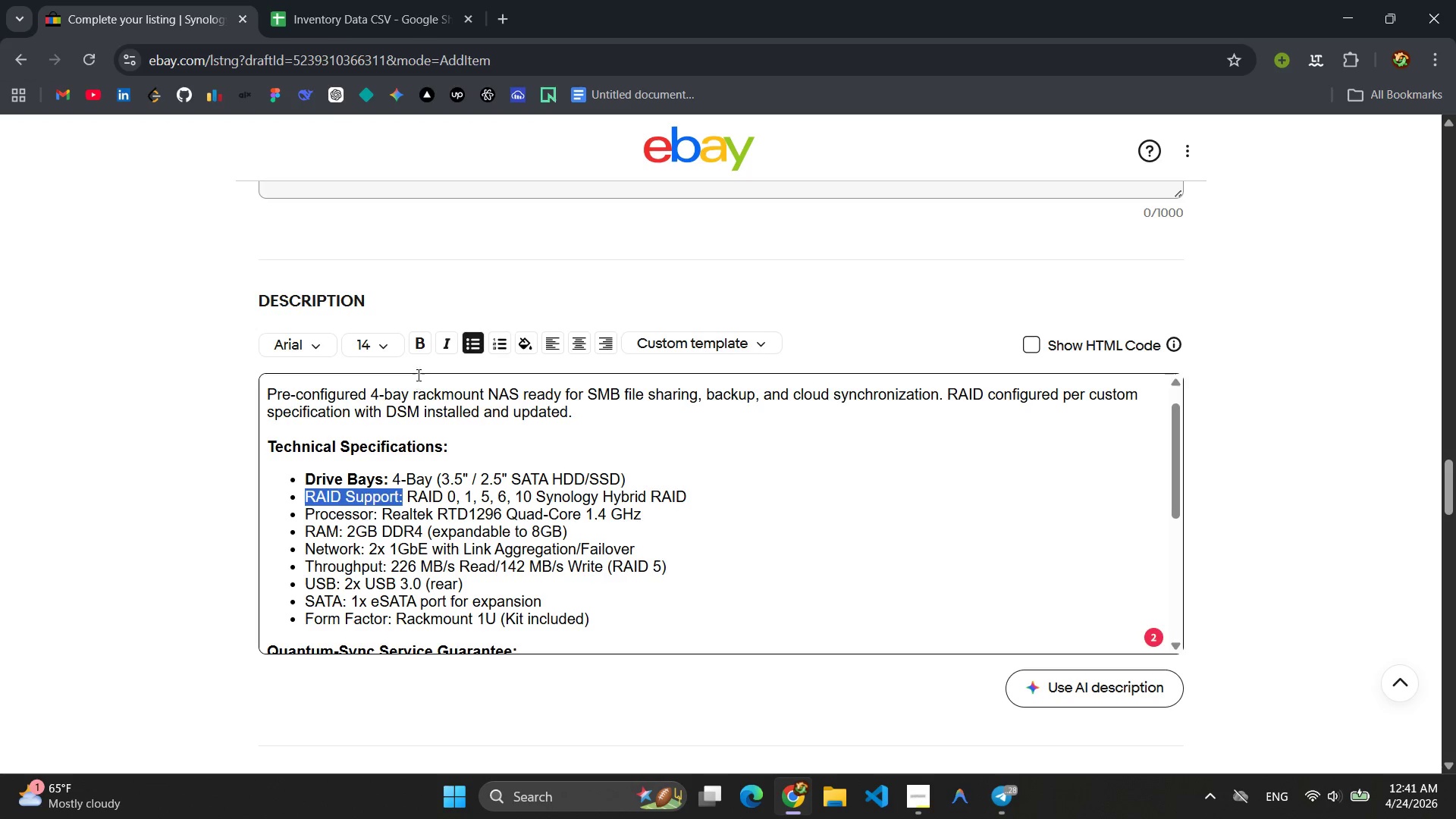 
left_click([418, 352])
 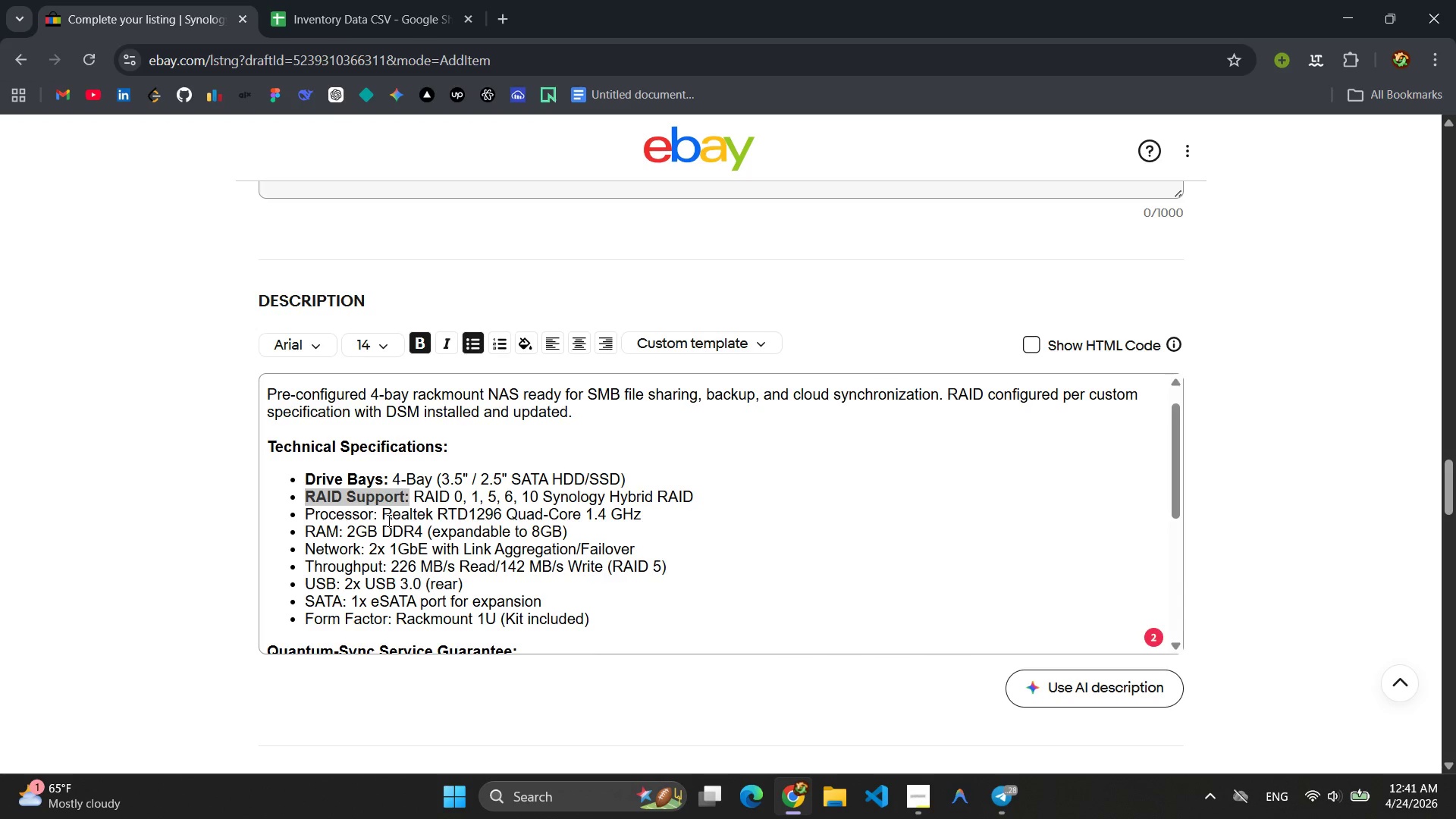 
wait(7.81)
 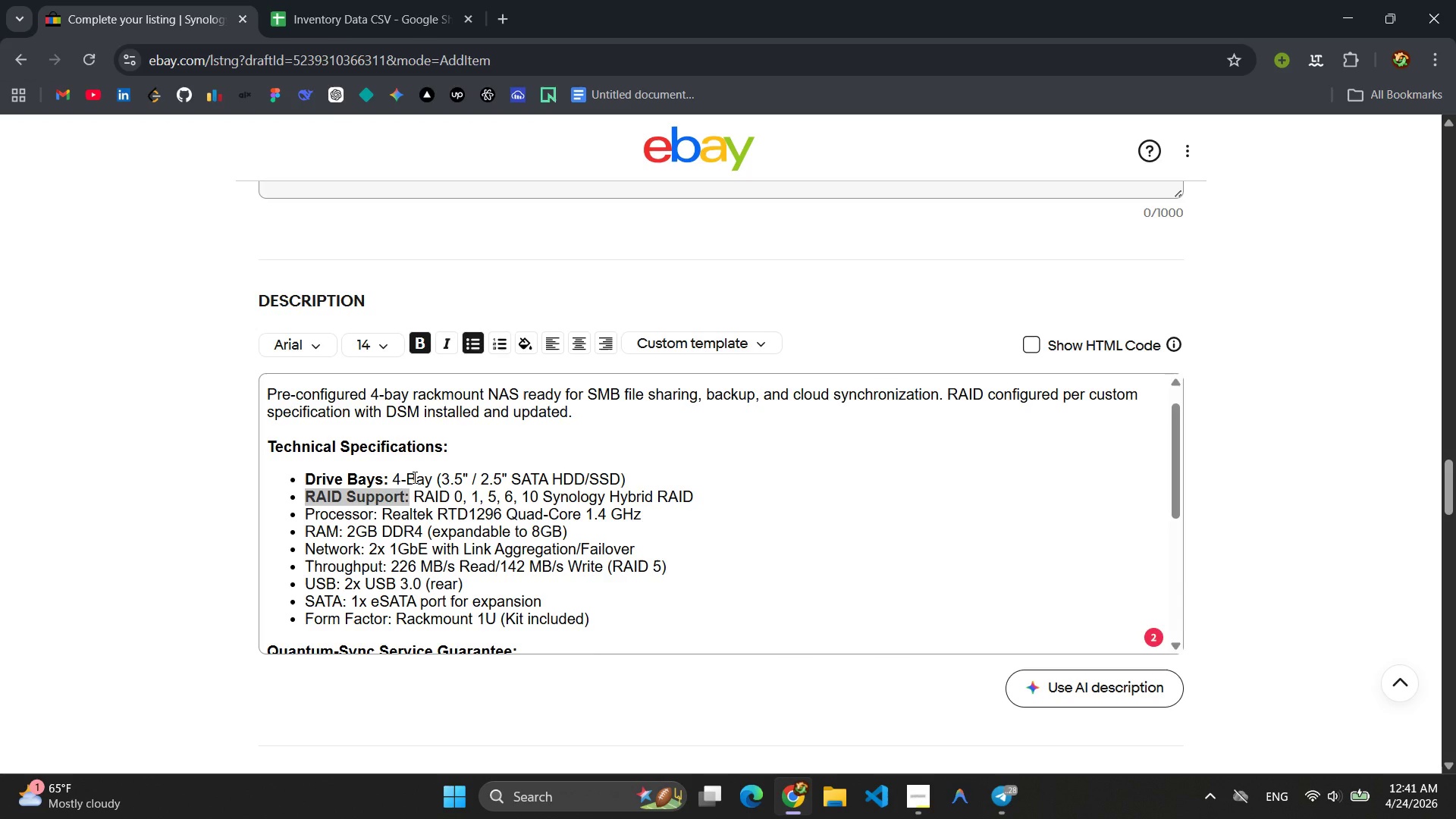 
left_click_drag(start_coordinate=[378, 514], to_coordinate=[303, 519])
 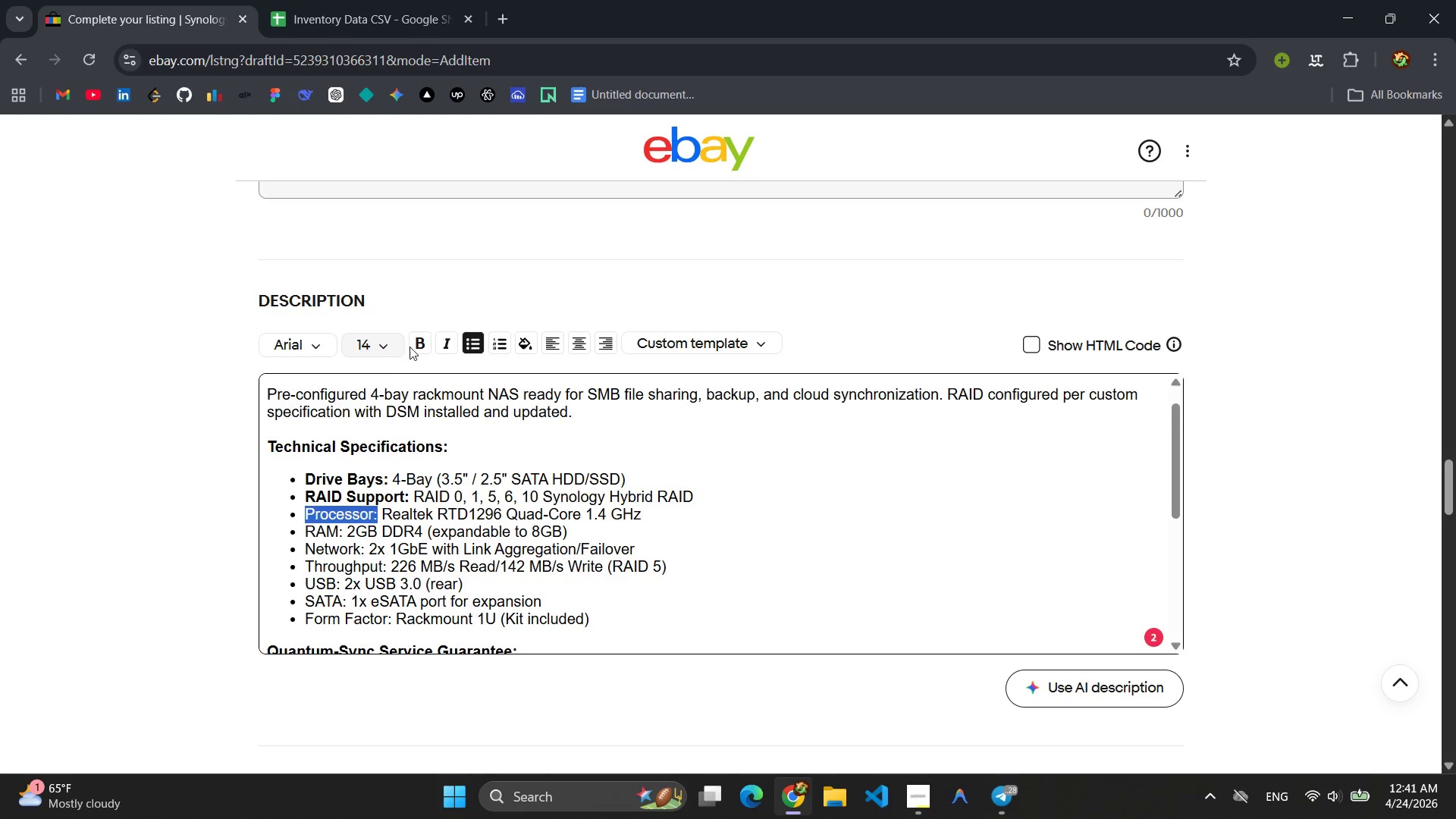 
left_click([412, 347])
 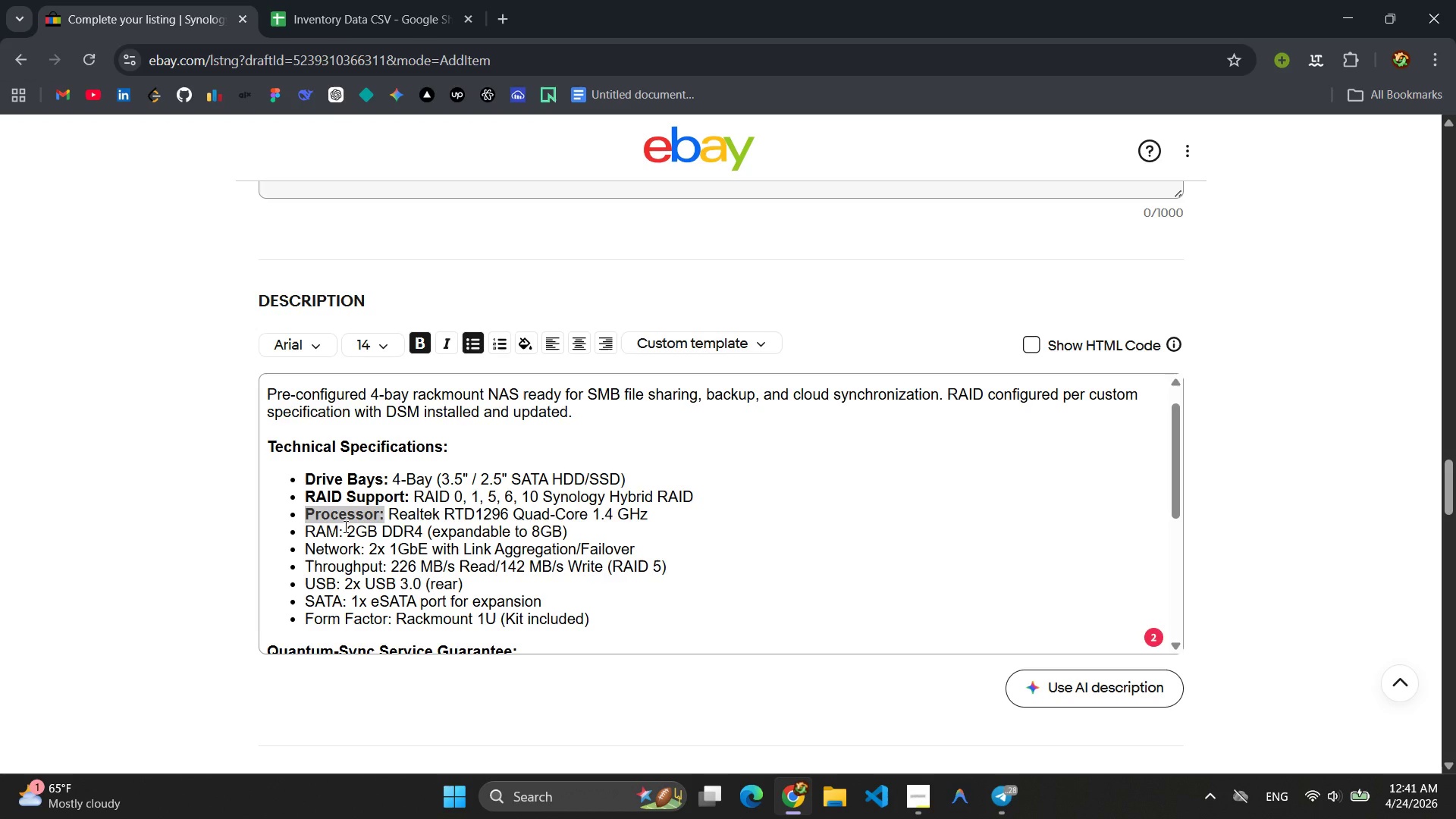 
left_click_drag(start_coordinate=[344, 530], to_coordinate=[318, 536])
 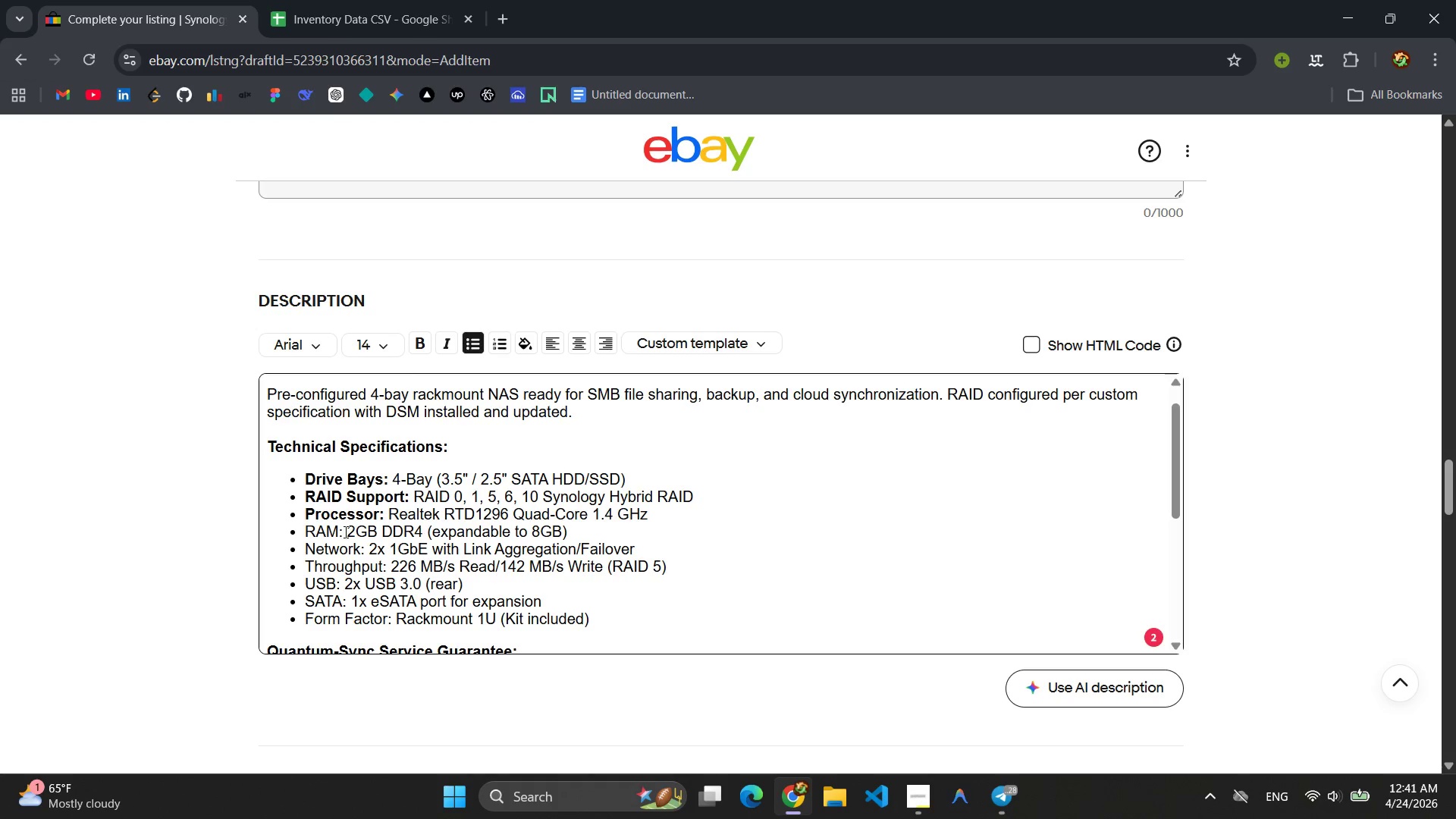 
left_click([344, 532])
 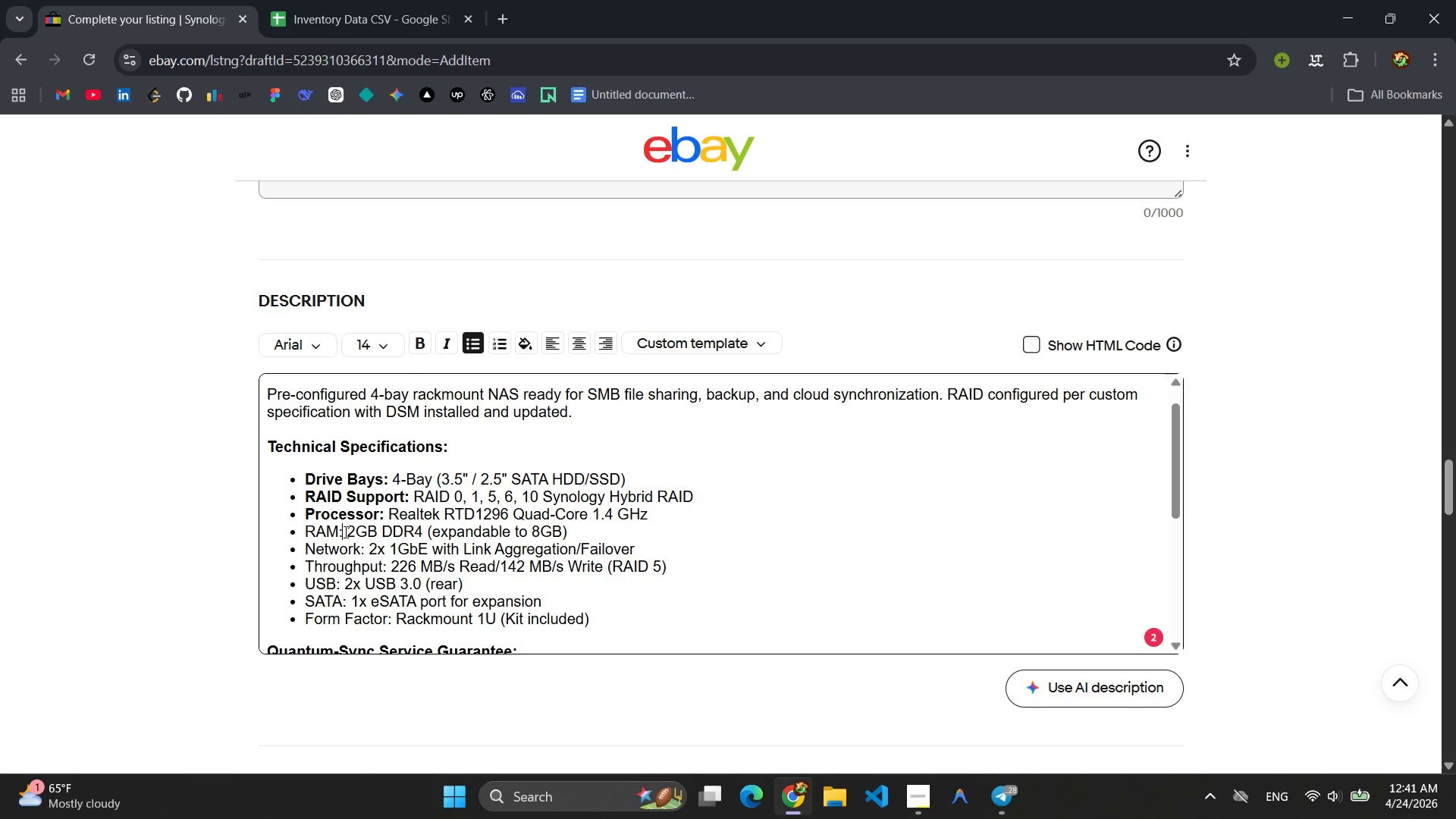 
left_click_drag(start_coordinate=[344, 532], to_coordinate=[303, 531])
 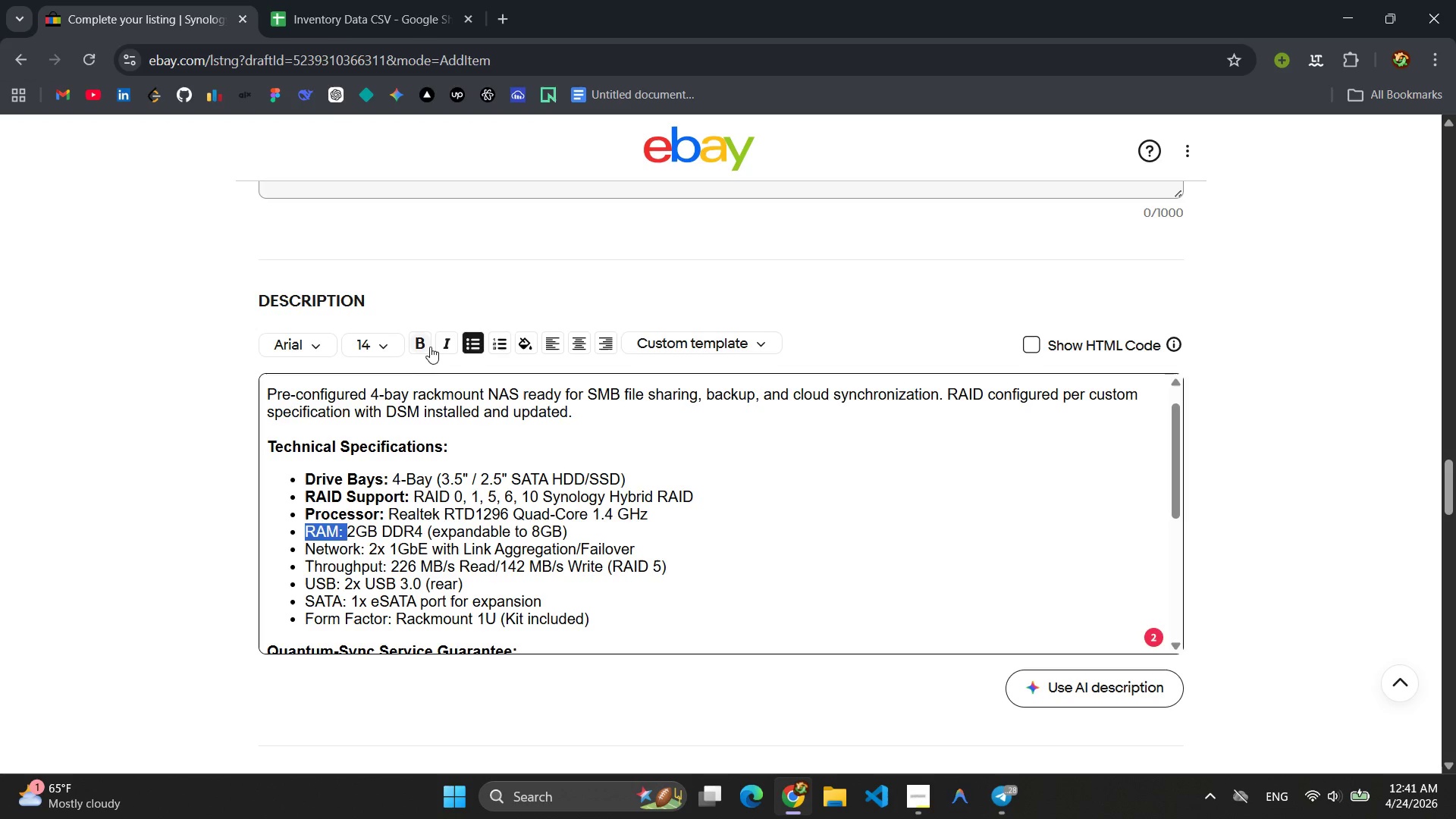 
left_click([430, 347])
 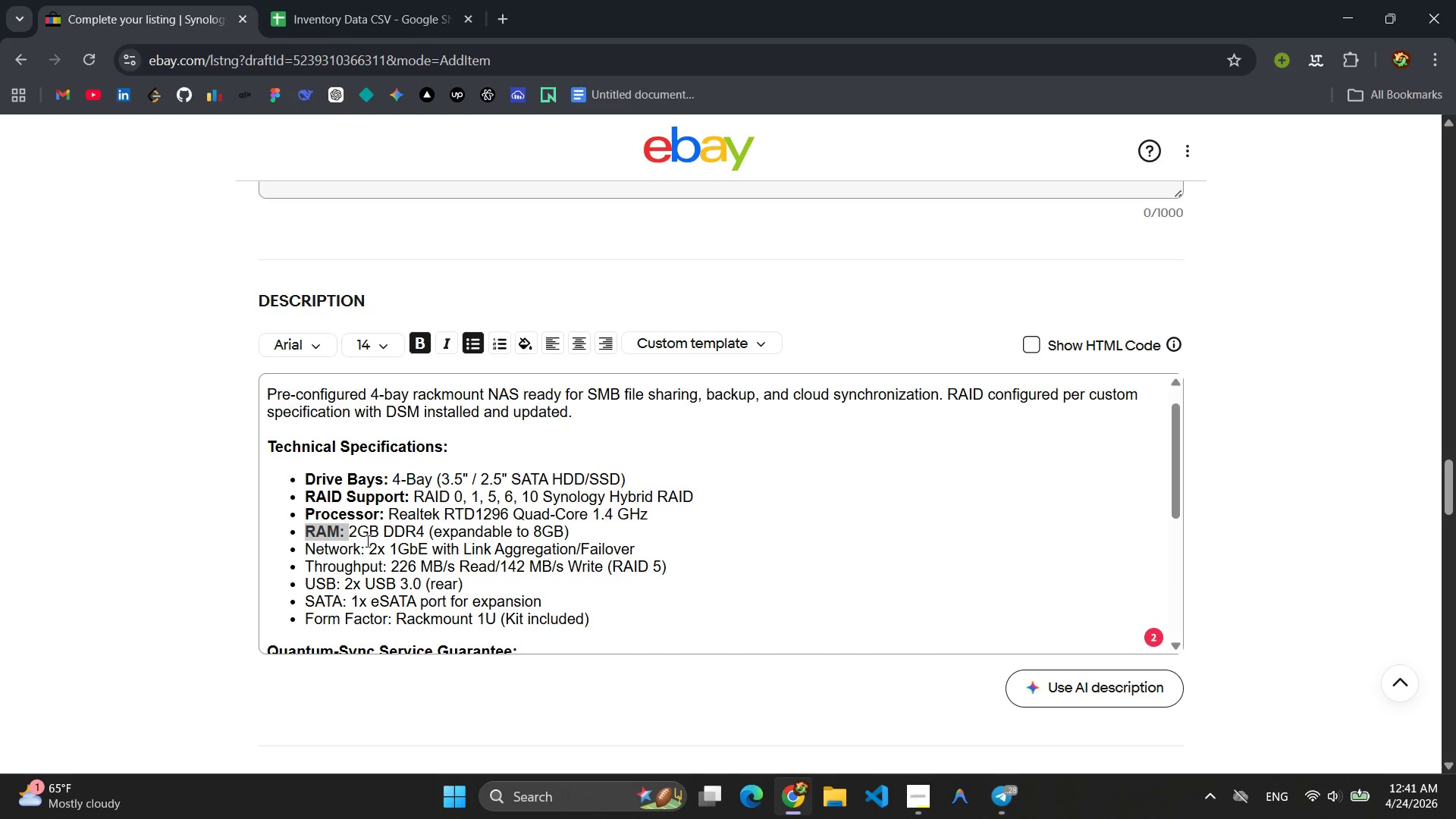 
left_click_drag(start_coordinate=[366, 548], to_coordinate=[309, 549])
 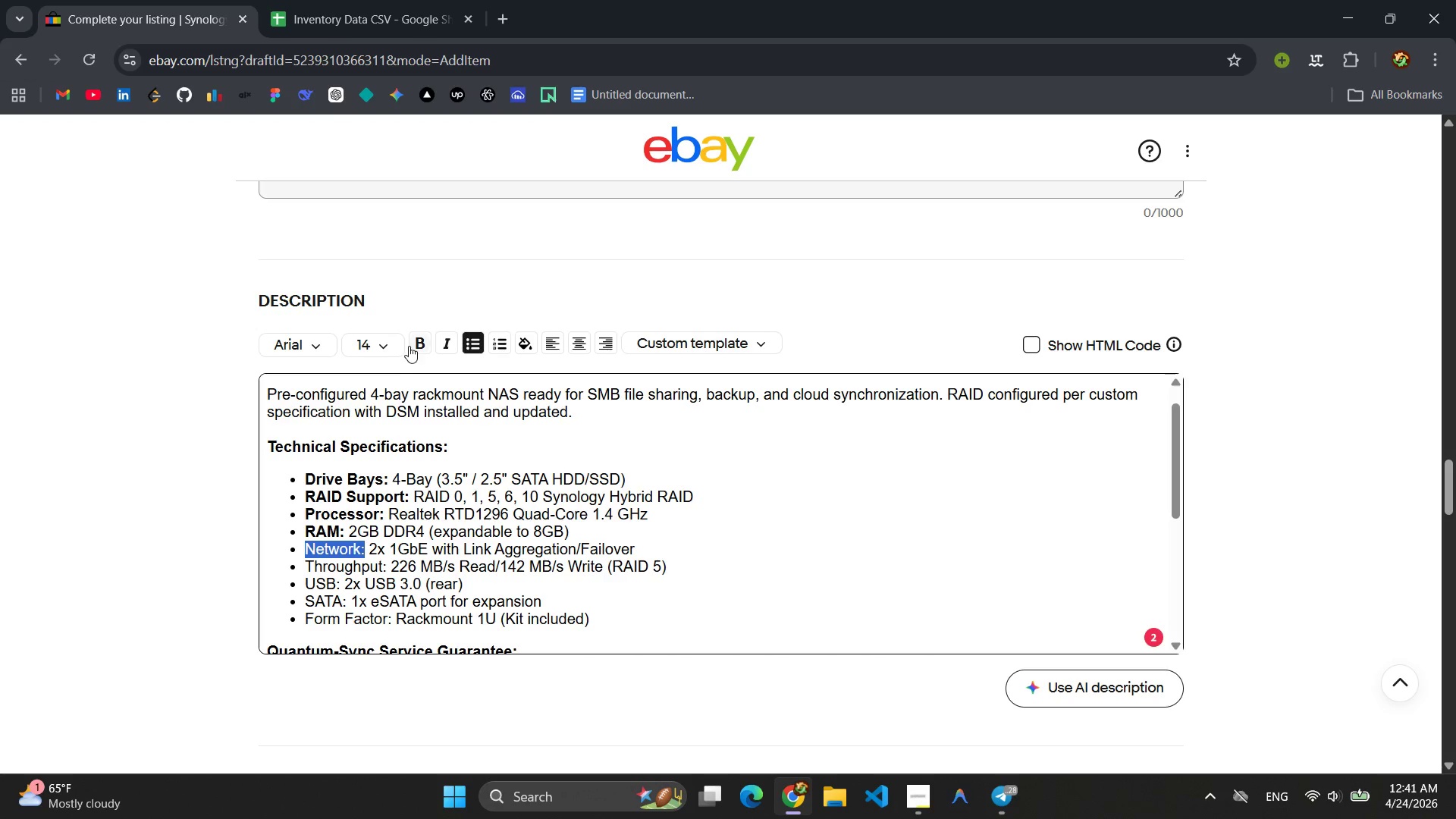 
left_click([413, 342])
 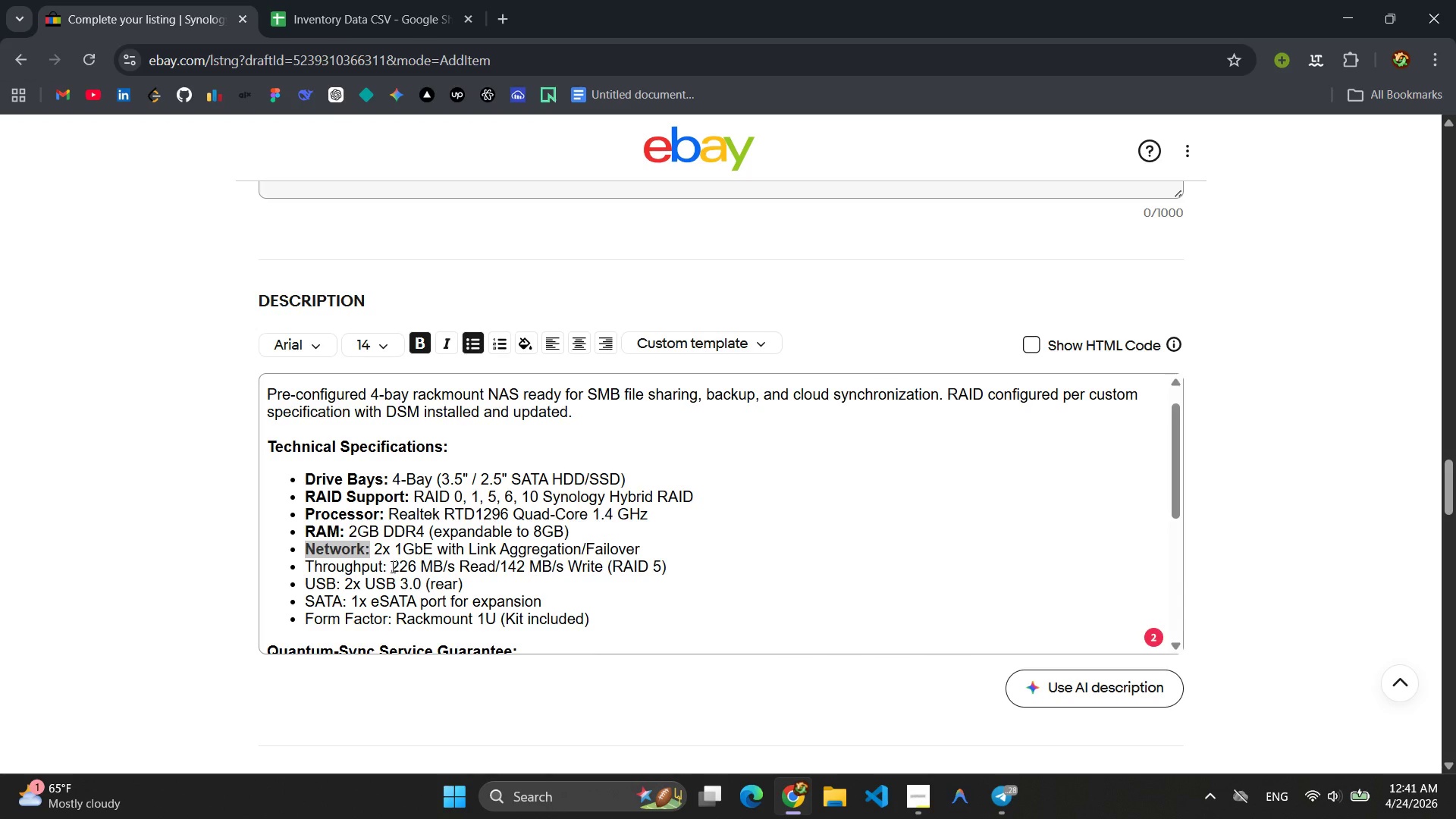 
left_click_drag(start_coordinate=[391, 566], to_coordinate=[307, 565])
 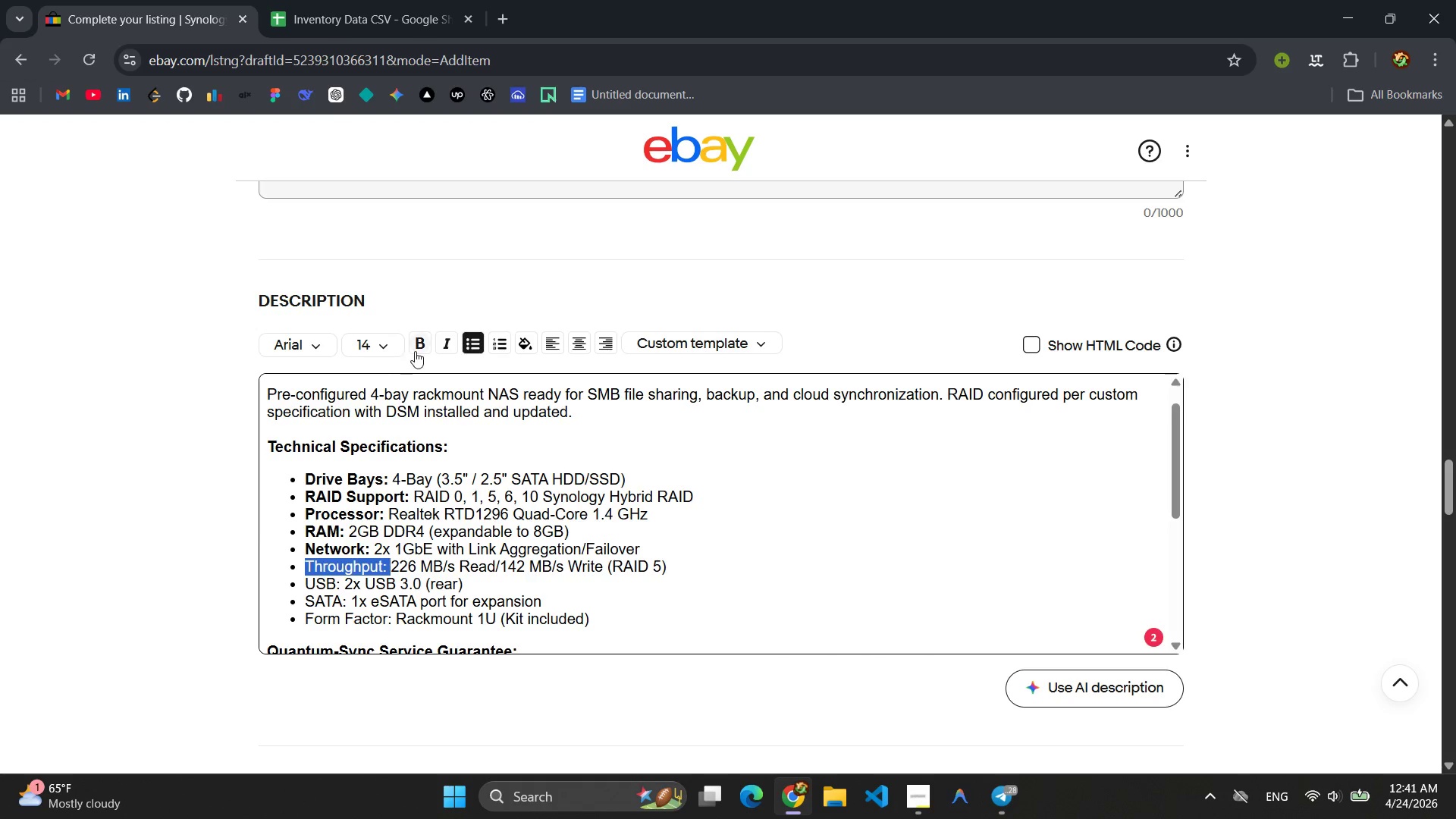 
left_click([416, 347])
 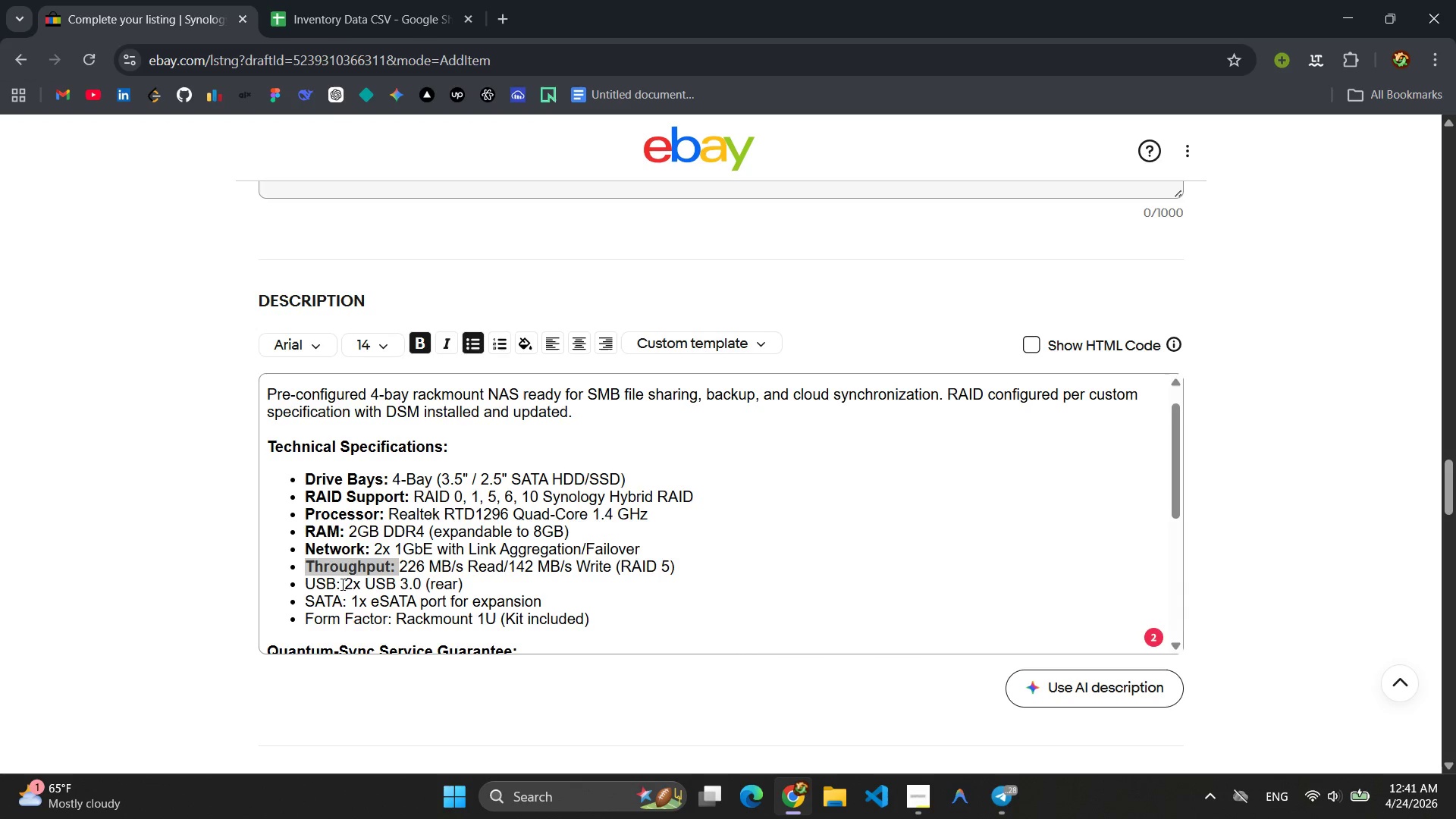 
left_click_drag(start_coordinate=[344, 579], to_coordinate=[300, 583])
 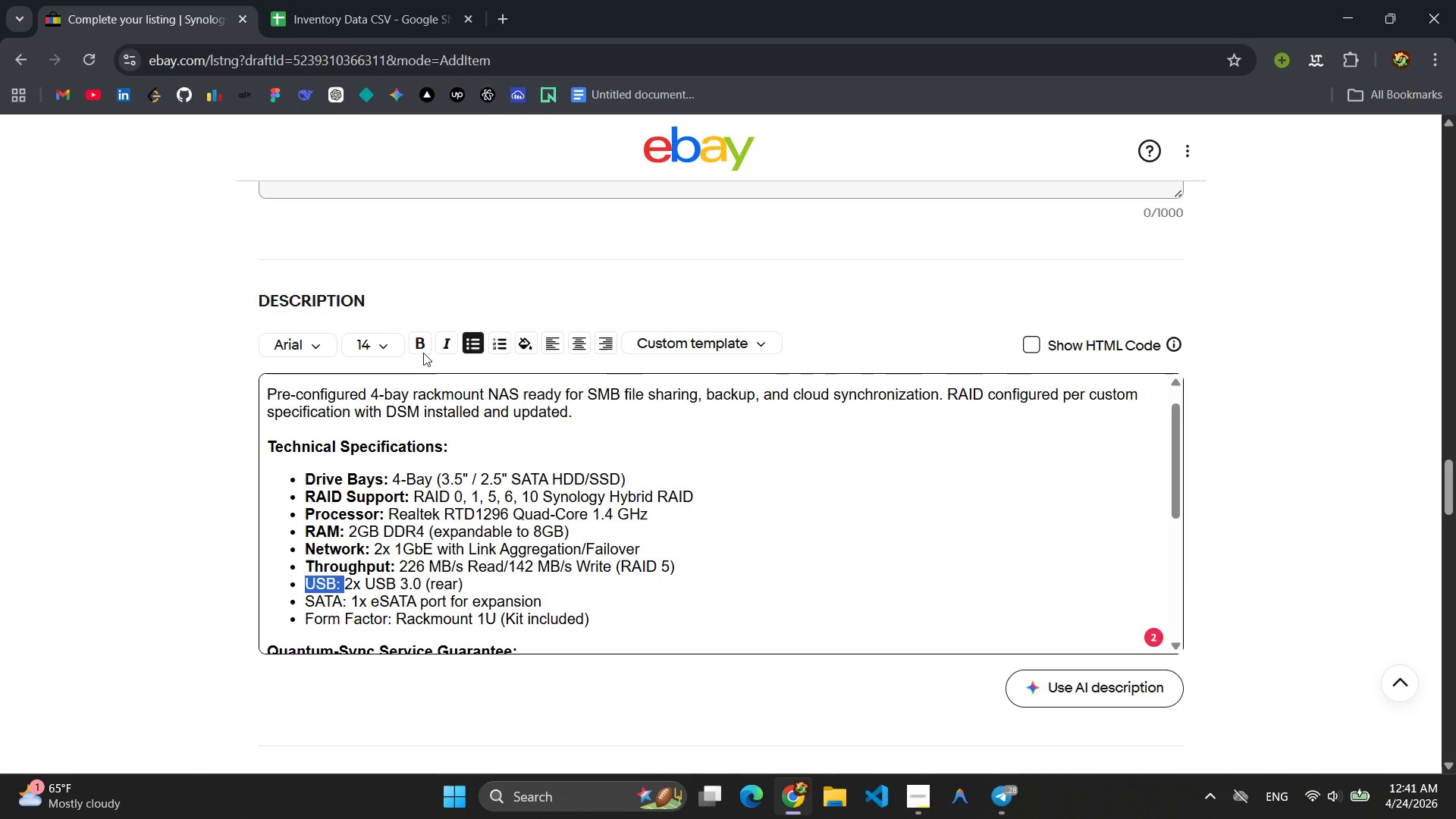 
left_click([418, 341])
 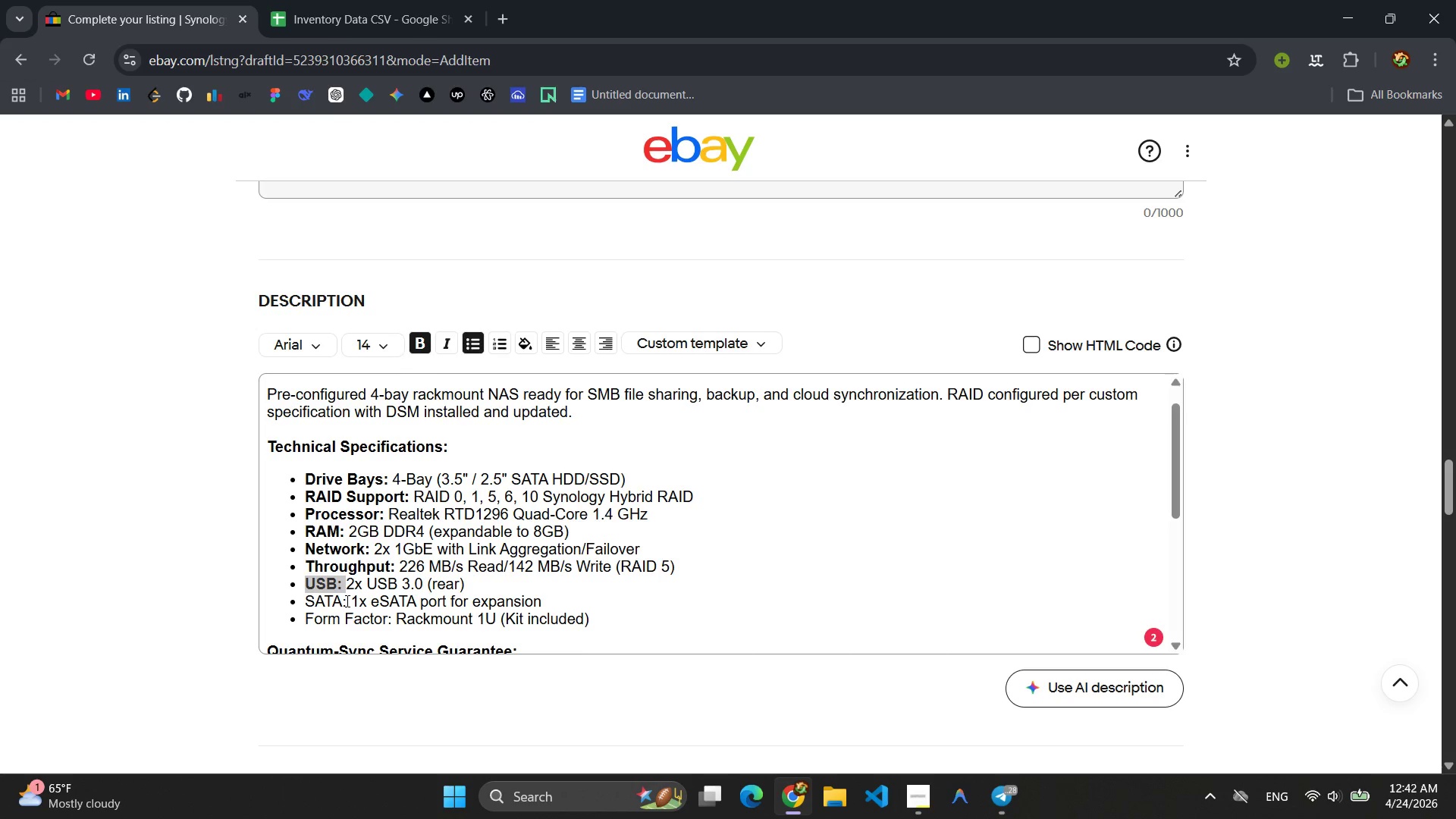 
left_click_drag(start_coordinate=[347, 600], to_coordinate=[300, 604])
 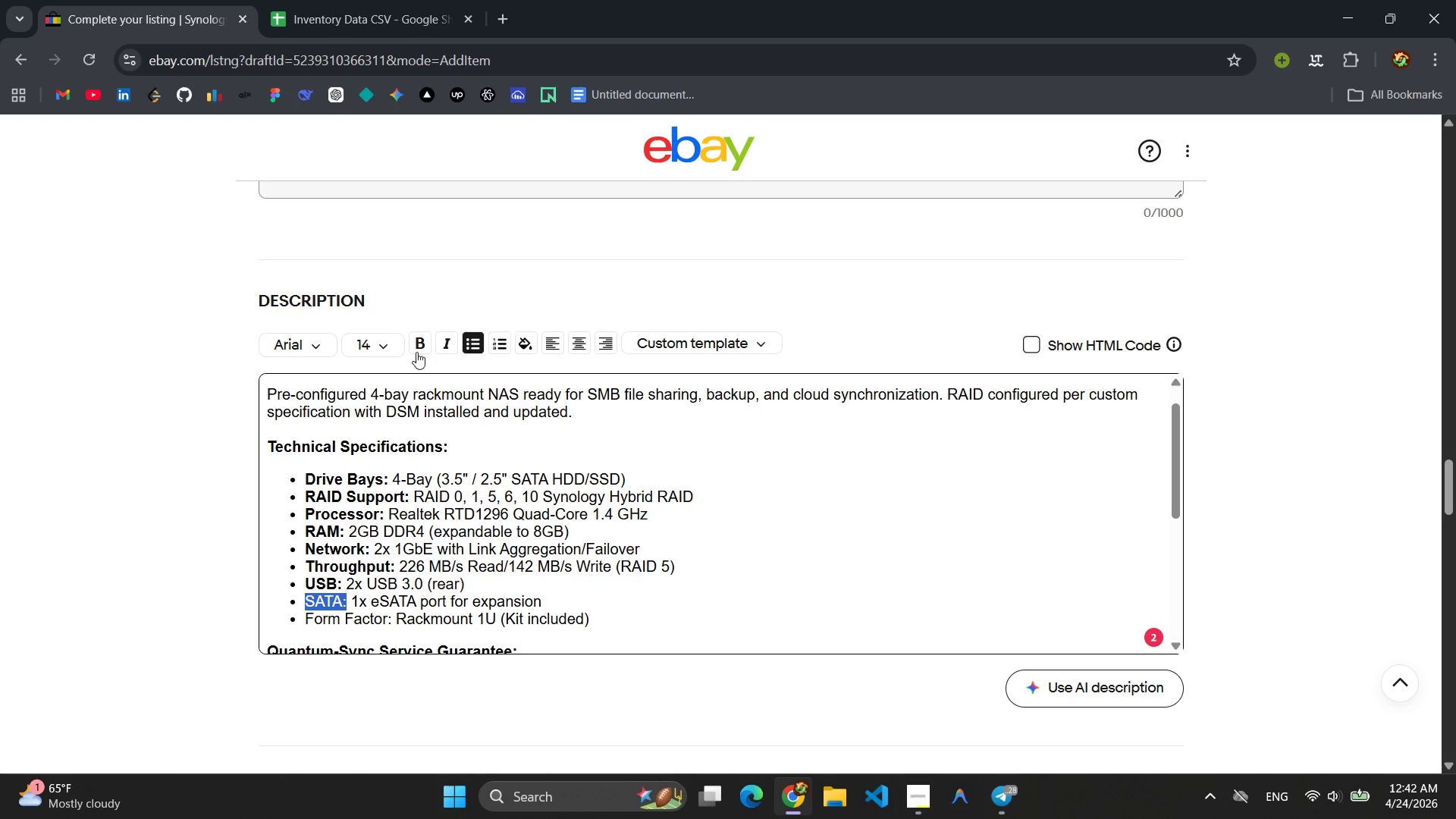 
left_click([415, 345])
 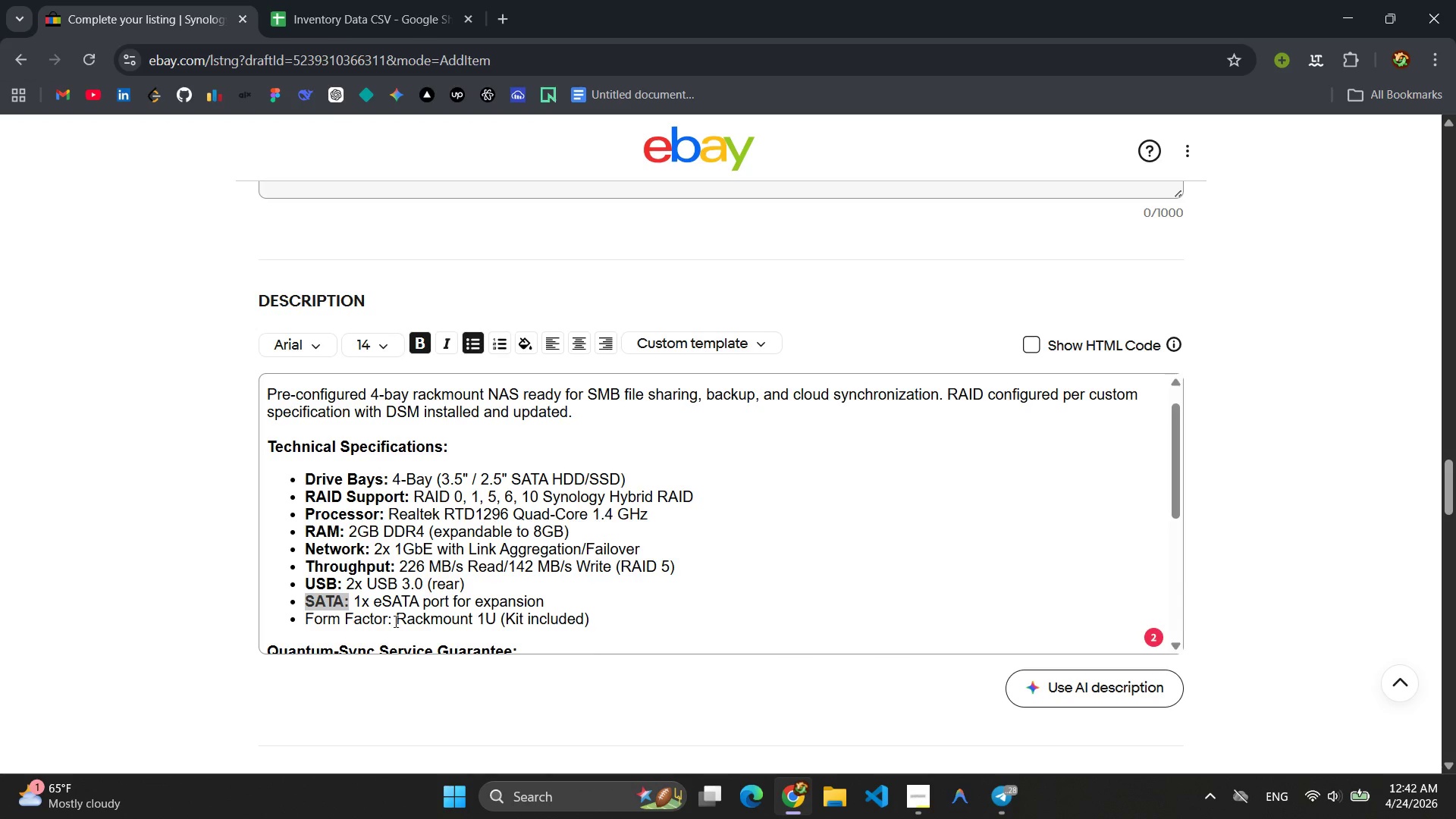 
left_click_drag(start_coordinate=[396, 620], to_coordinate=[306, 620])
 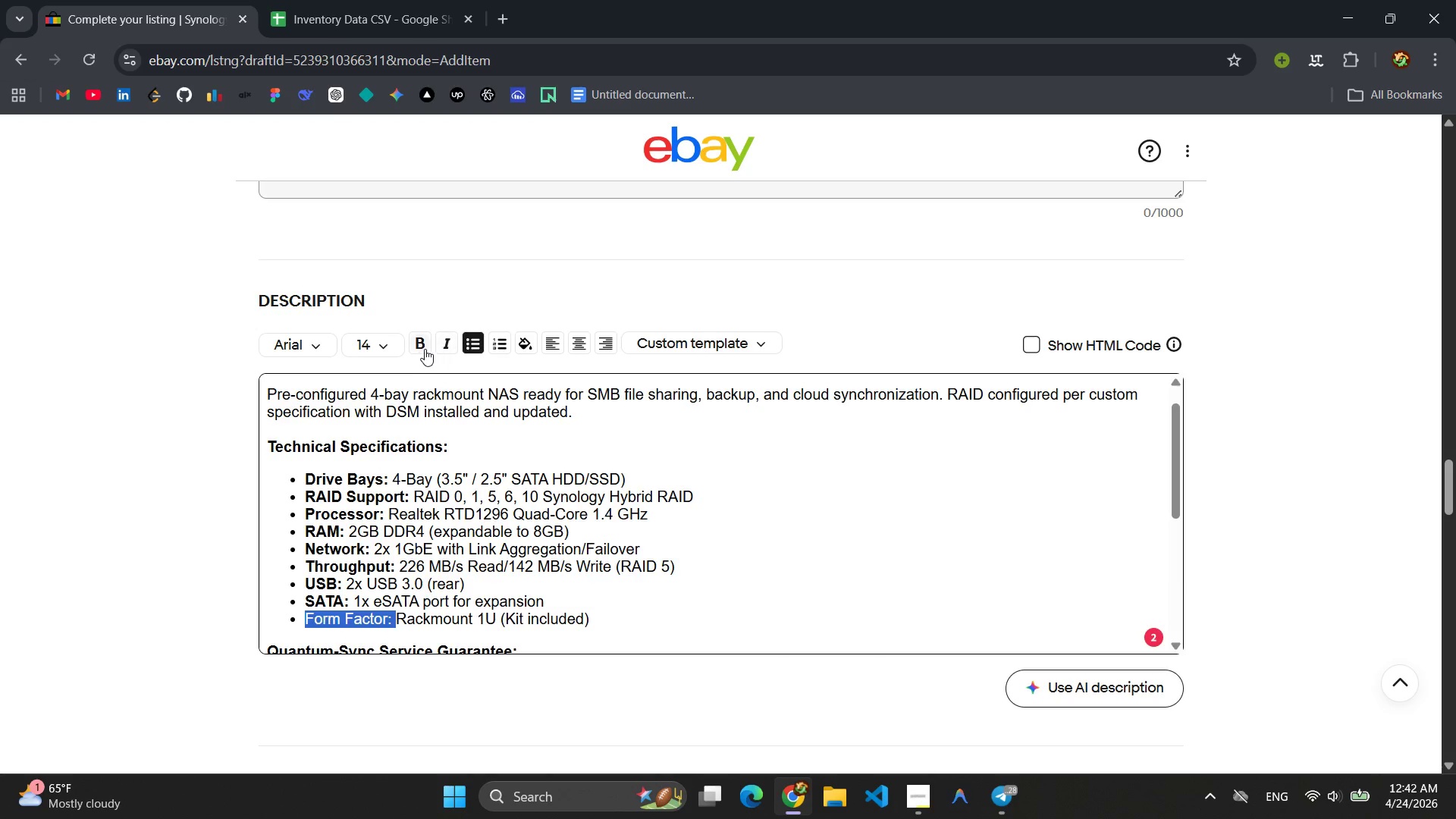 
left_click([420, 348])
 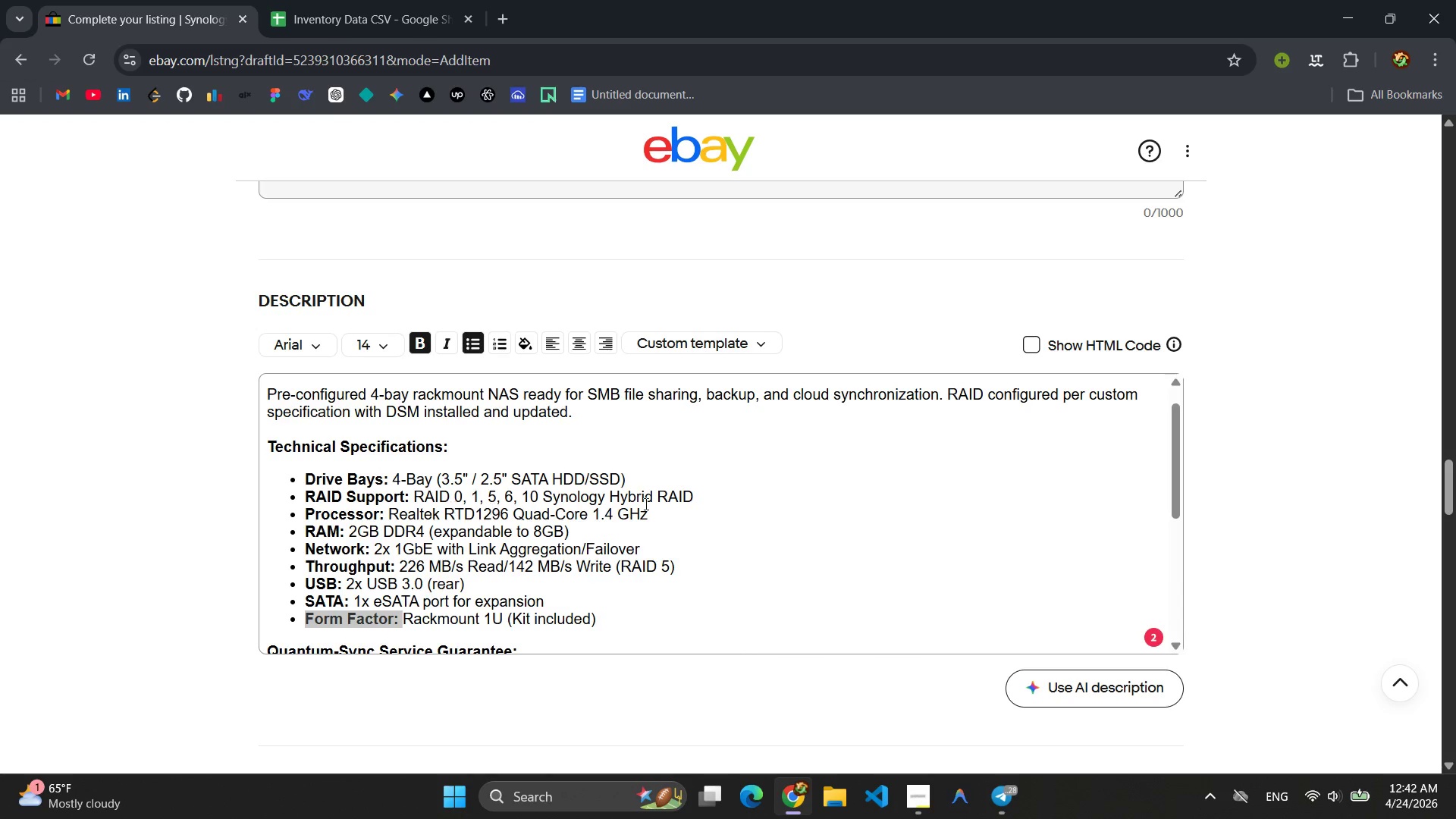 
left_click([697, 507])
 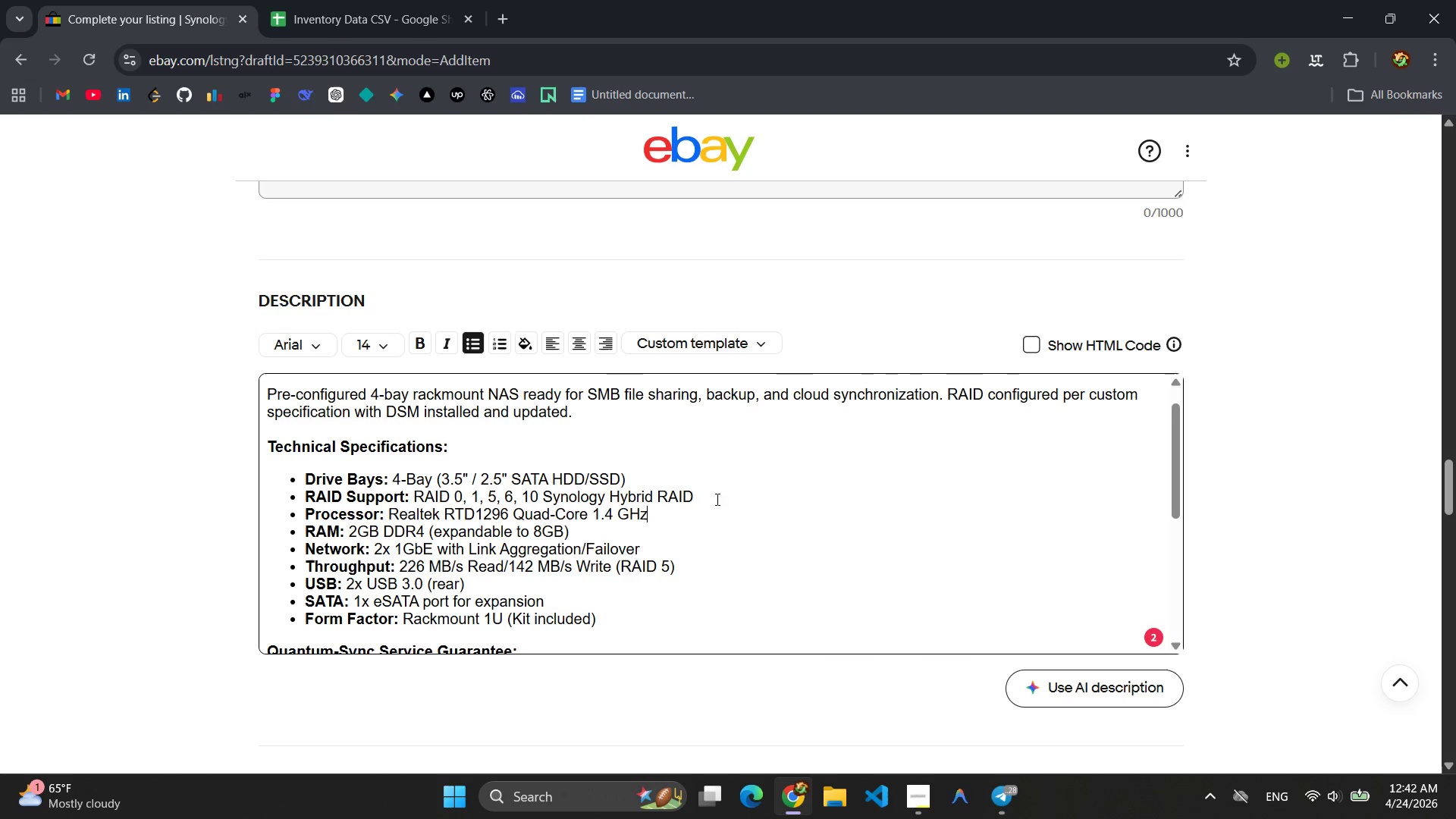 
scroll: coordinate [619, 503], scroll_direction: up, amount: 4.0
 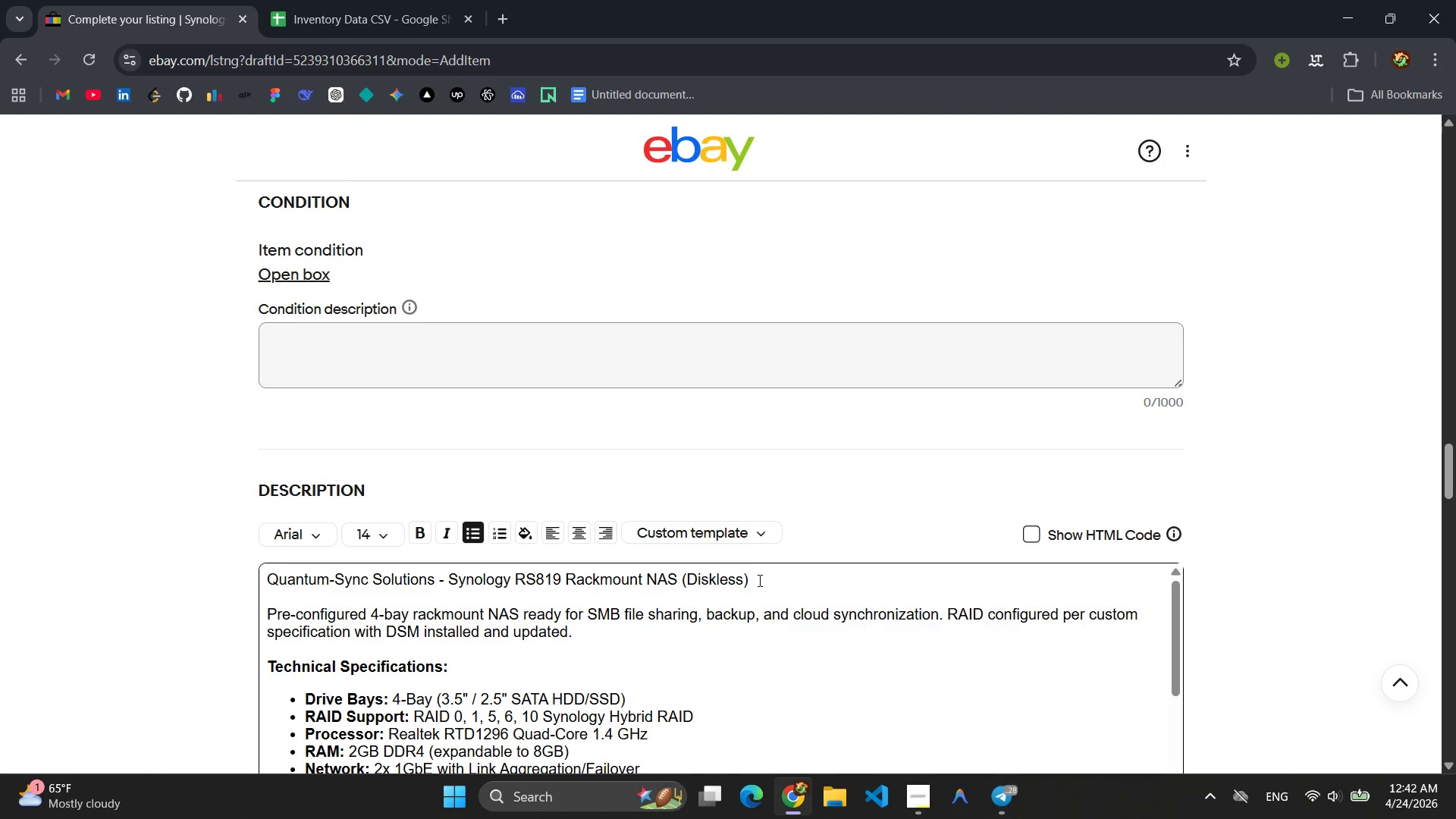 
left_click_drag(start_coordinate=[758, 580], to_coordinate=[246, 565])
 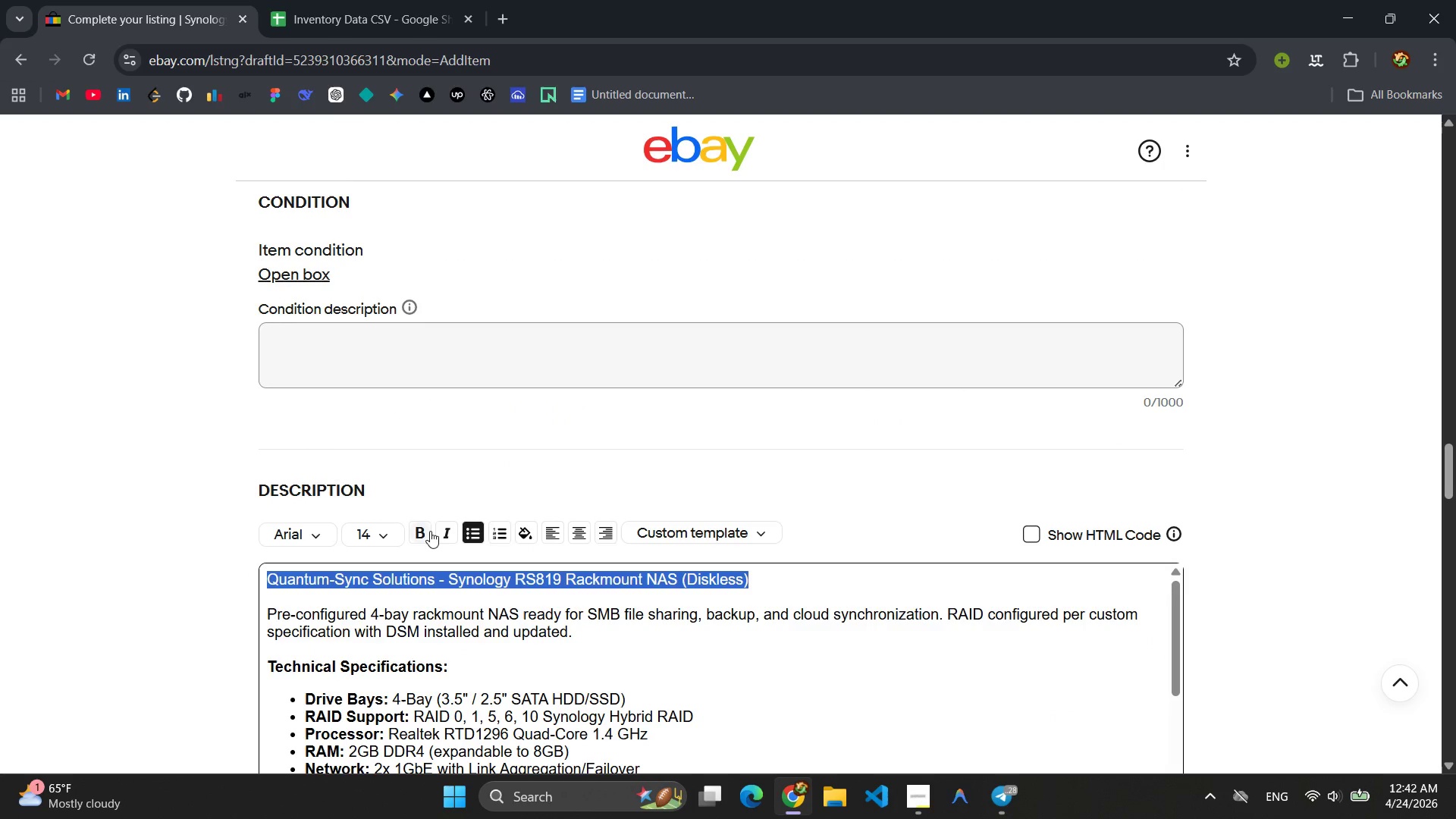 
left_click([424, 535])
 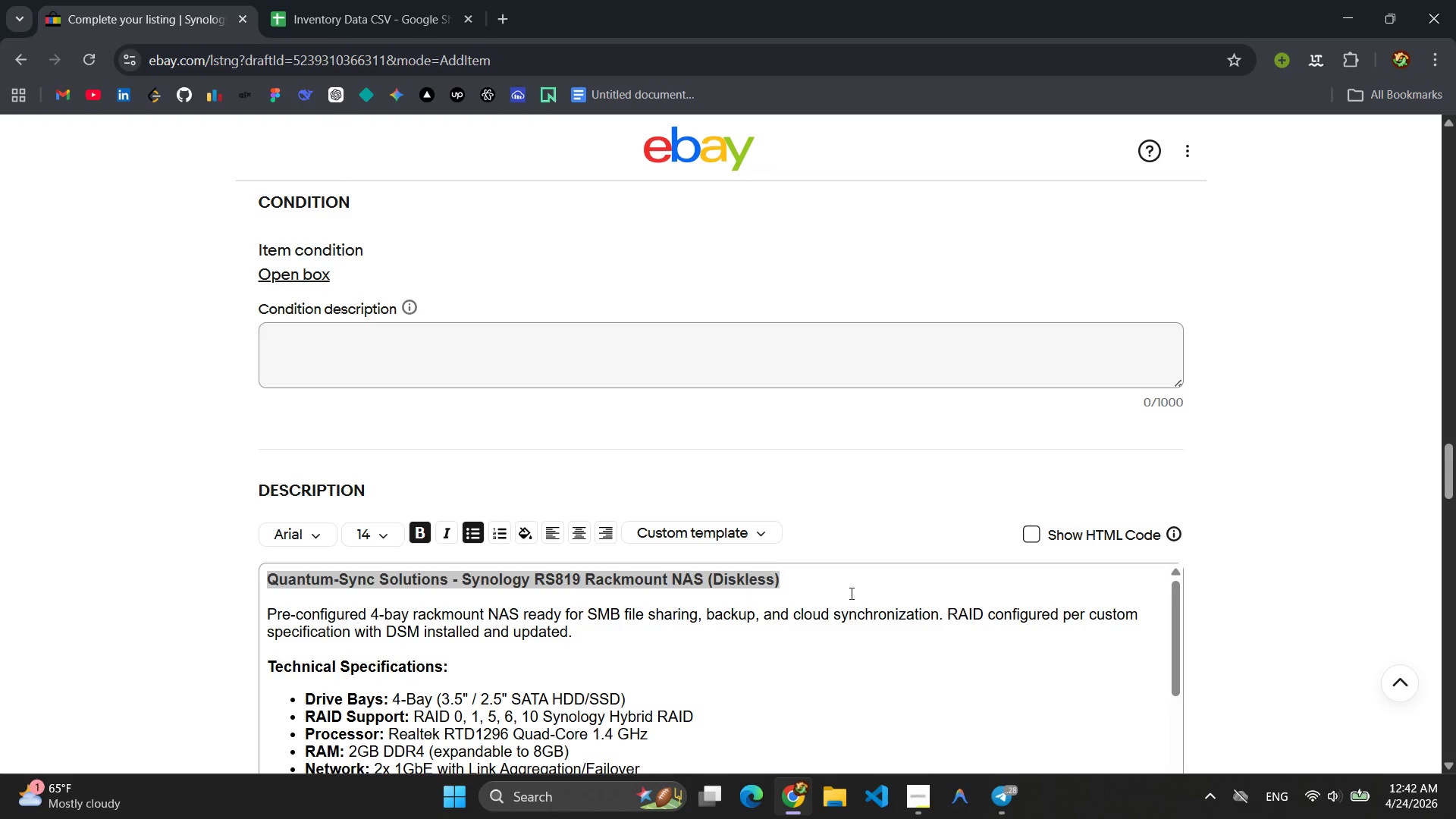 
left_click([876, 595])
 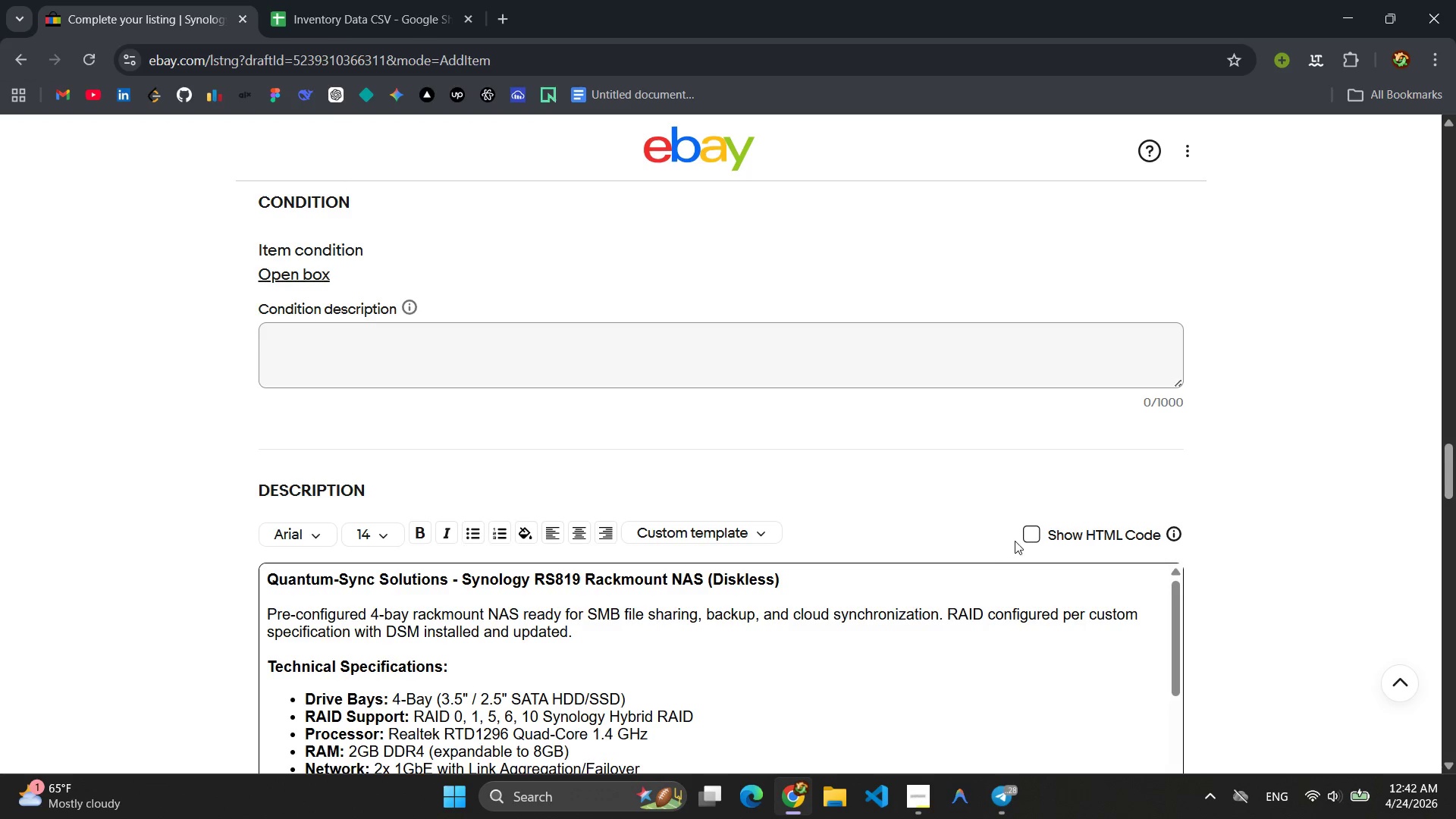 
left_click([1028, 534])
 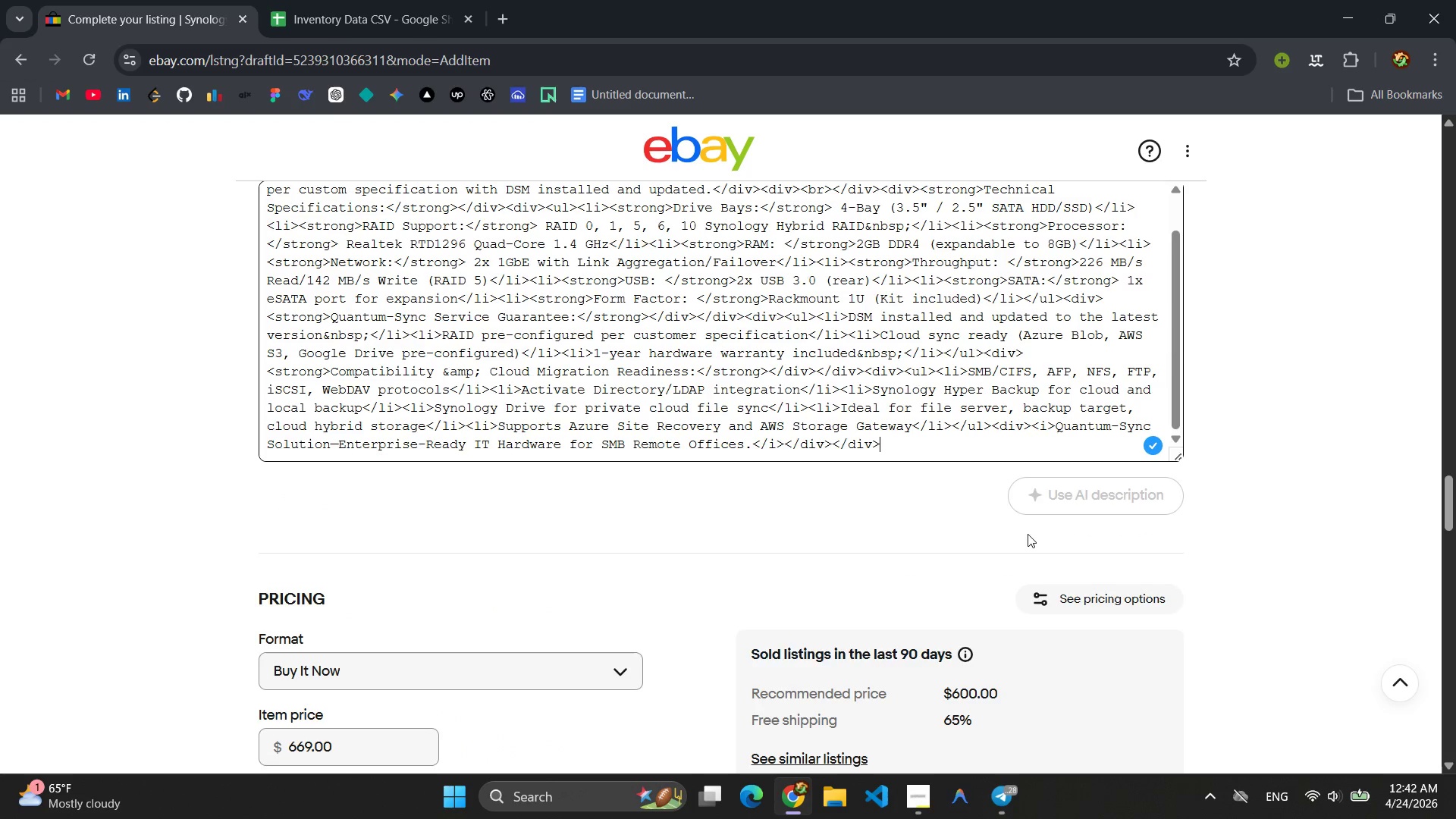 
wait(5.11)
 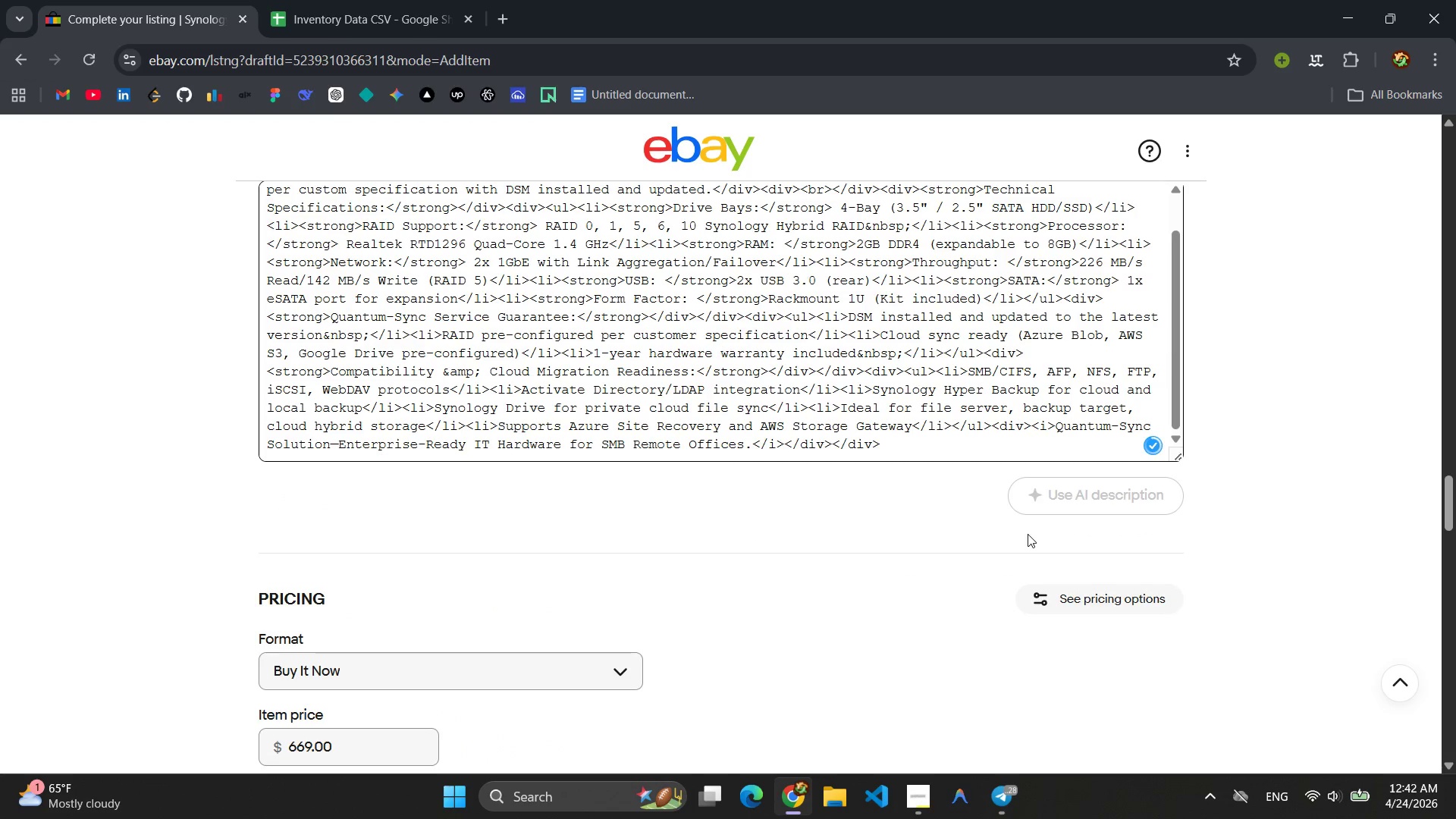 
left_click([905, 304])
 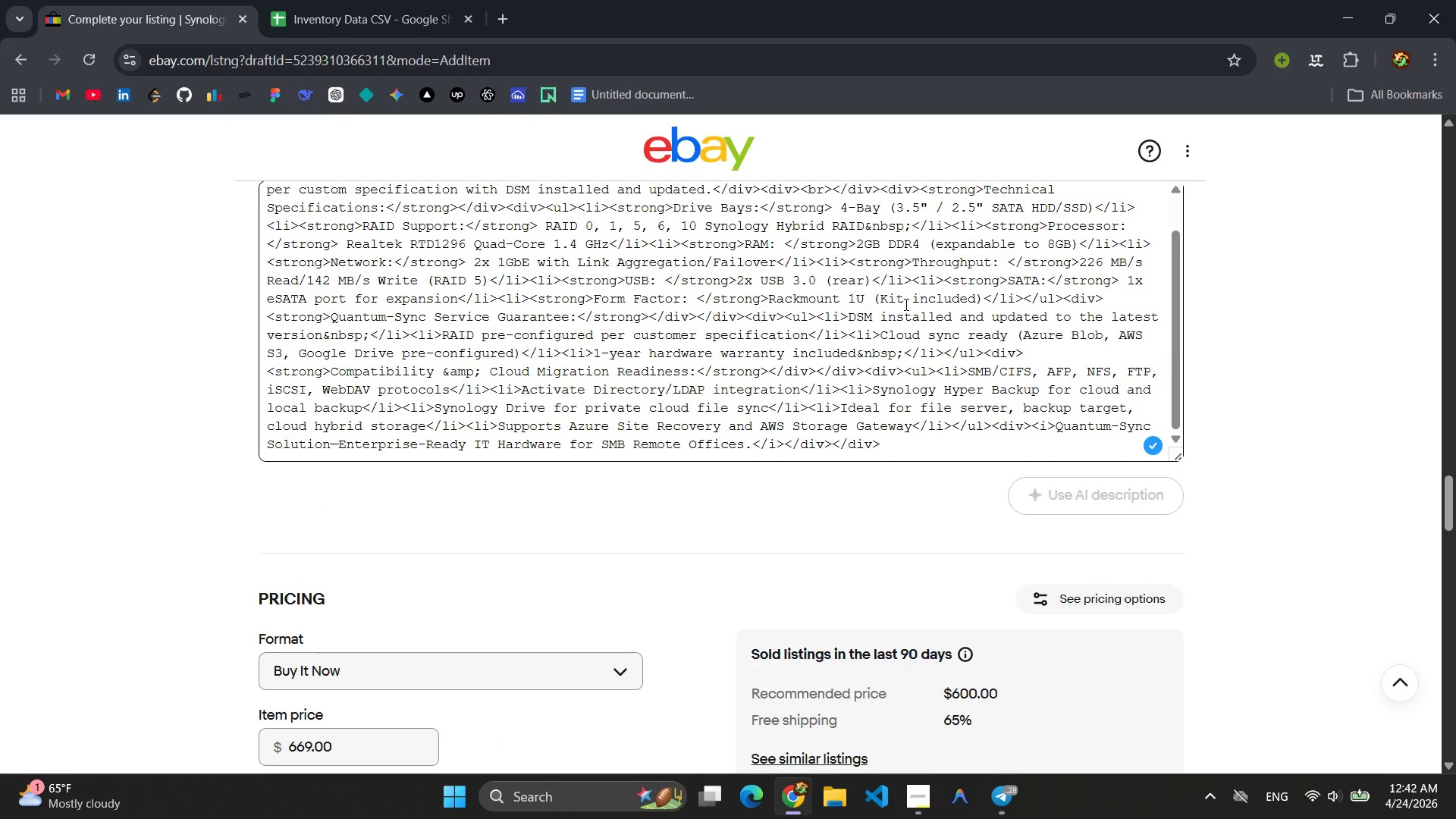 
key(Control+A)
 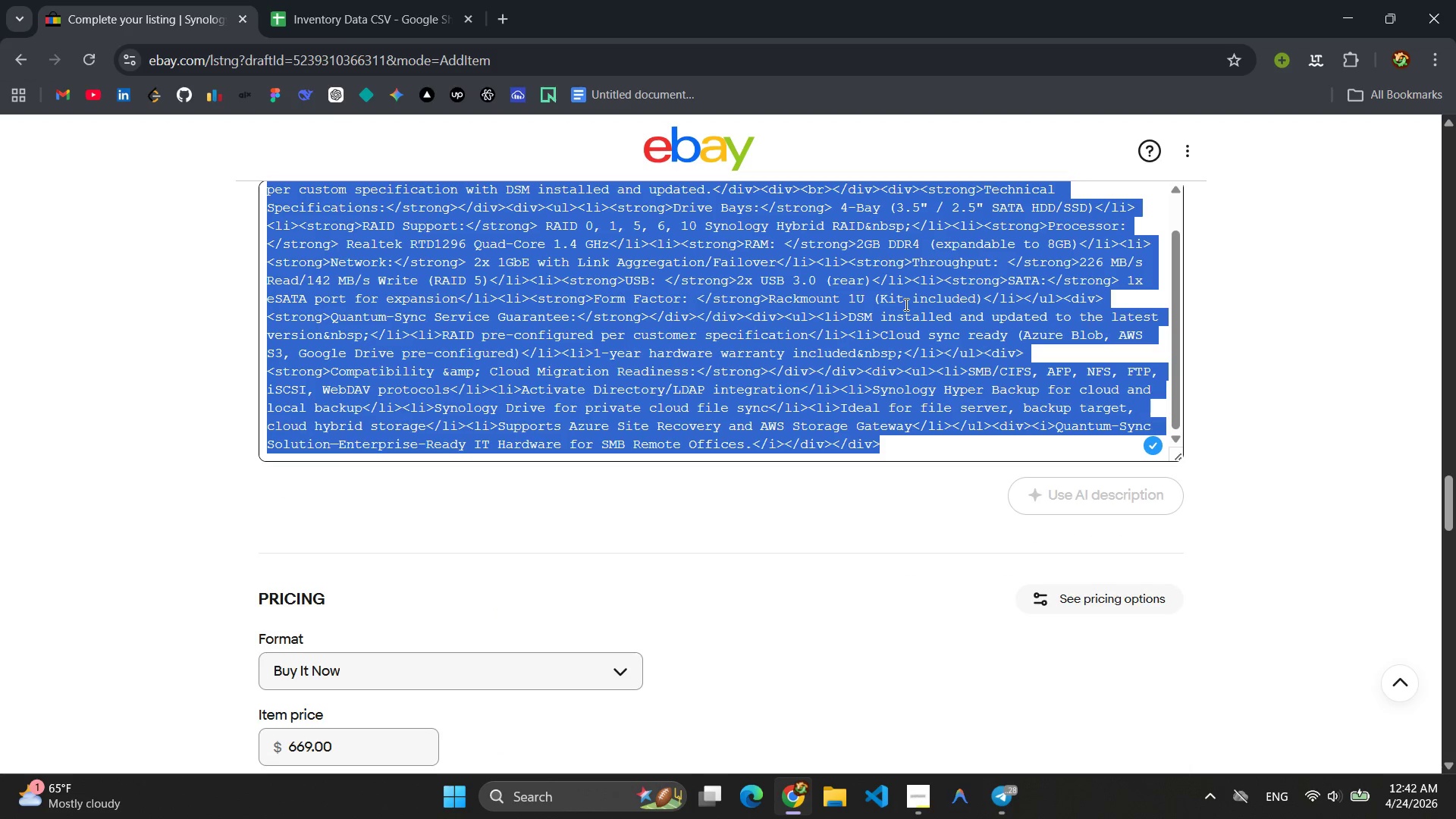 
key(Control+C)
 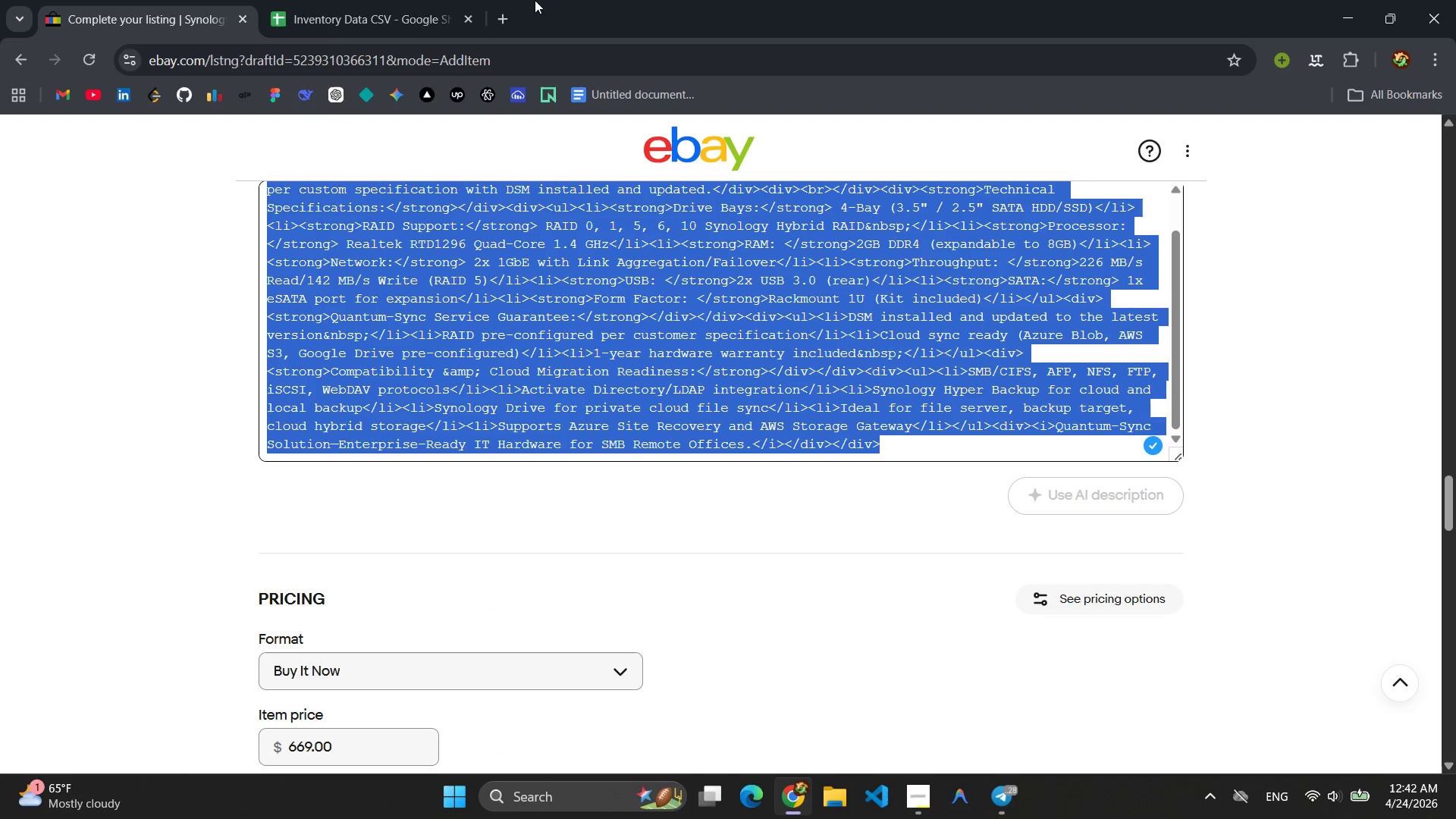 
left_click([373, 0])
 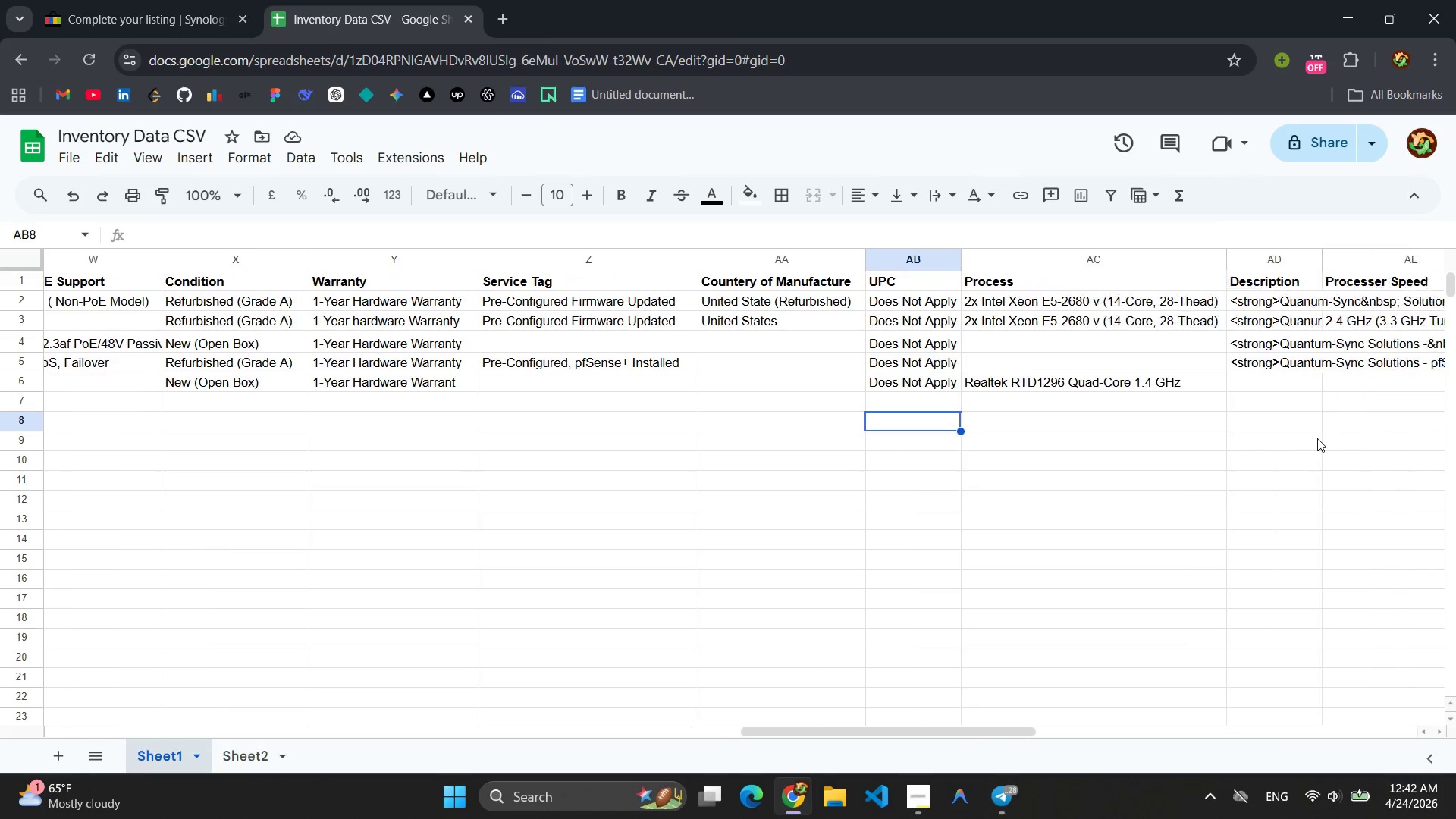 
left_click([1164, 384])
 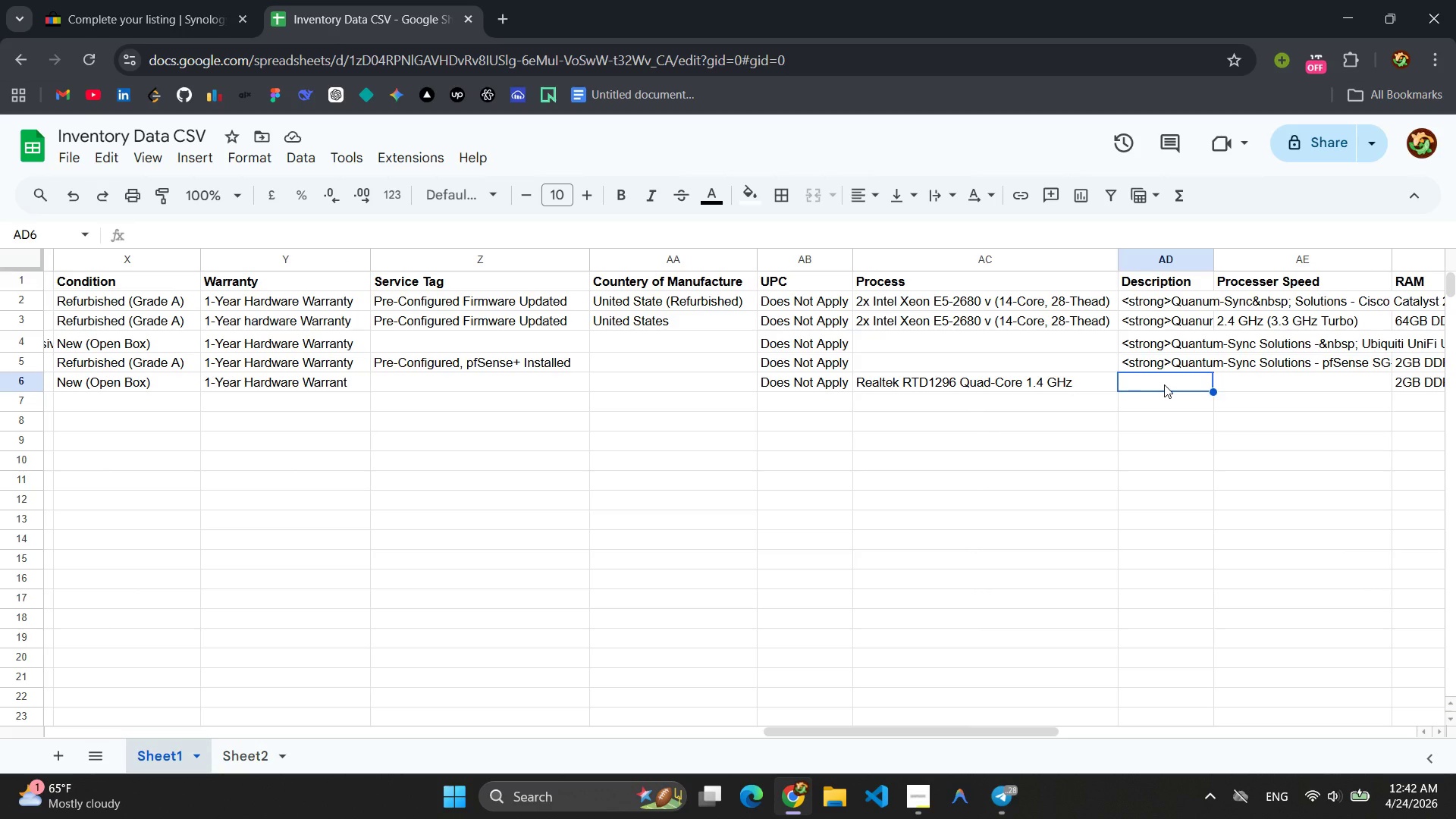 
key(Control+V)
 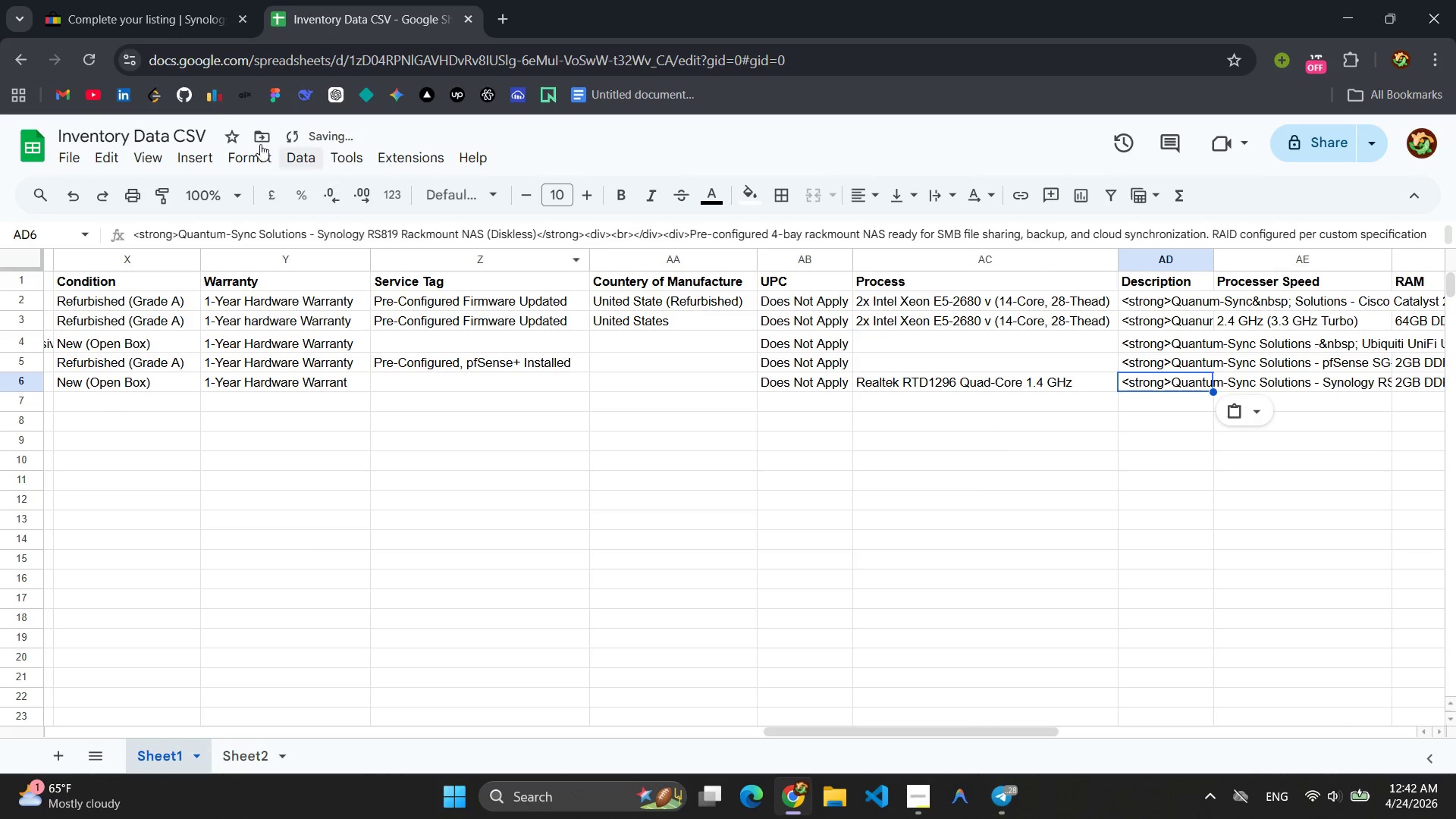 
left_click([89, 0])
 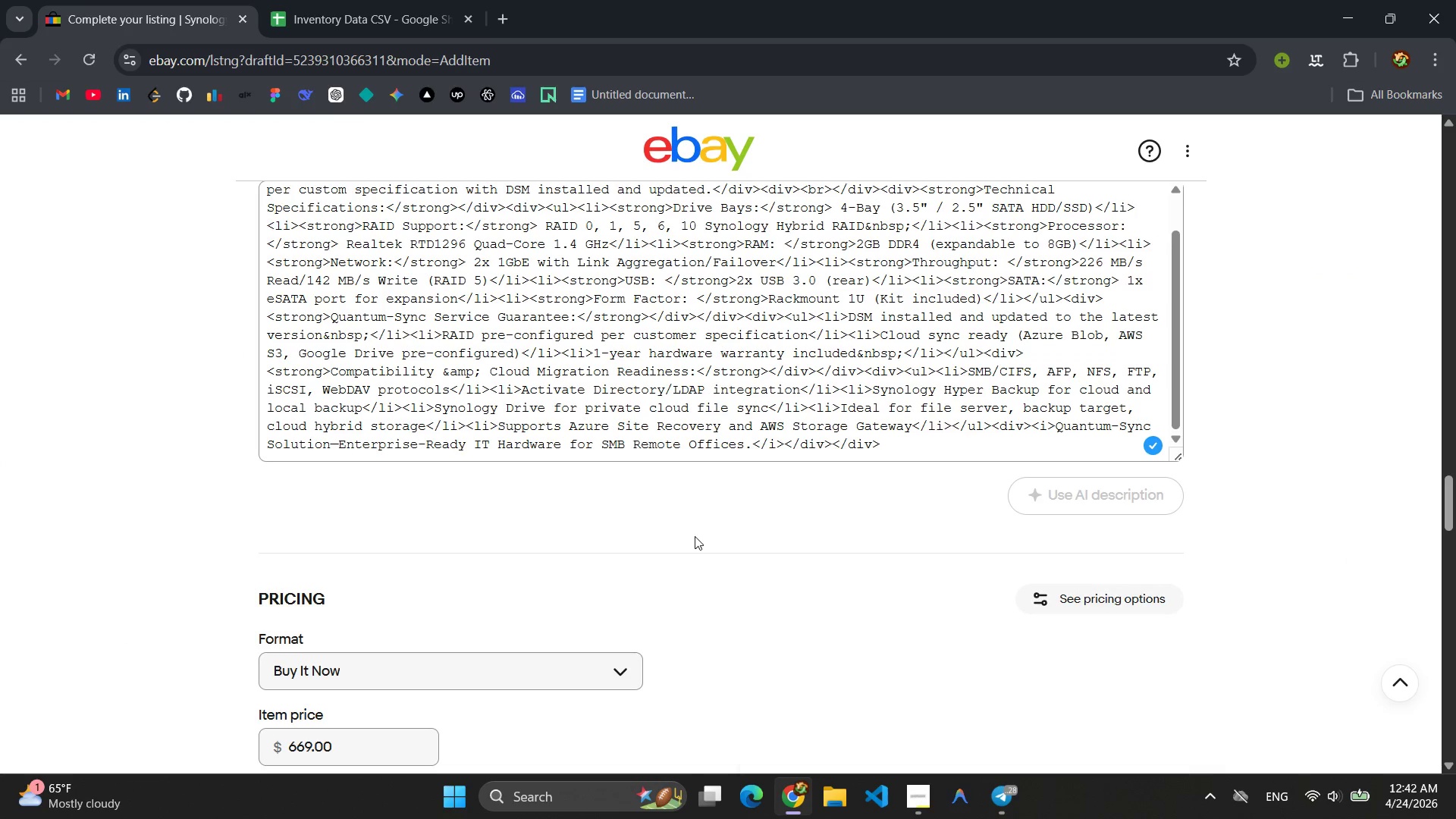 
scroll: coordinate [1156, 348], scroll_direction: up, amount: 4.0
 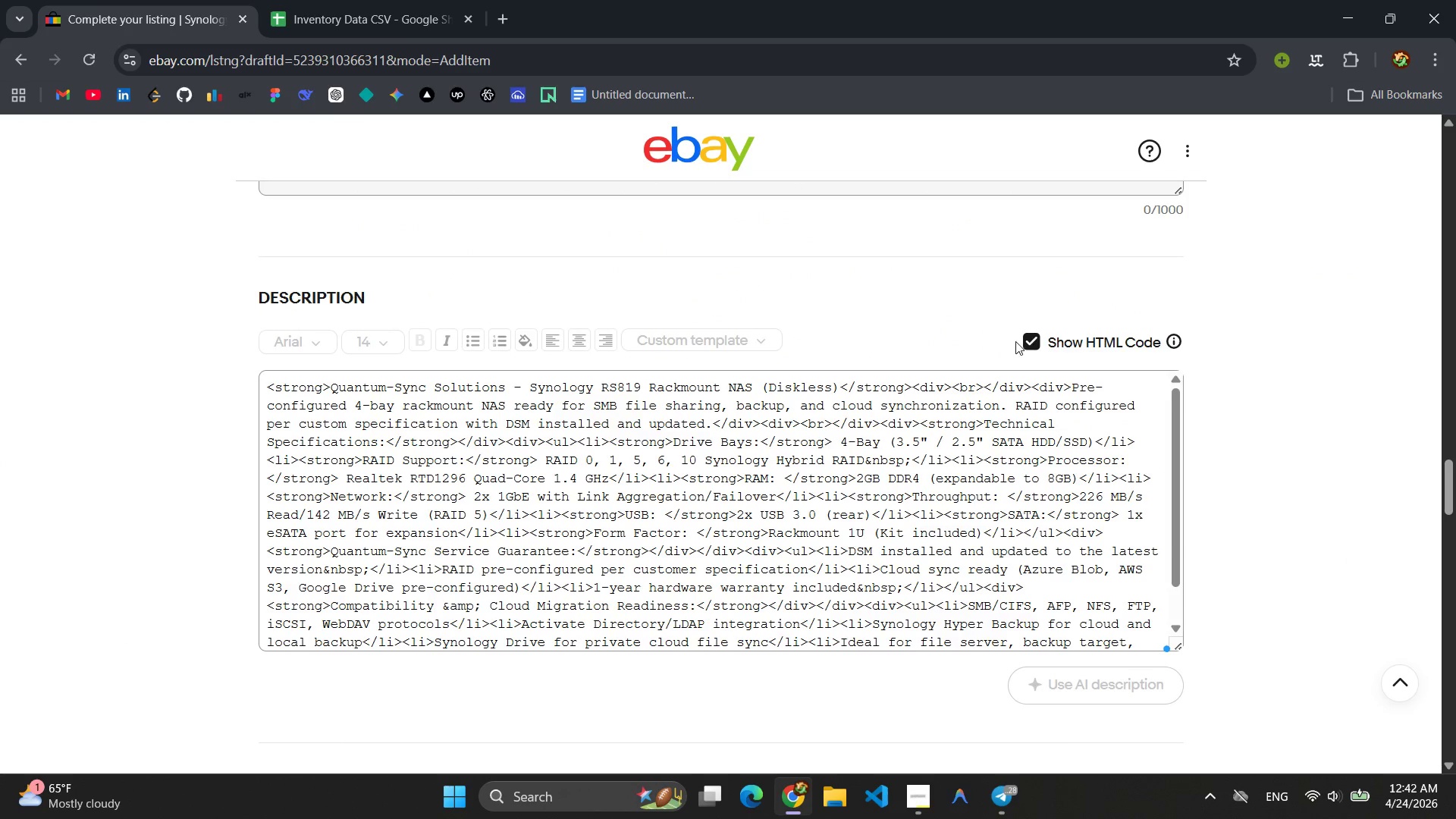 
left_click([1026, 337])
 